 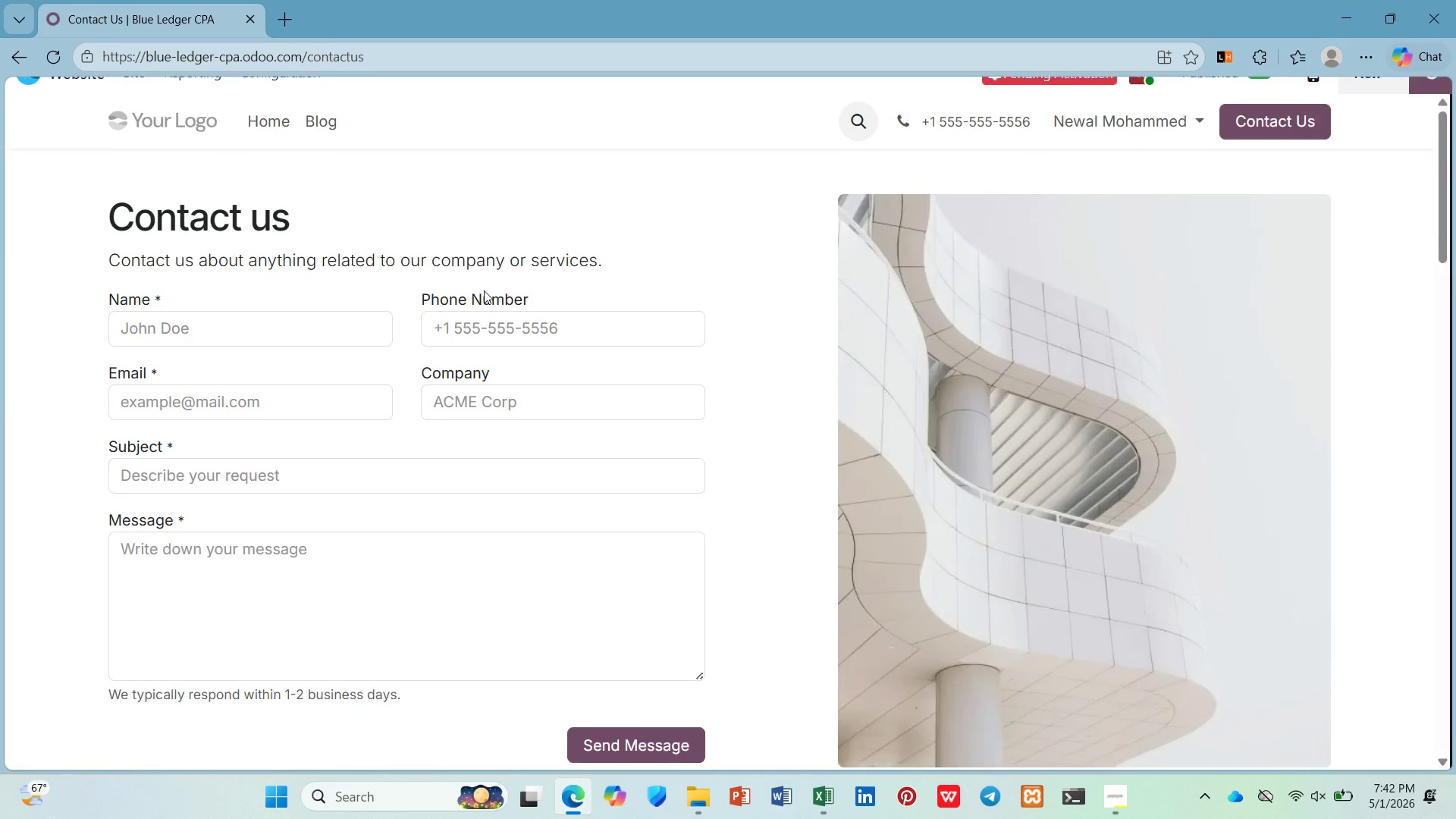 
double_click([409, 242])
 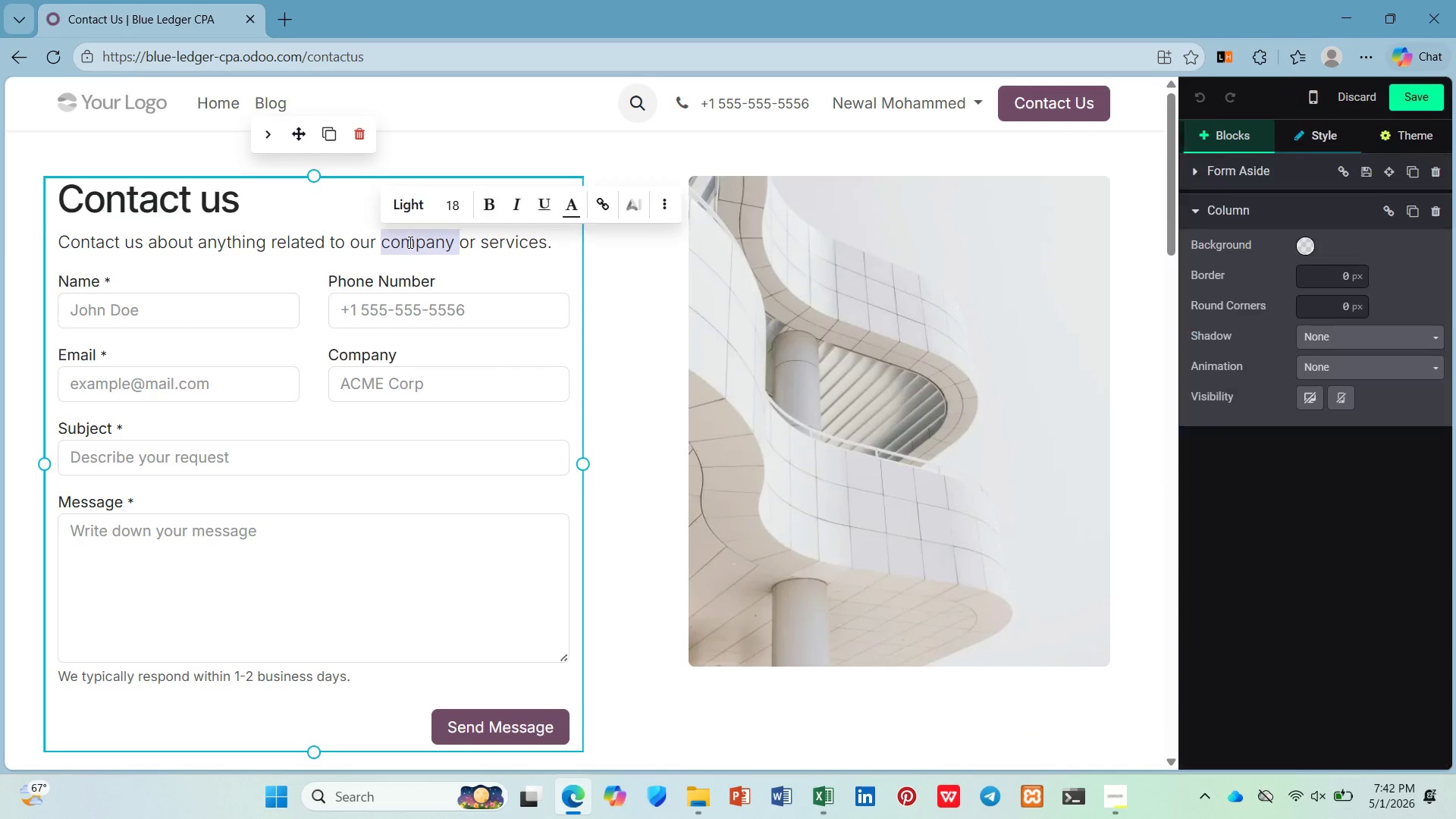 
triple_click([409, 242])
 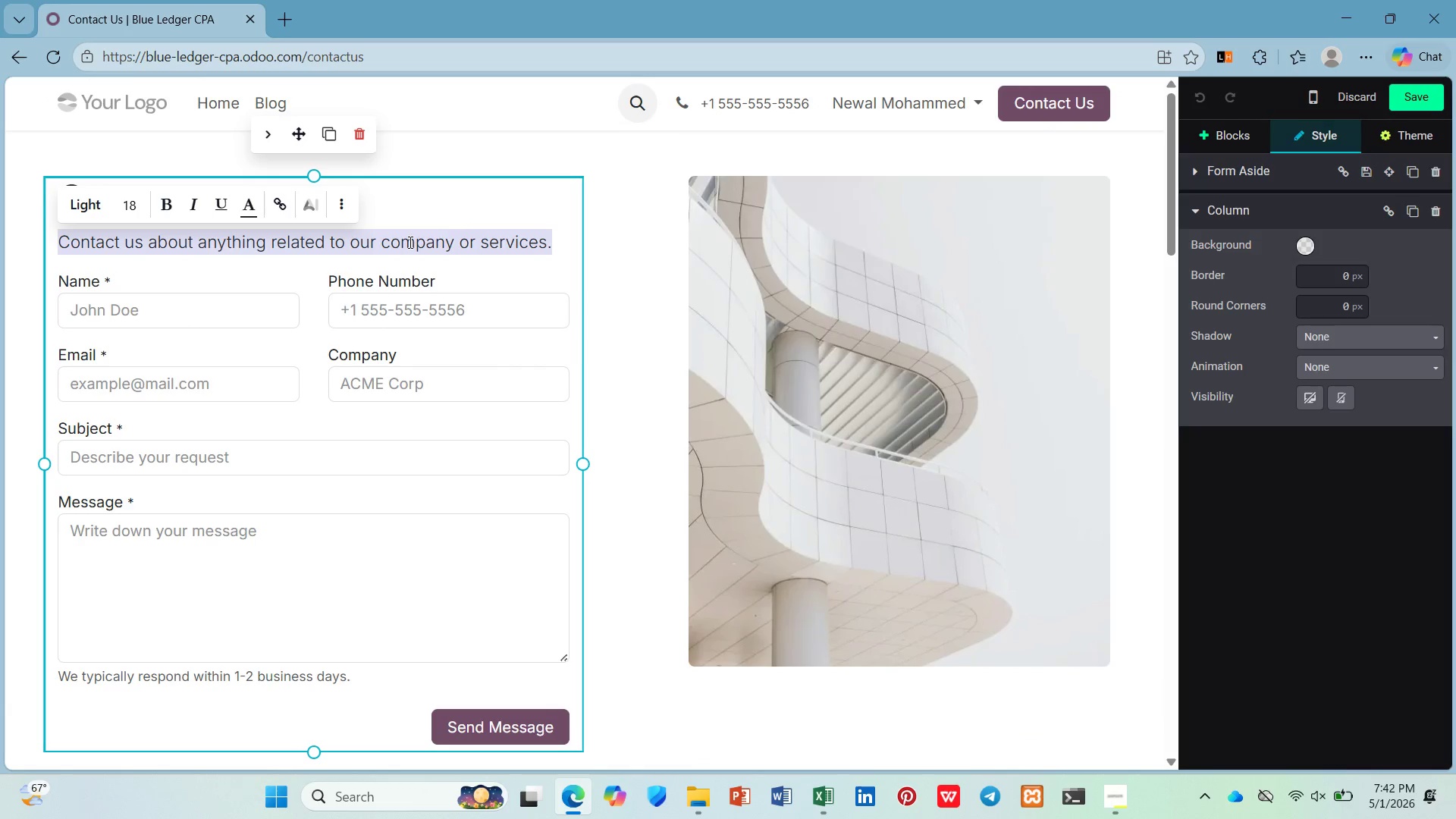 
triple_click([409, 242])
 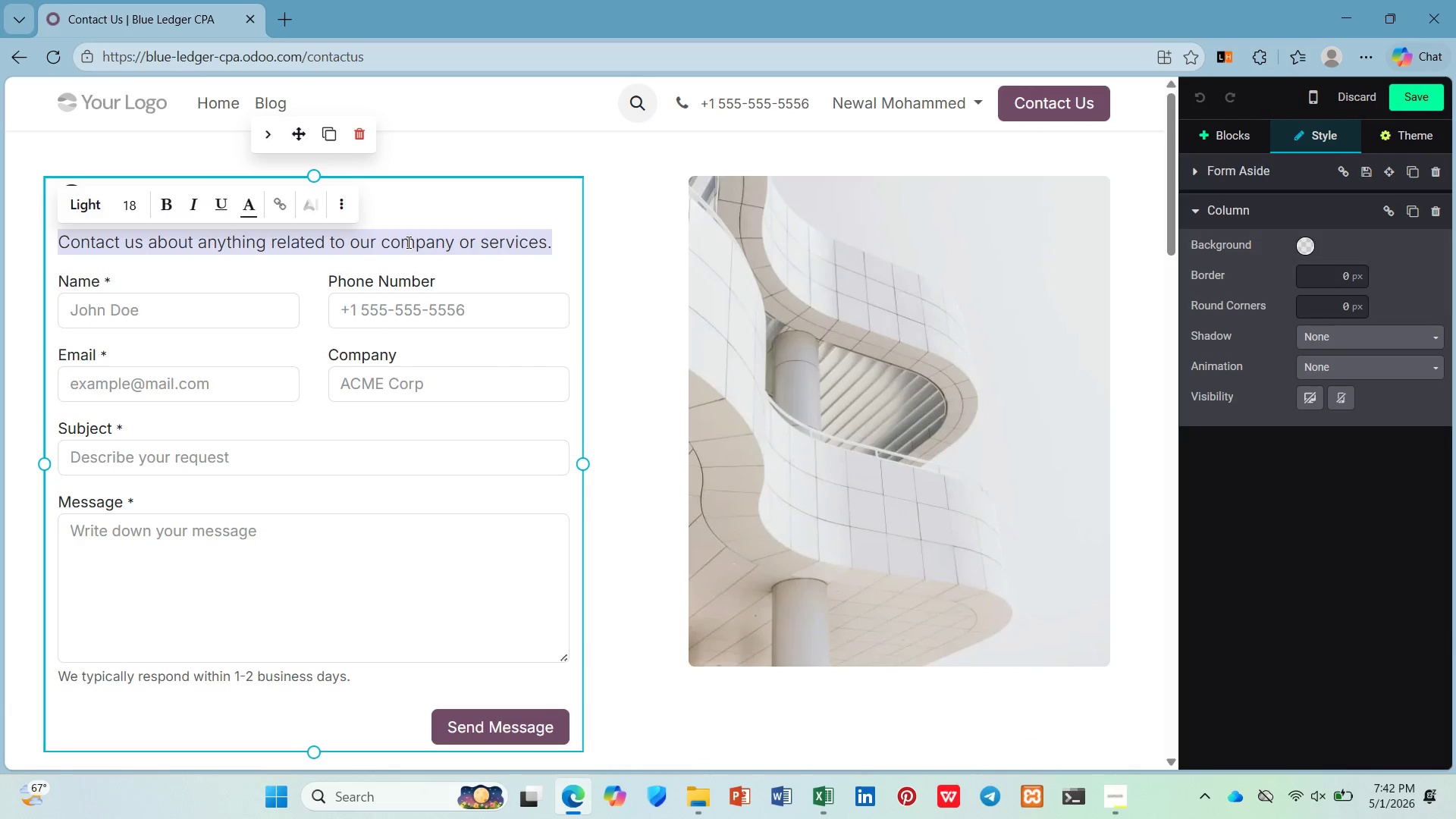 
triple_click([407, 242])
 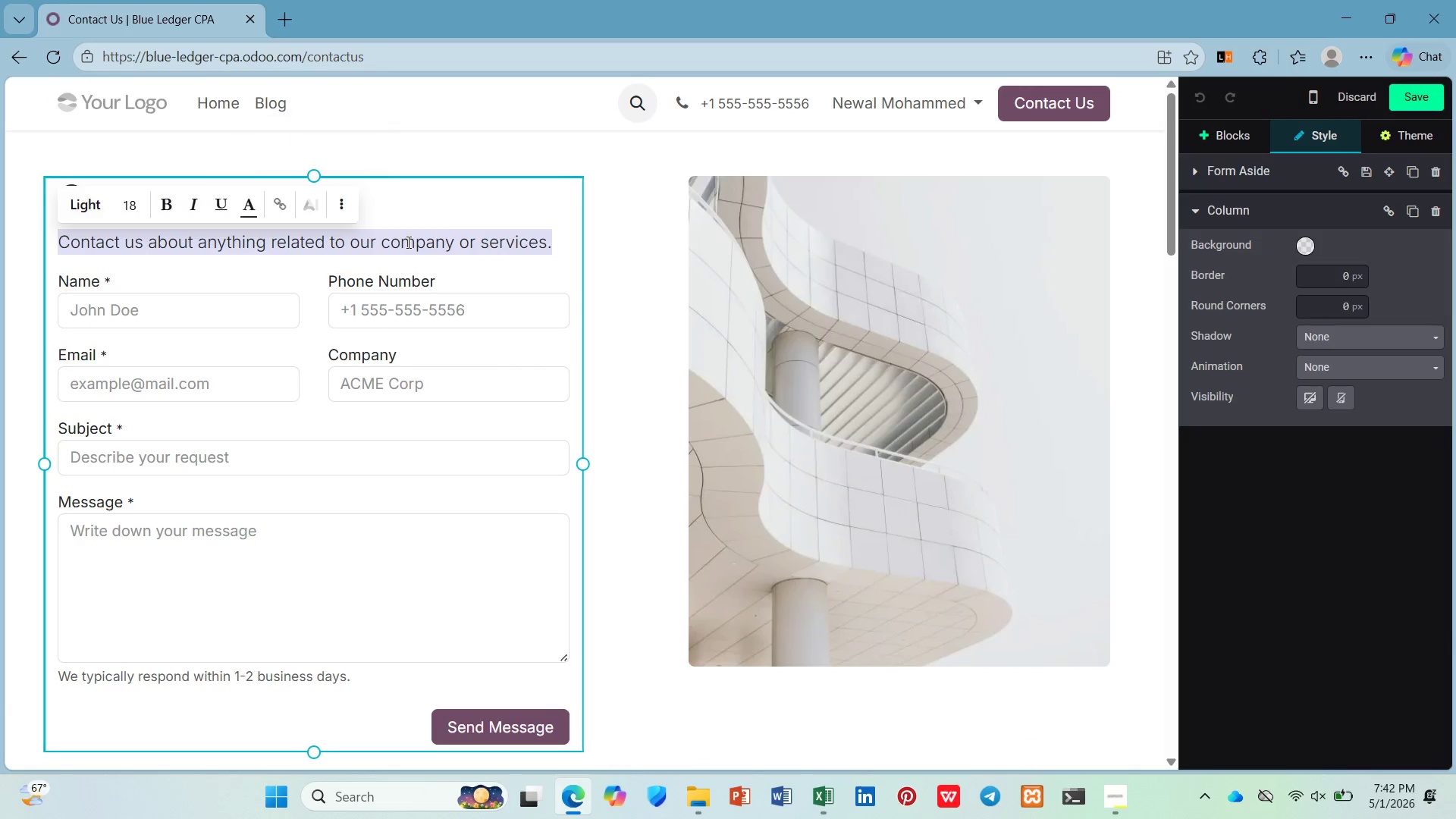 
triple_click([407, 242])
 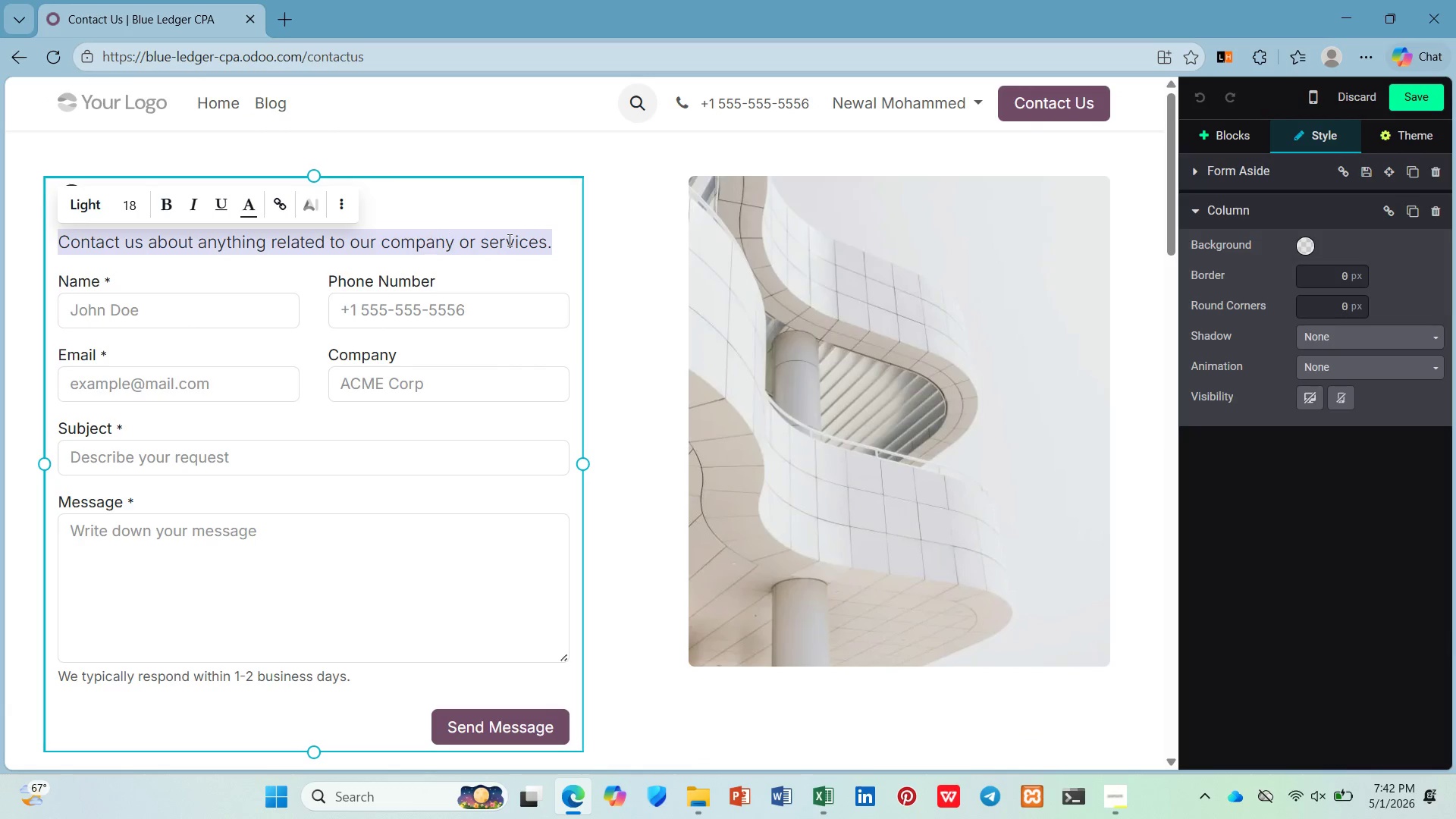 
left_click([525, 240])
 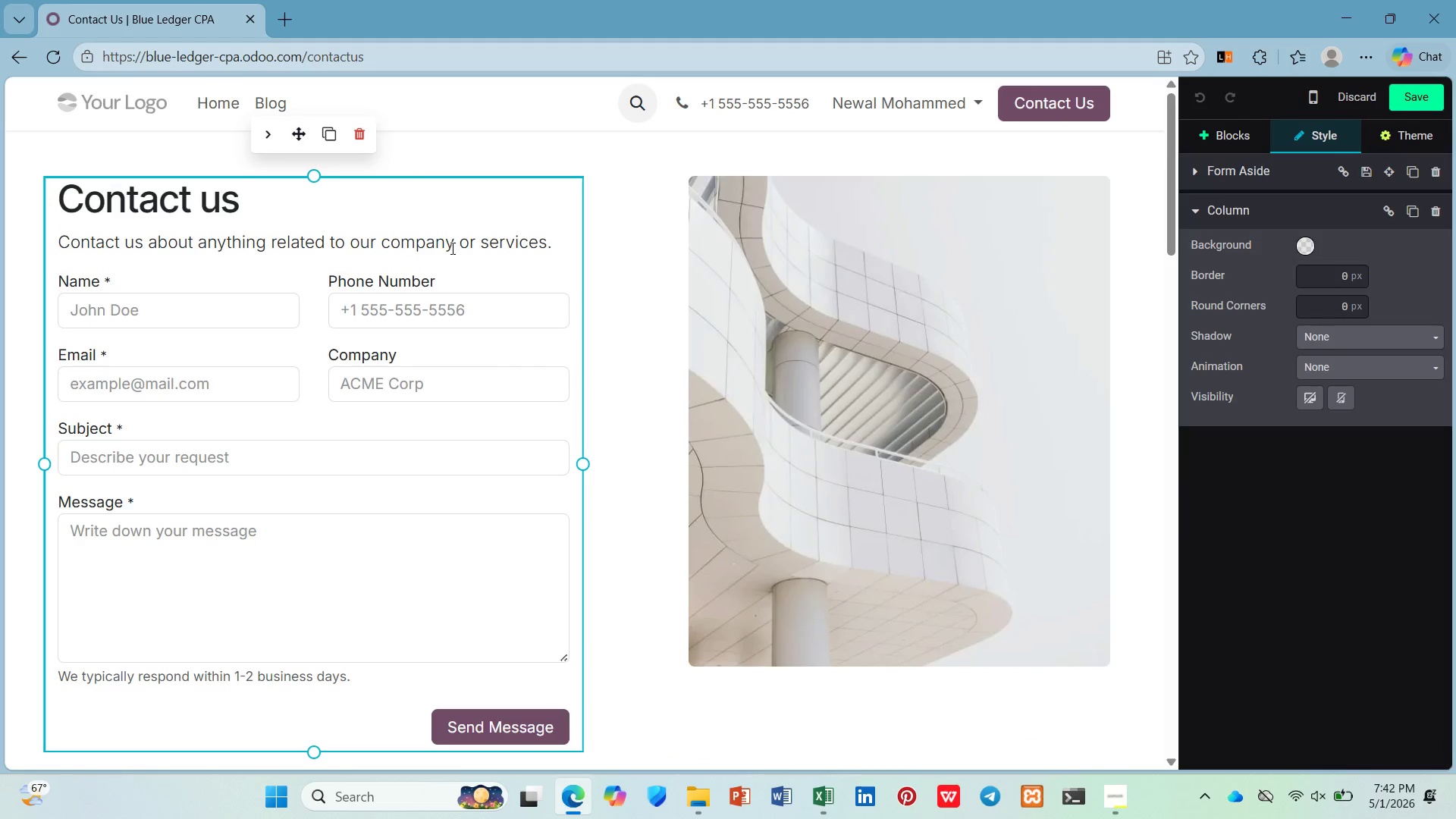 
left_click_drag(start_coordinate=[451, 248], to_coordinate=[385, 243])
 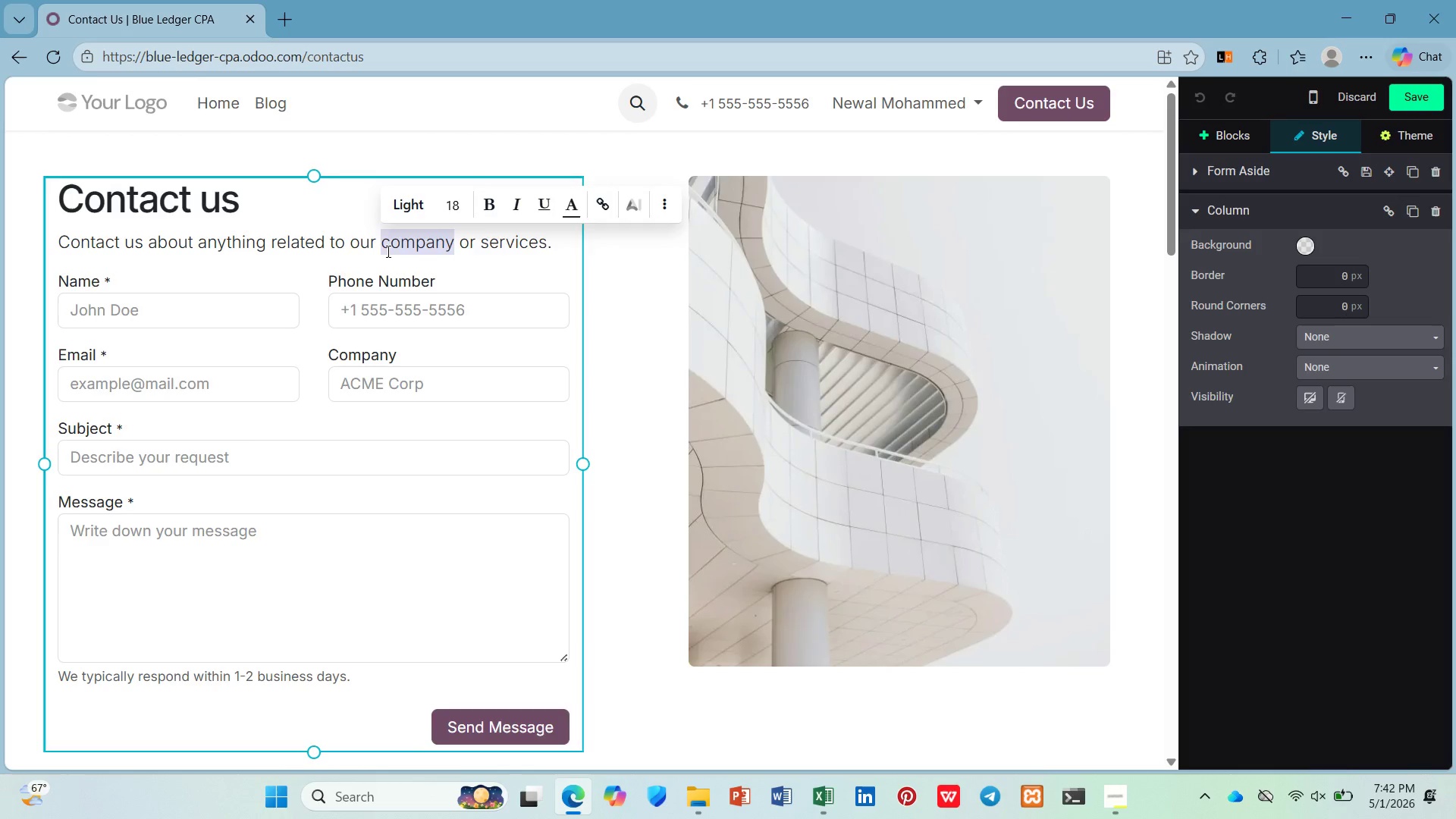 
type(financila)
key(Backspace)
key(Backspace)
type(al advising services.)
 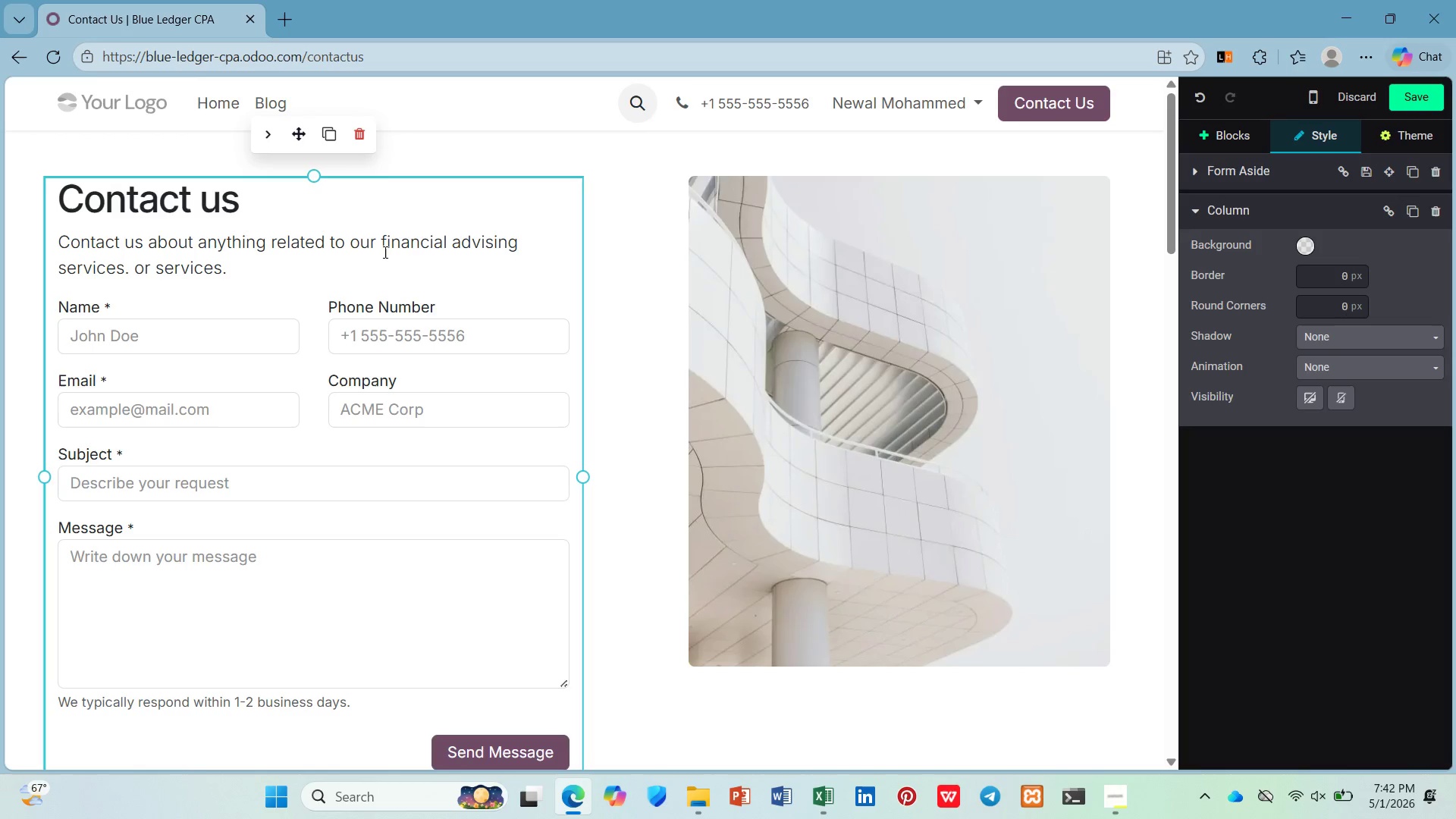 
key(Shift+ArrowDown)
 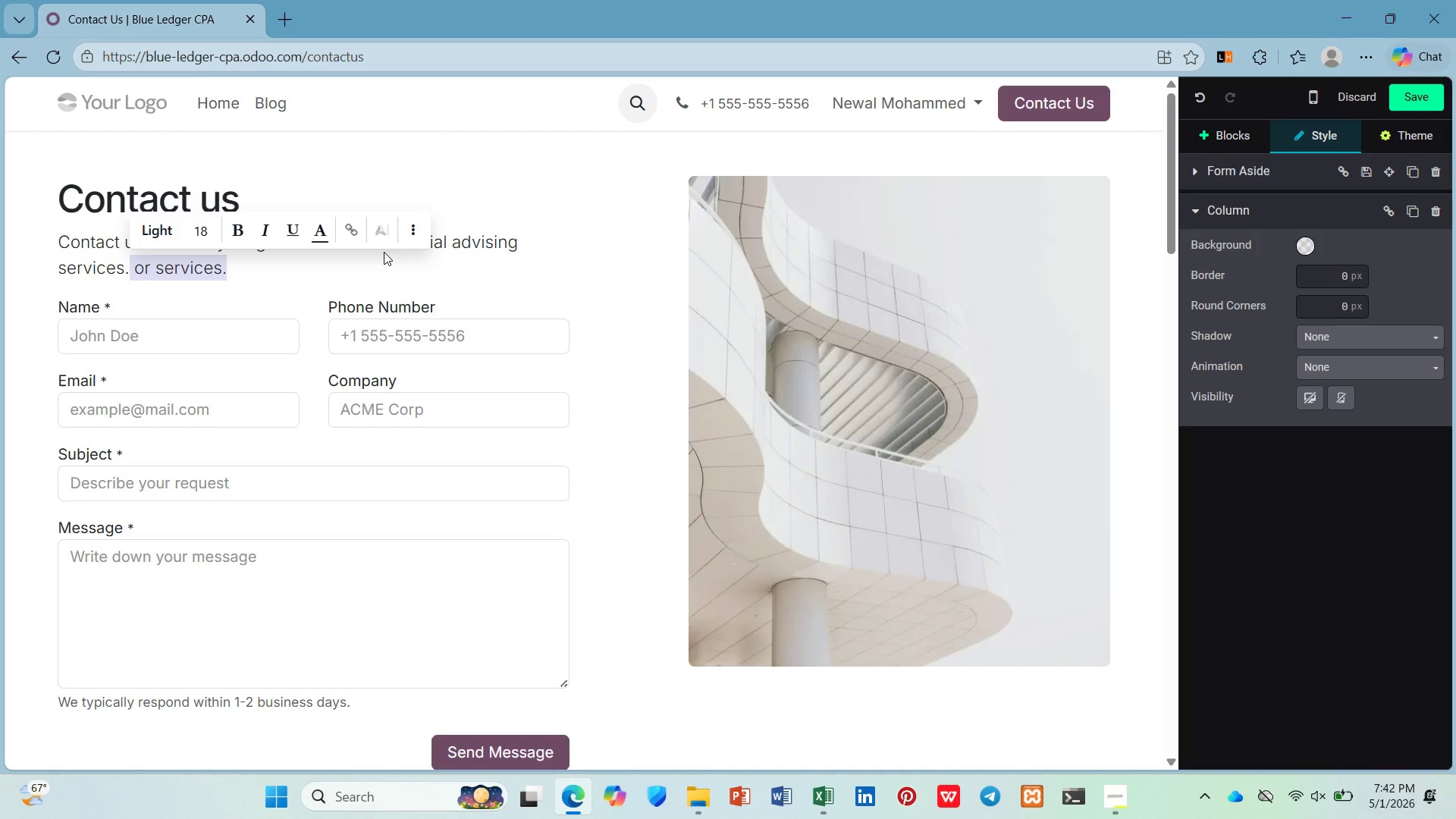 
key(Backspace)
 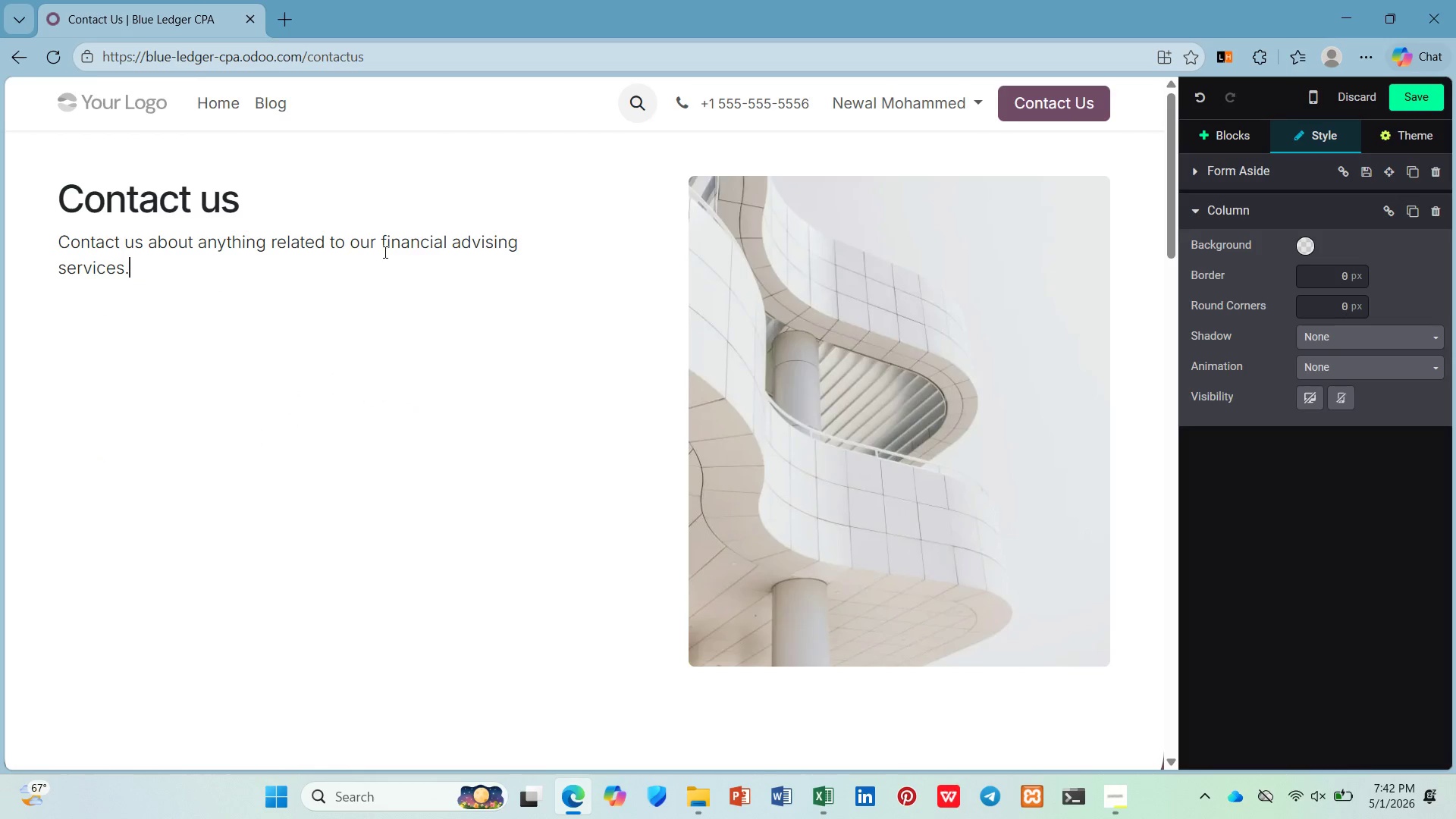 
key(Control+Z)
 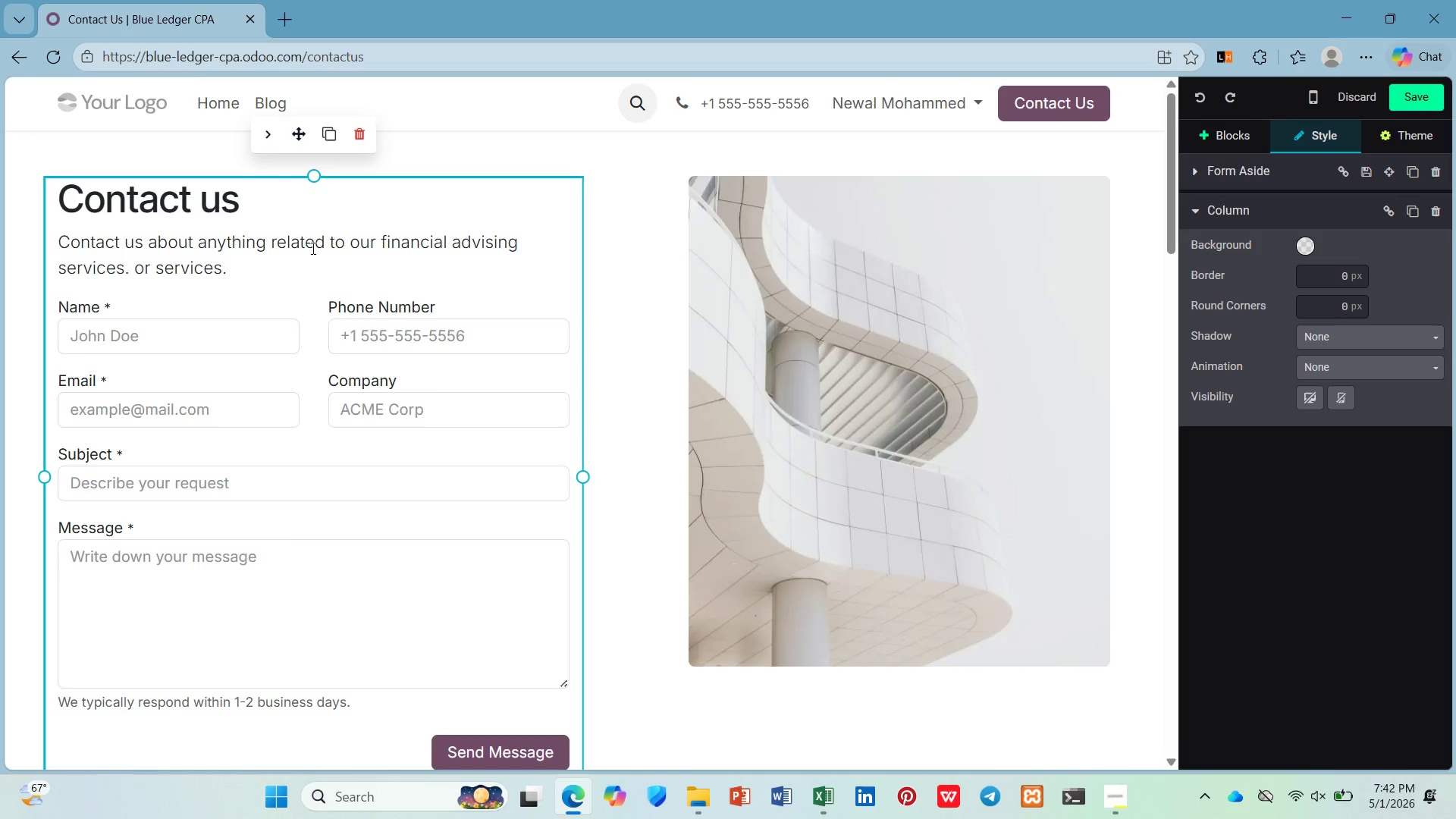 
left_click_drag(start_coordinate=[275, 265], to_coordinate=[127, 275])
 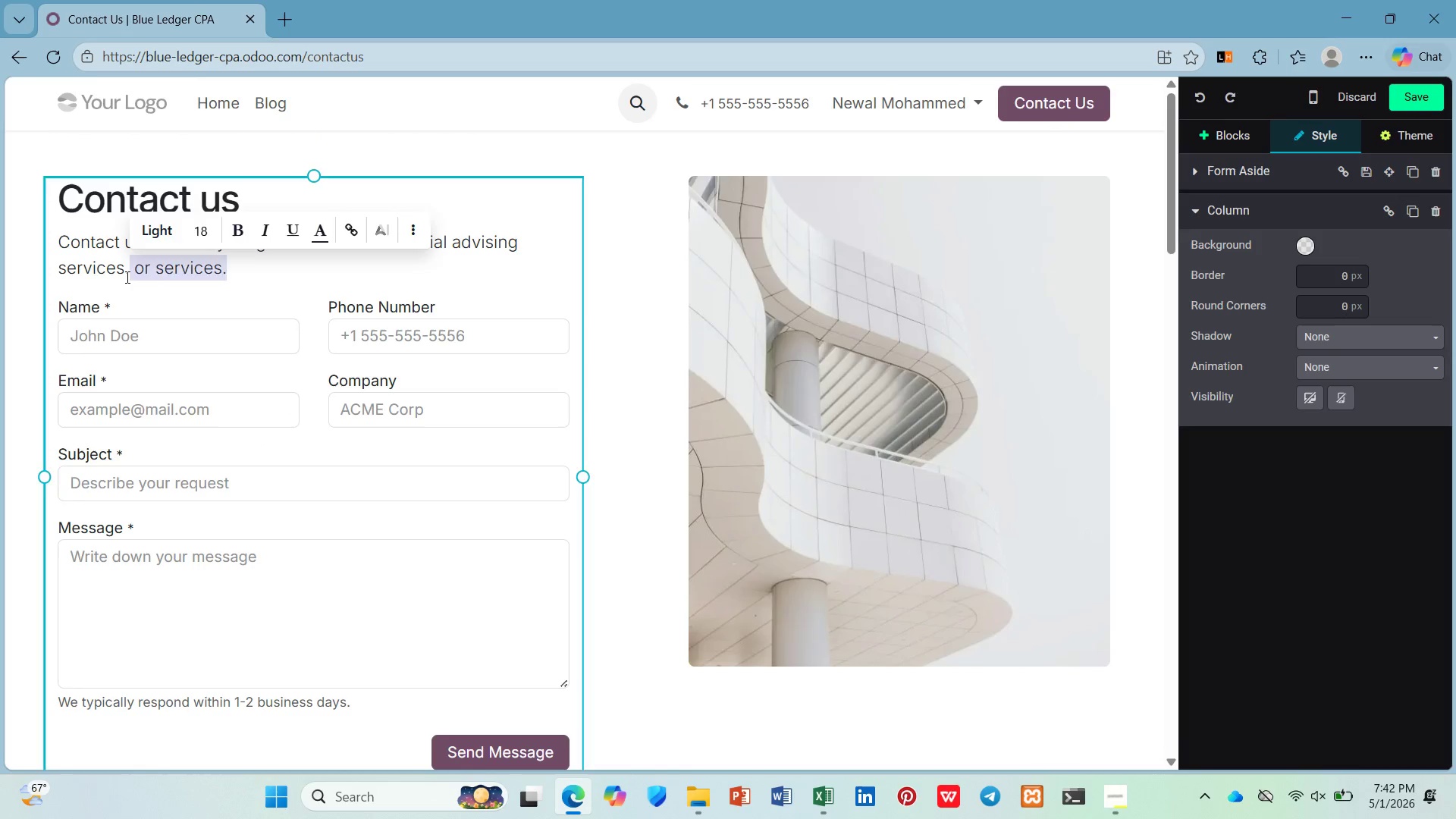 
key(Backspace)
 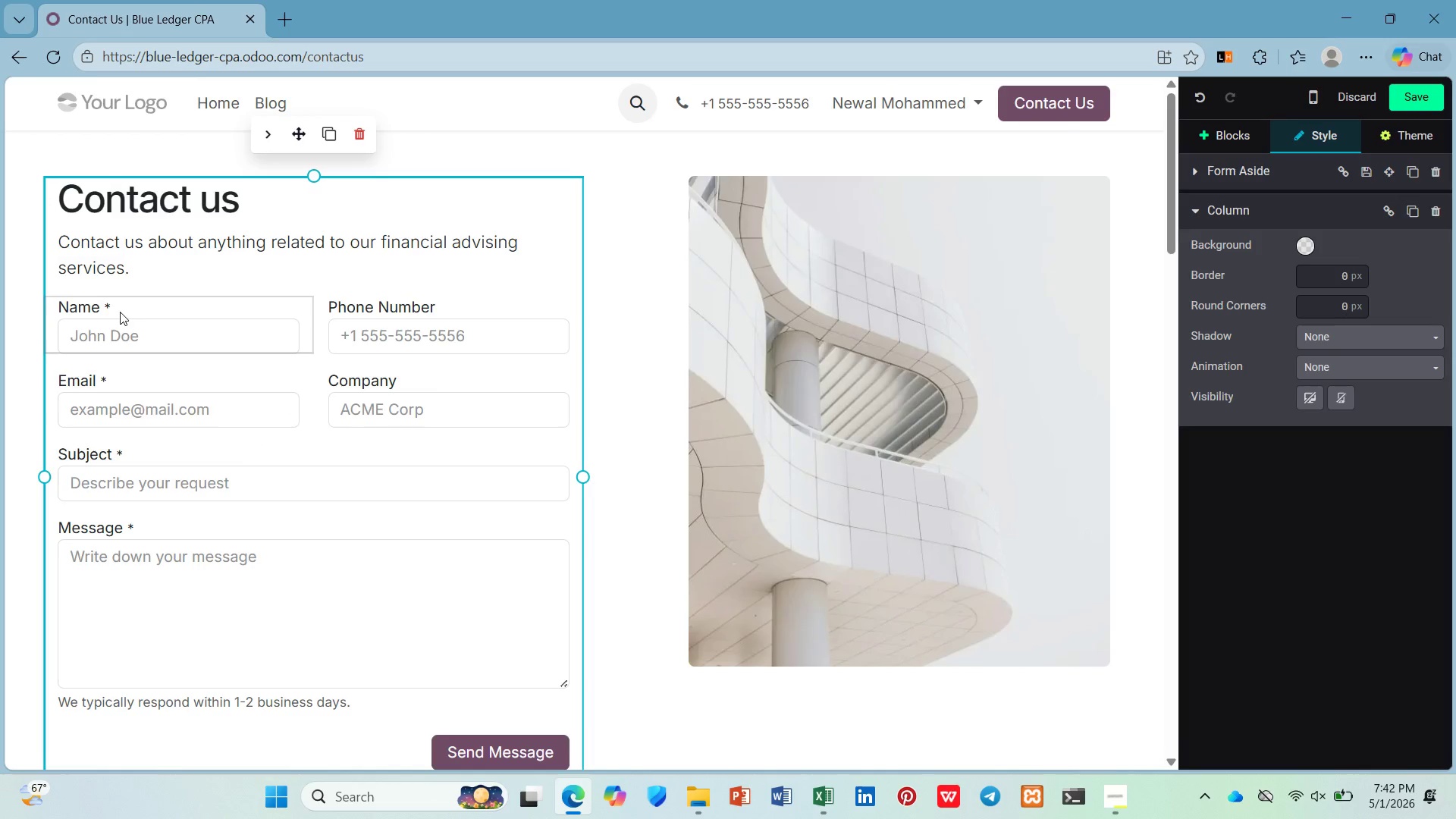 
scroll: coordinate [253, 462], scroll_direction: down, amount: 1.0
 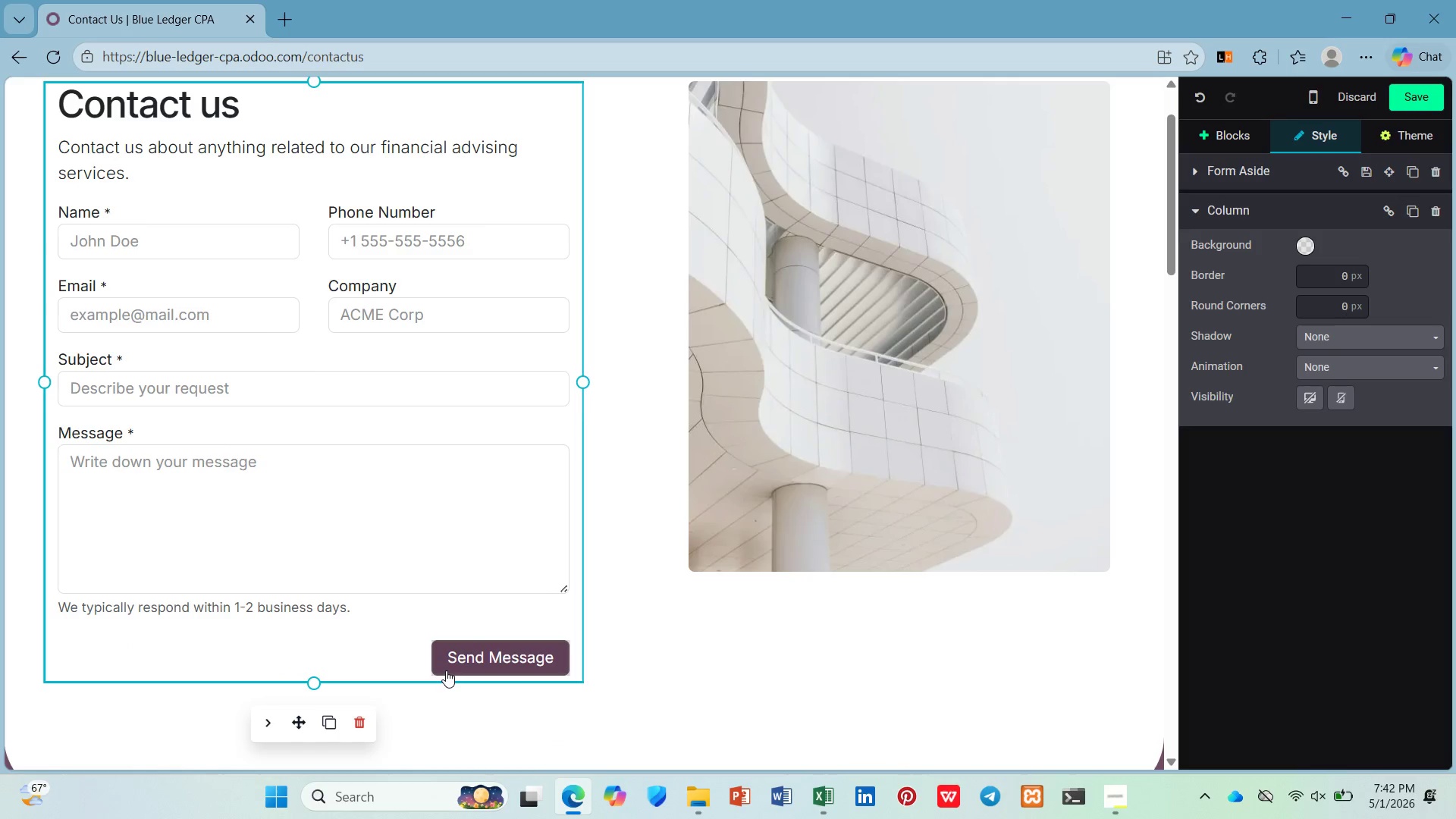 
scroll: coordinate [401, 532], scroll_direction: up, amount: 3.0
 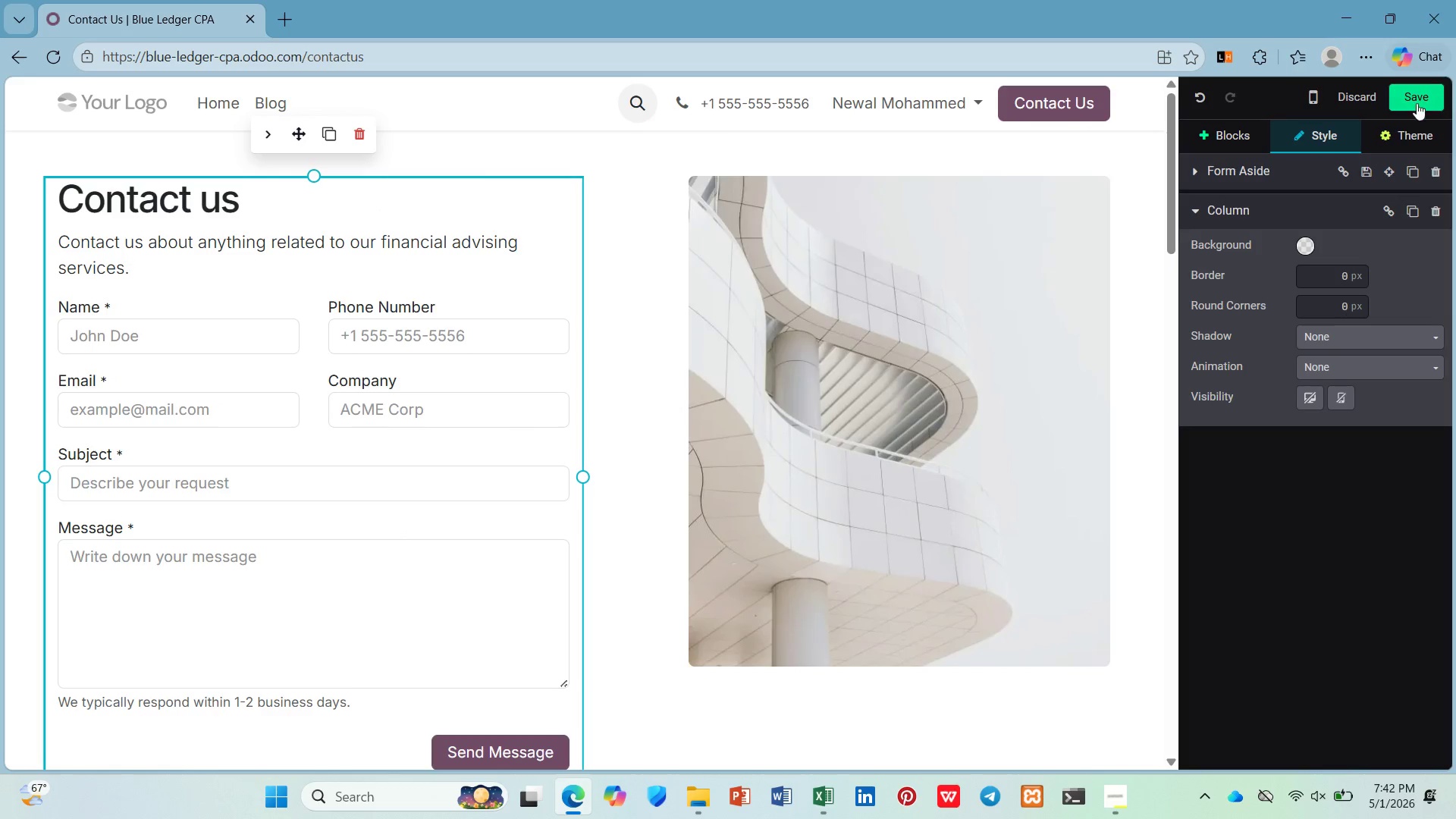 
left_click([1416, 103])
 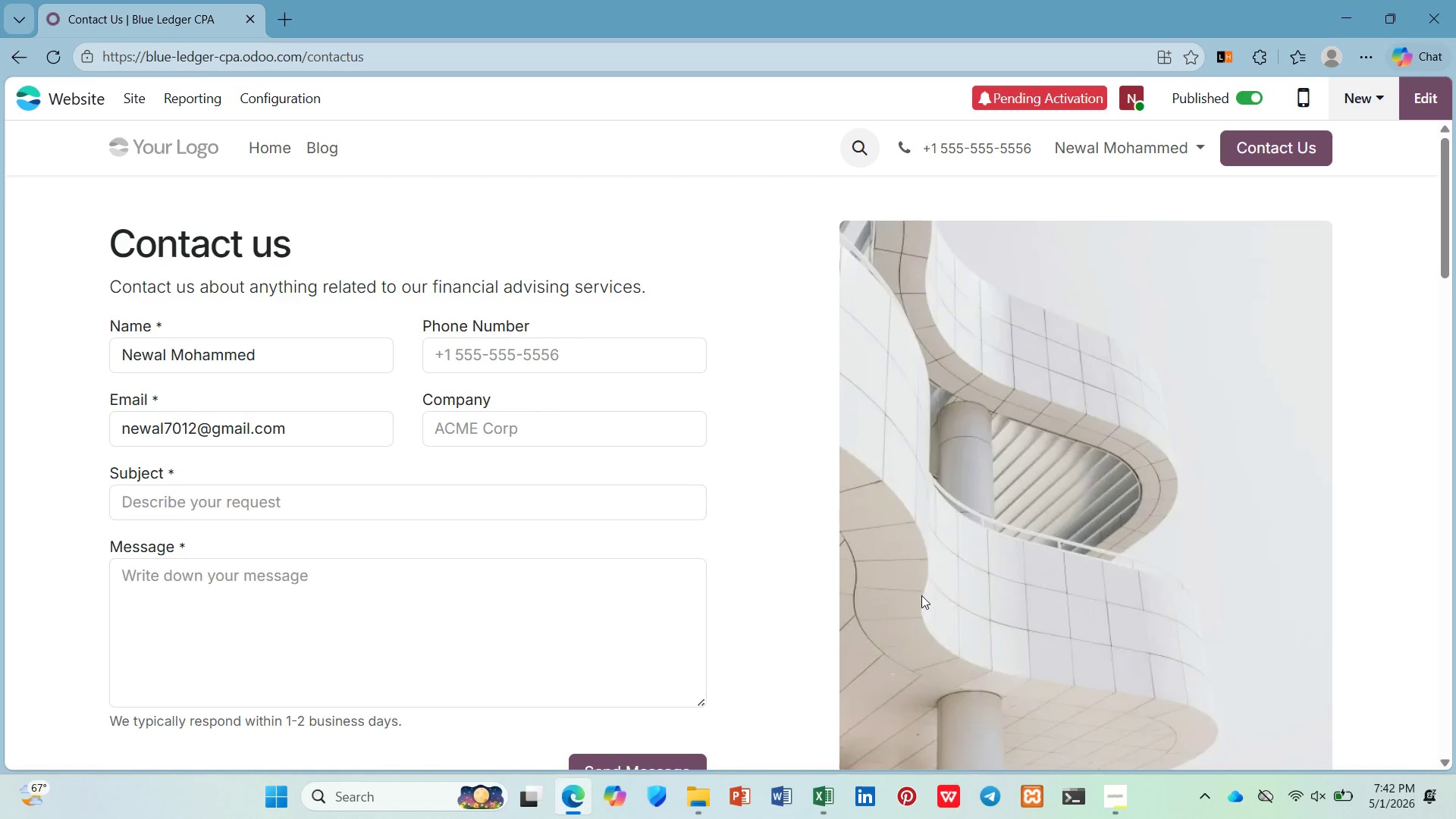 
left_click([1426, 84])
 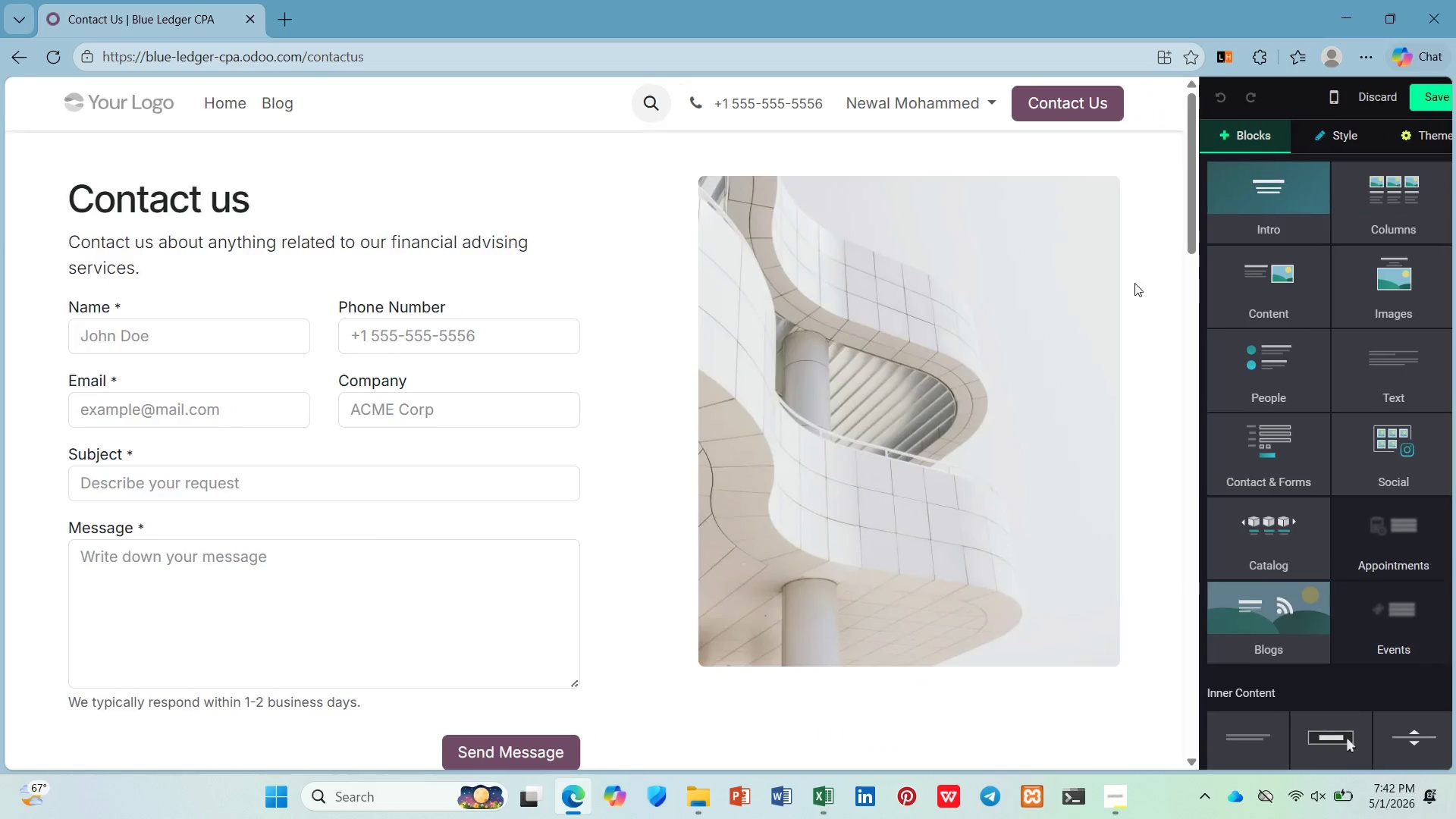 
left_click([901, 397])
 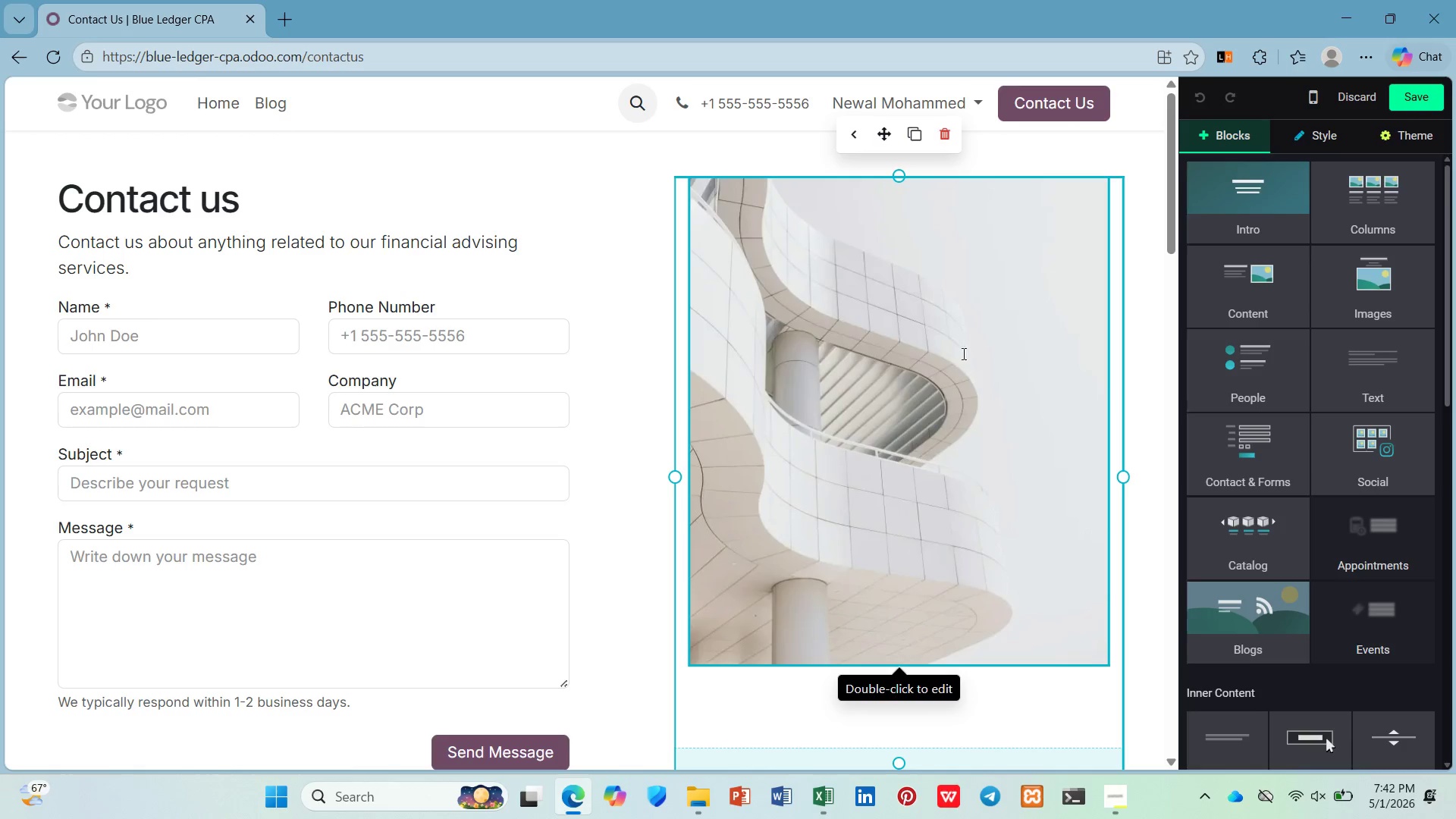 
left_click([883, 366])
 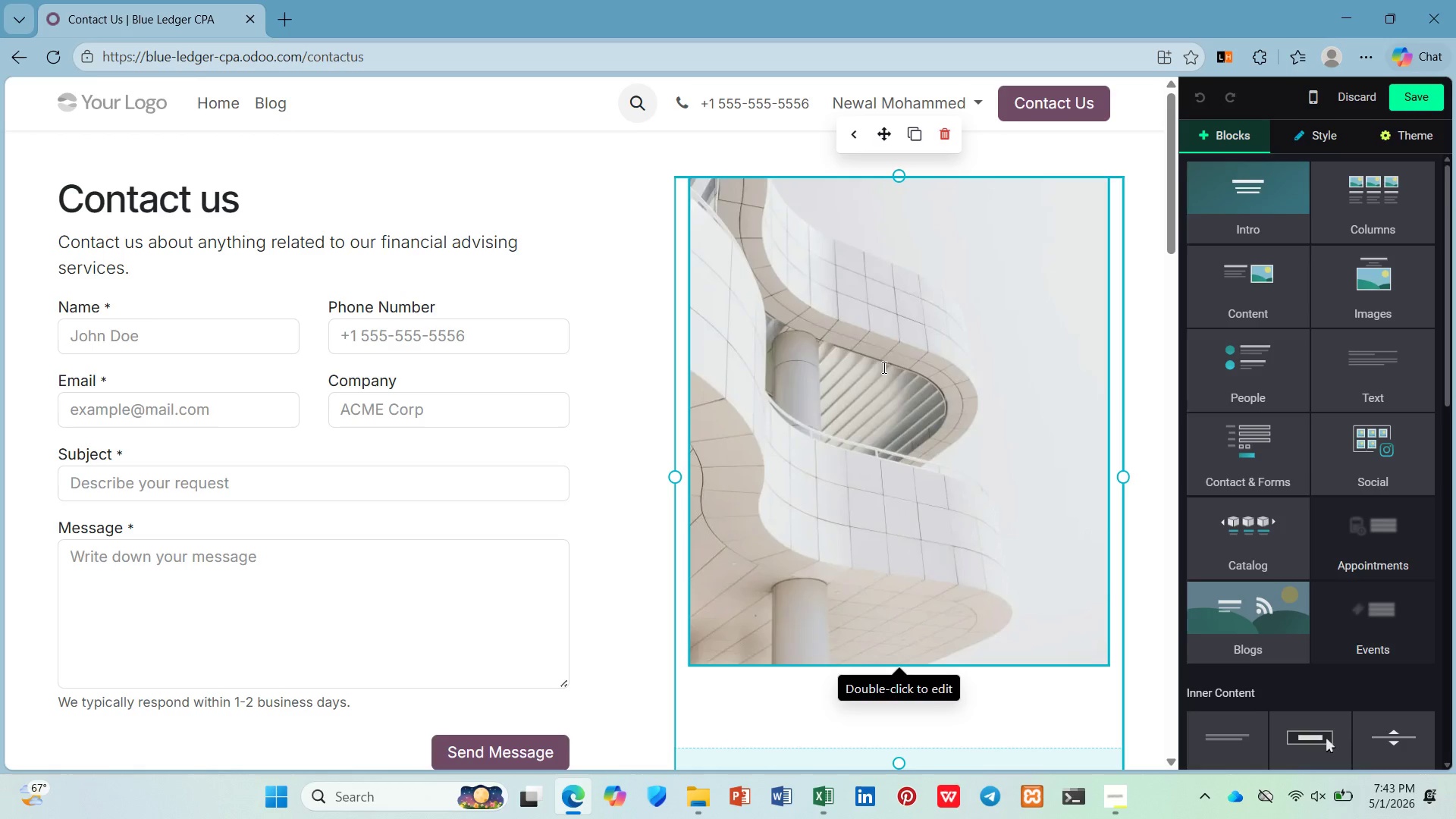 
double_click([883, 367])
 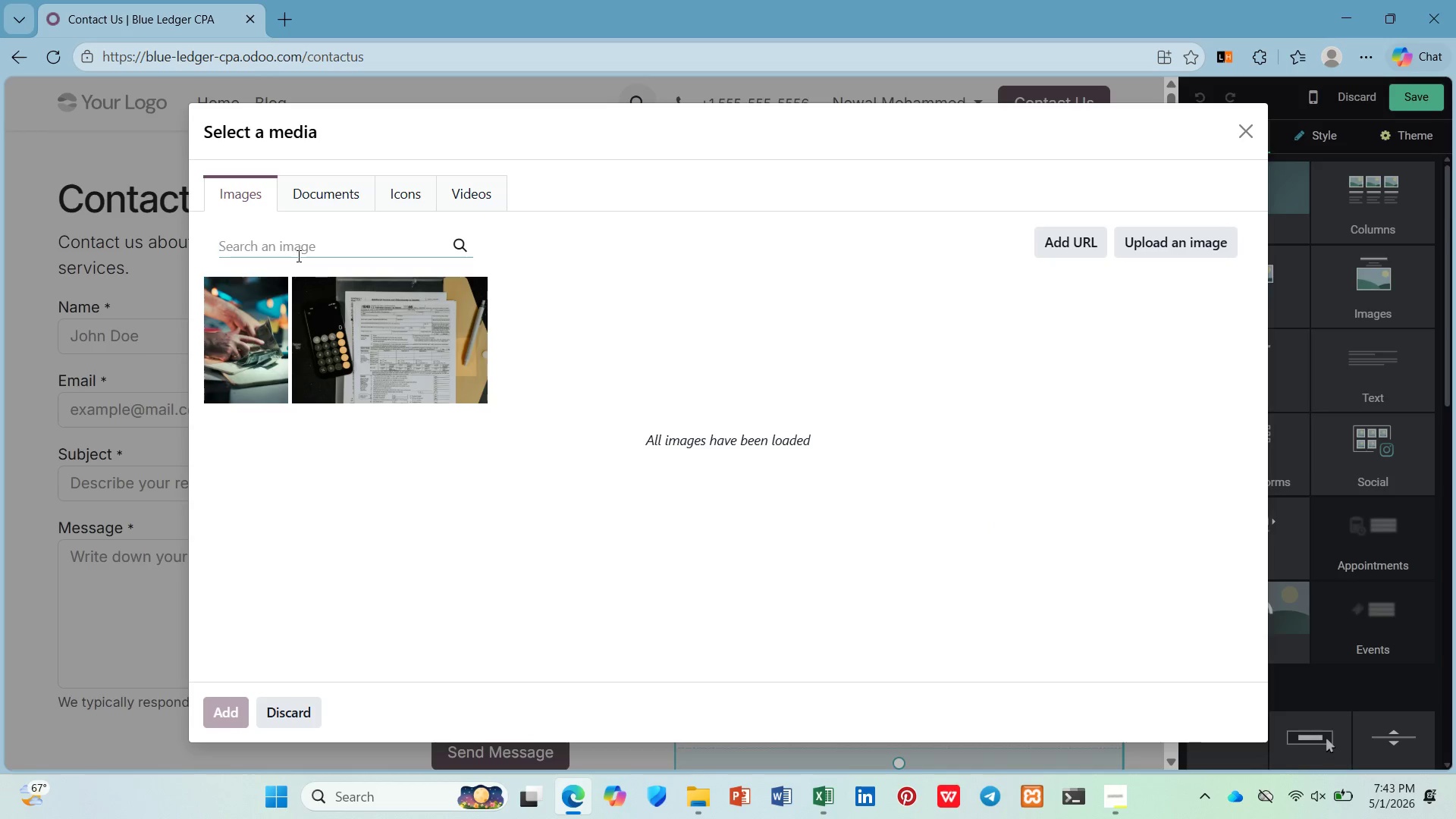 
type(finn)
key(Backspace)
type(ance)
 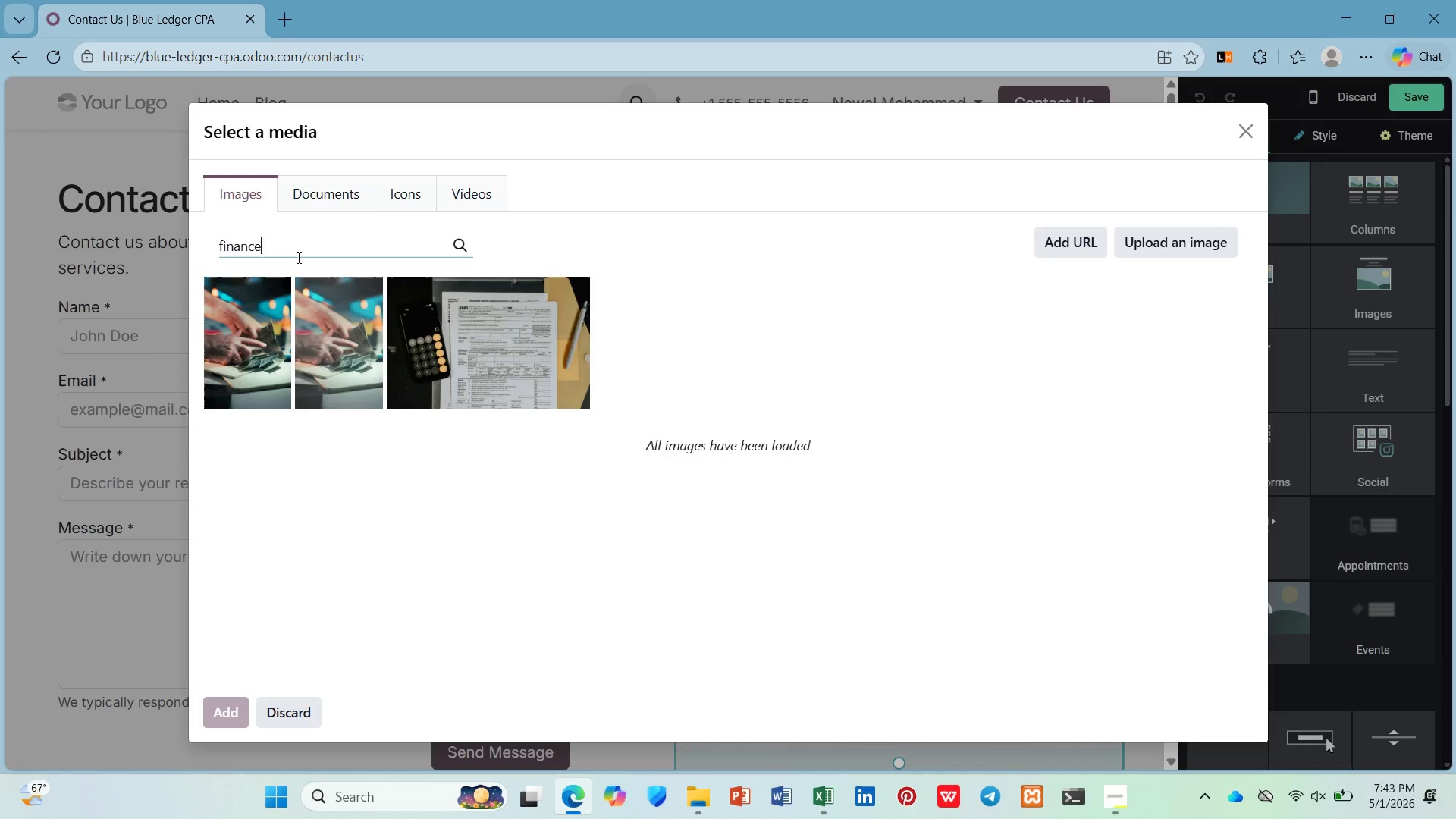 
key(Enter)
 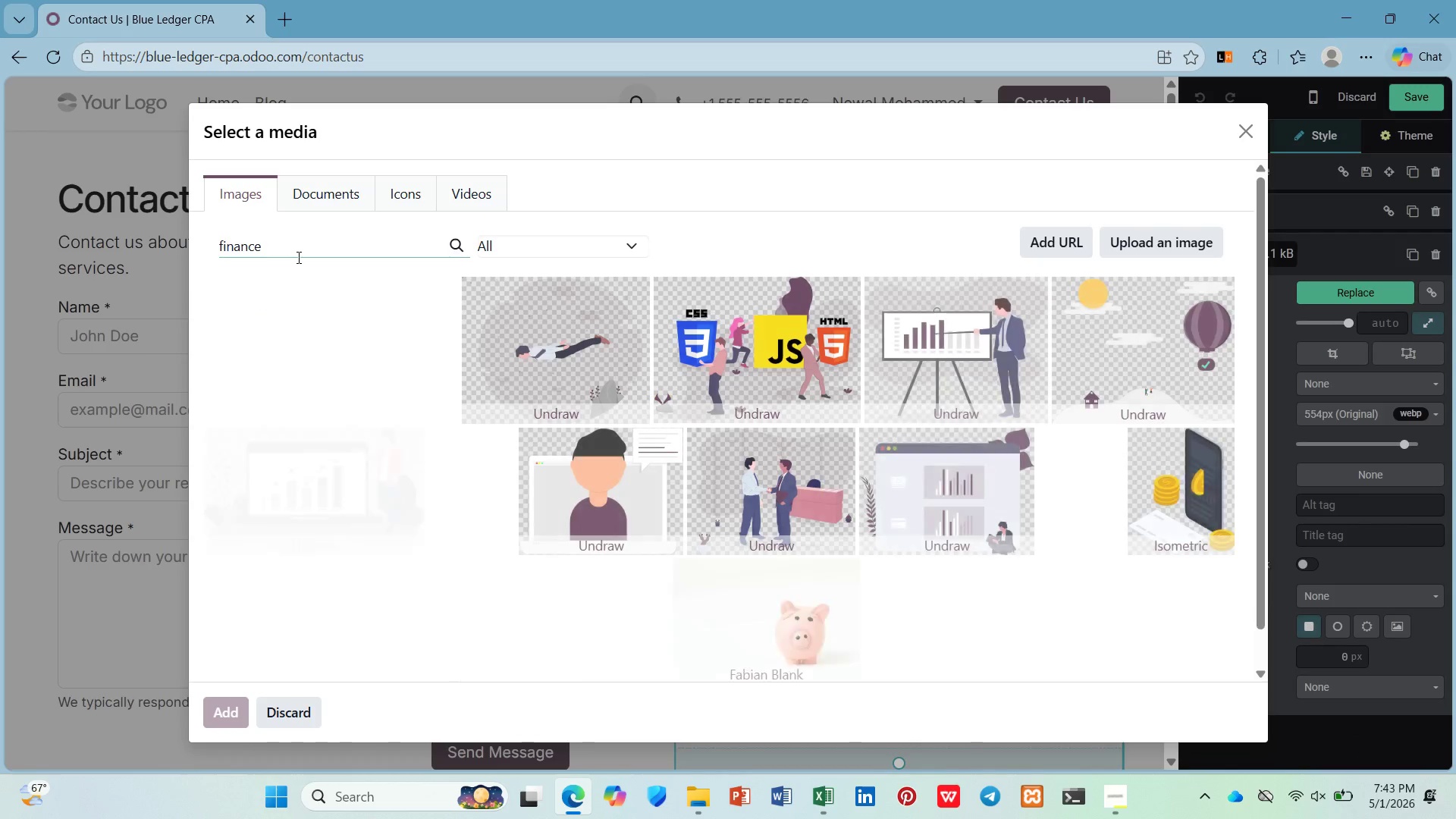 
wait(5.06)
 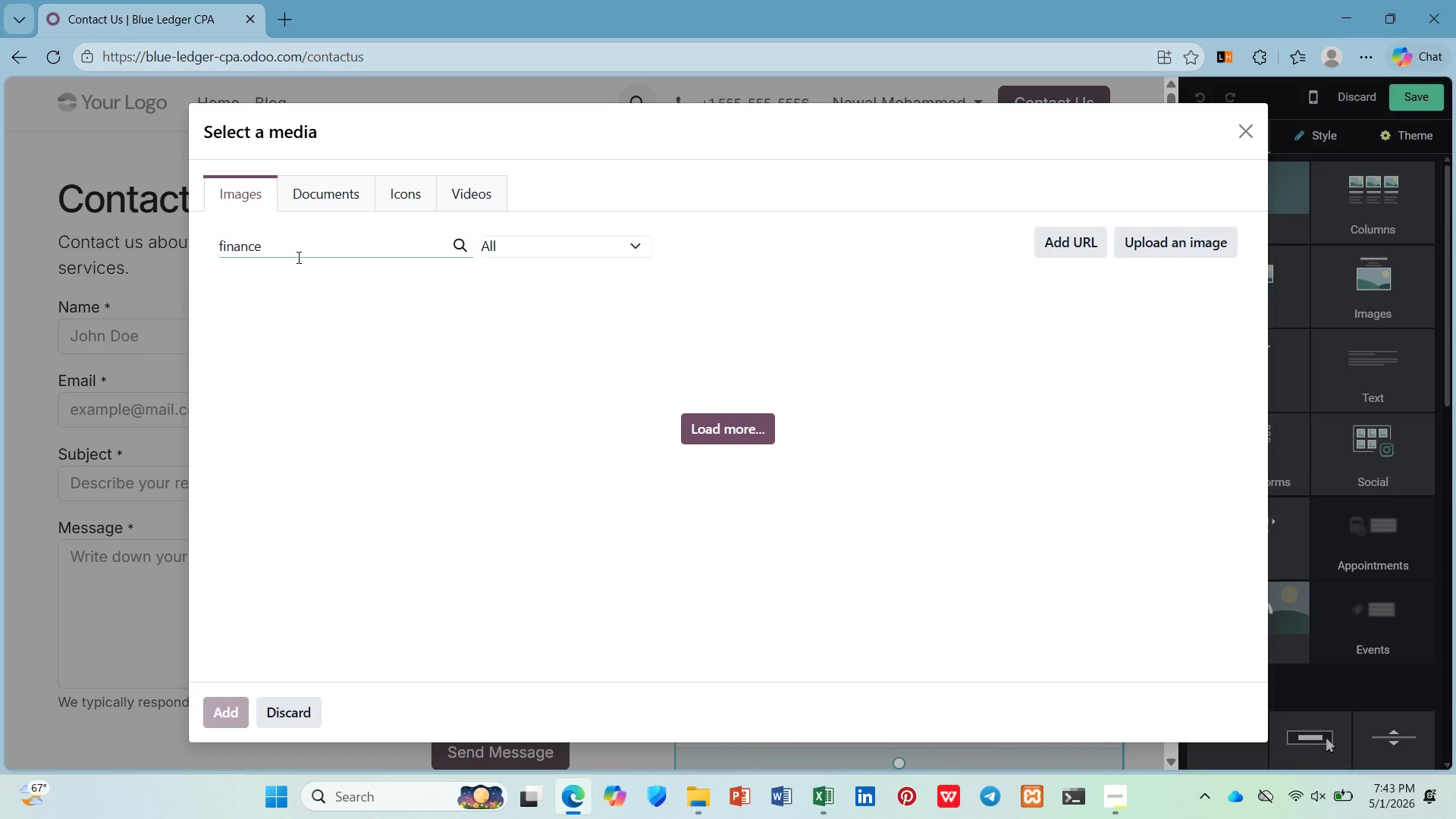 
left_click([282, 249])
 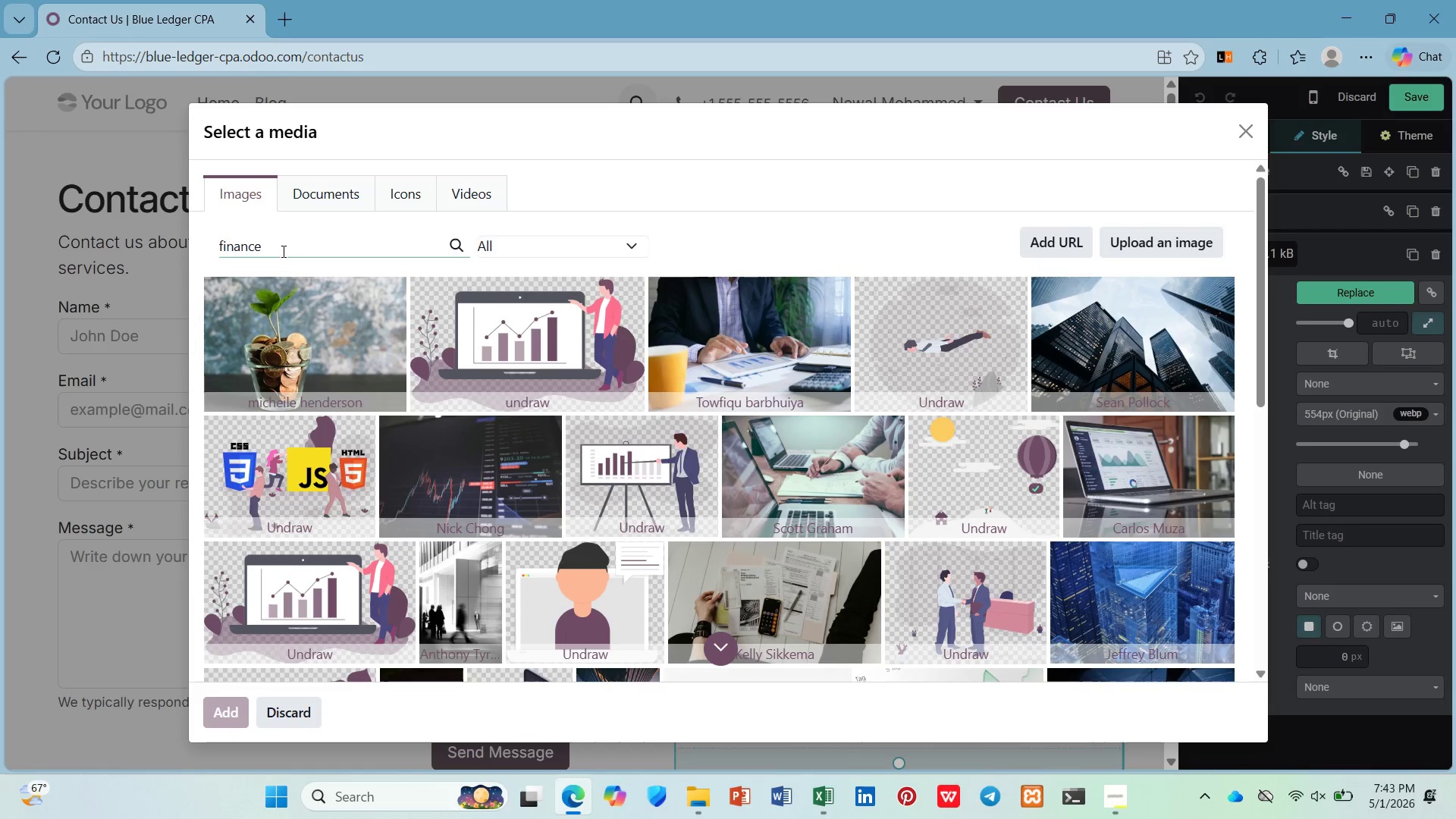 
key(Backspace)
type(ial advicor)
 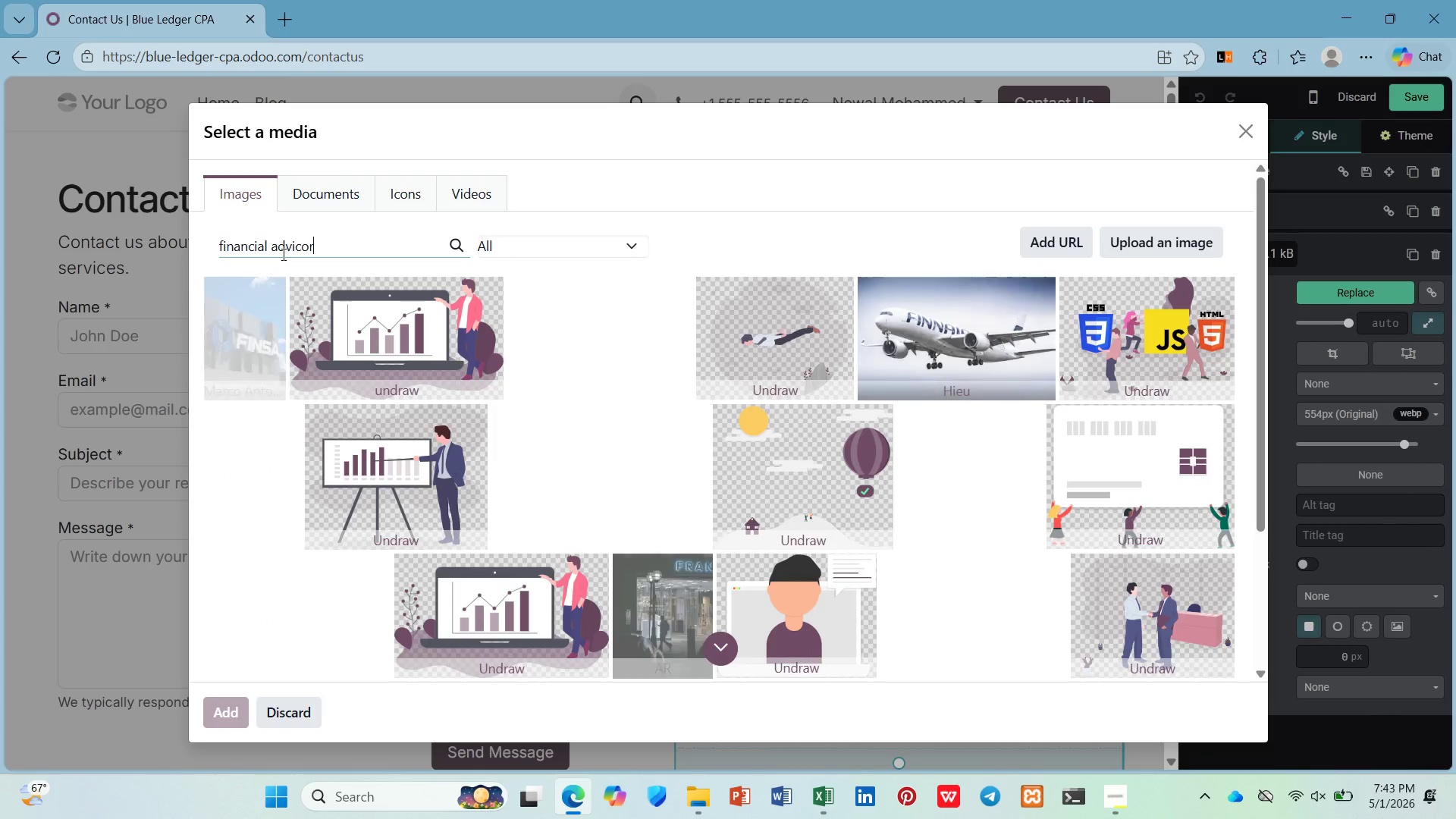 
key(Enter)
 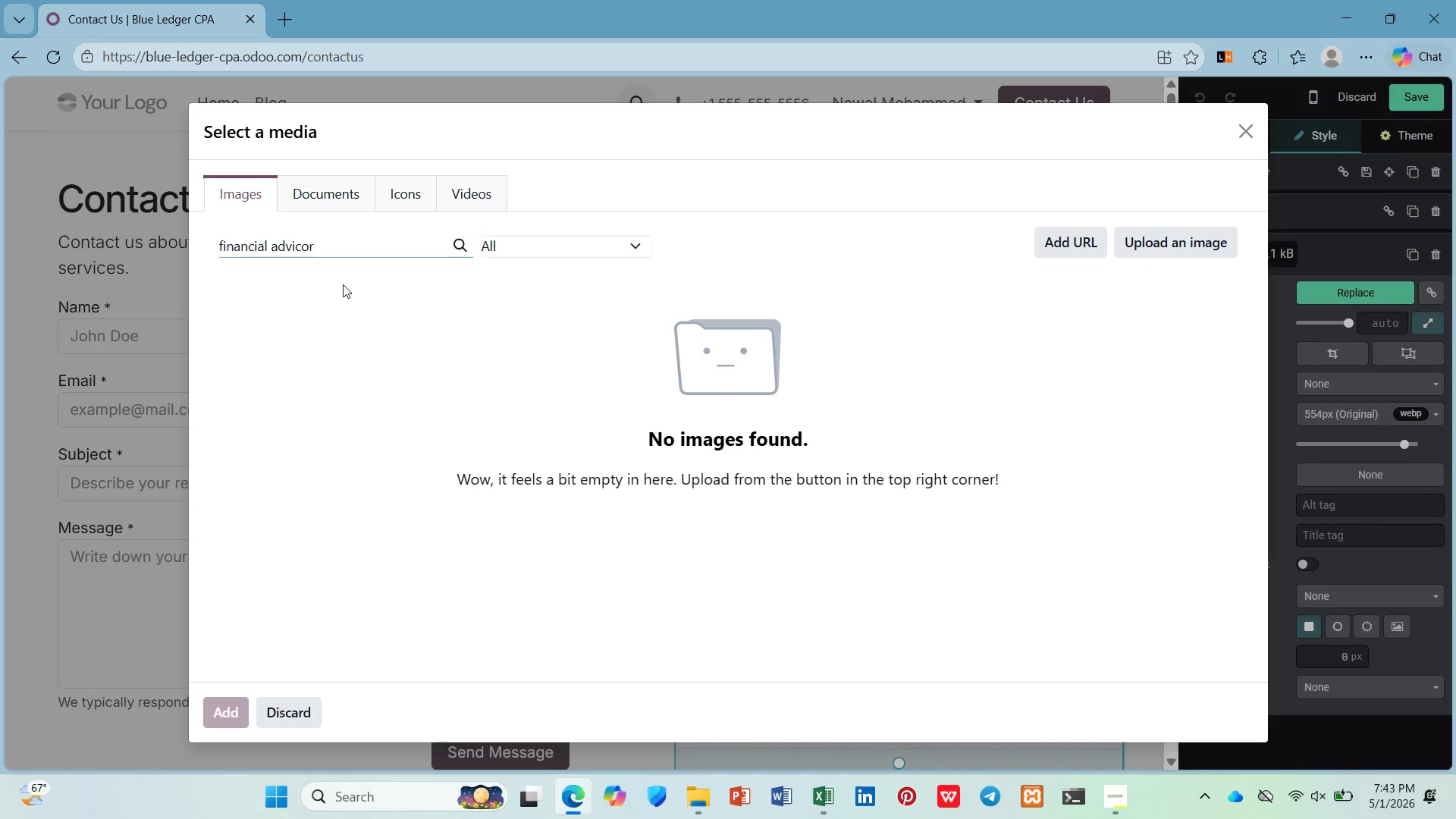 
key(Backspace)
key(Backspace)
key(Backspace)
type(sor)
 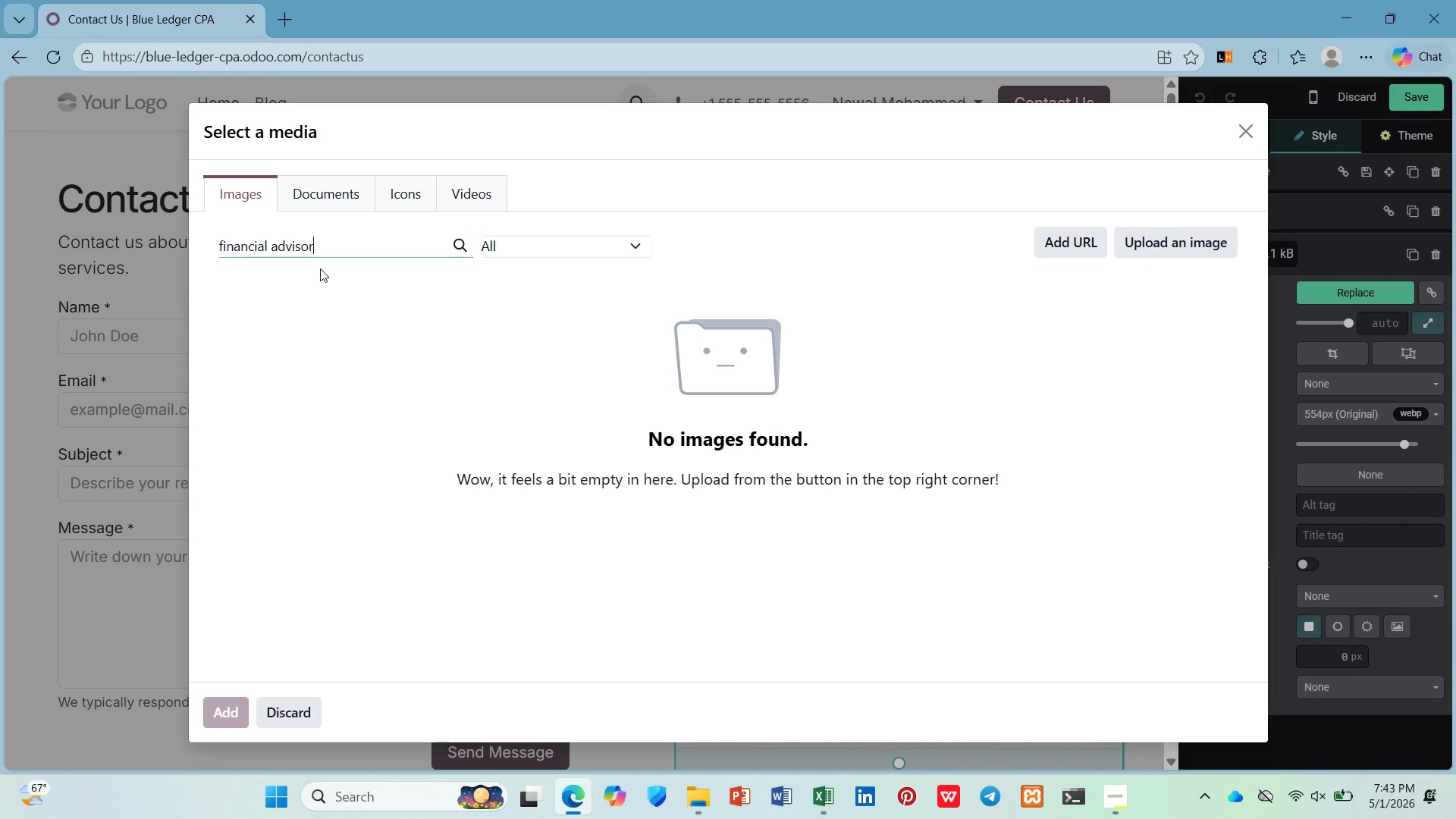 
key(Enter)
 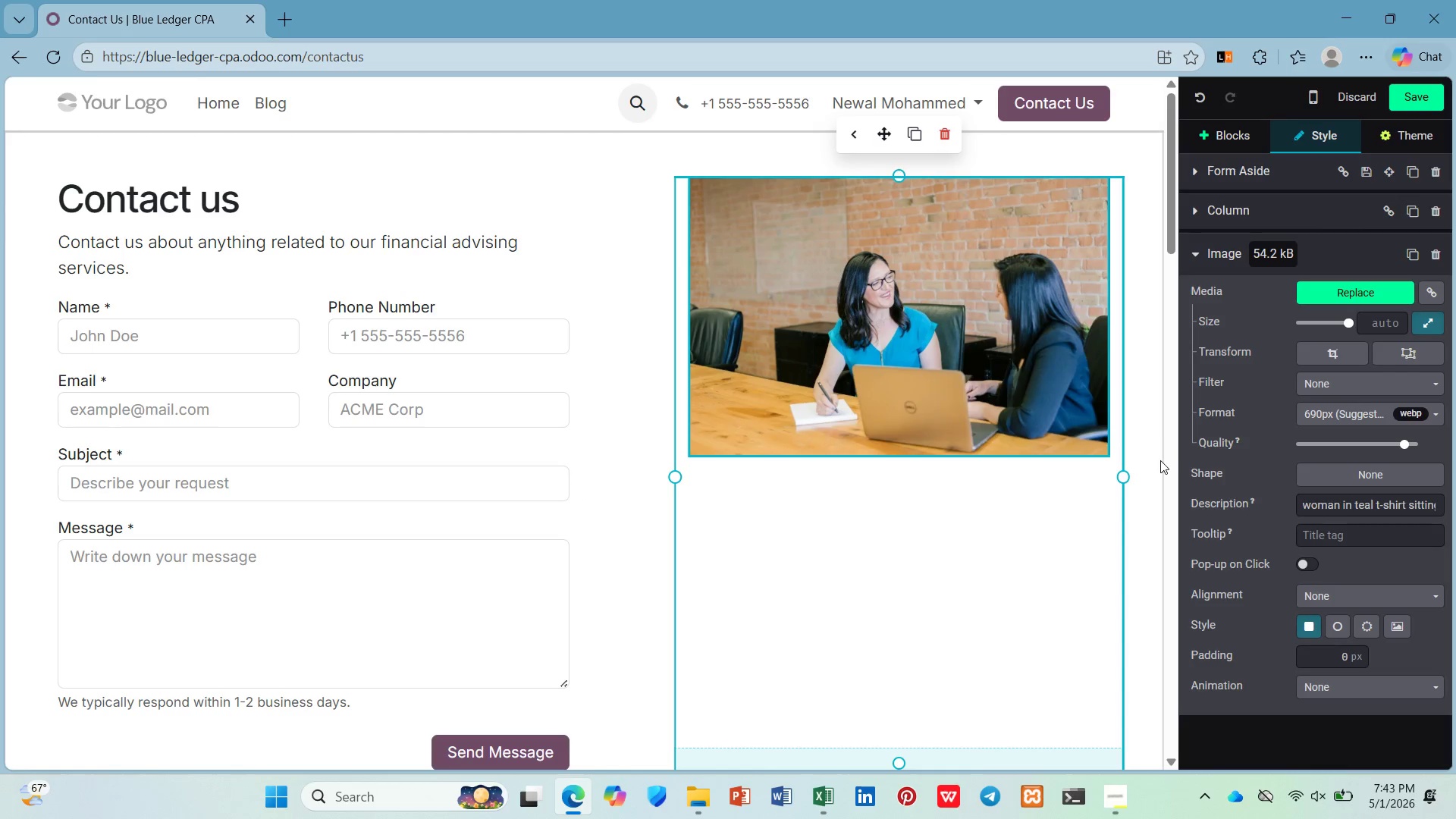 
wait(31.41)
 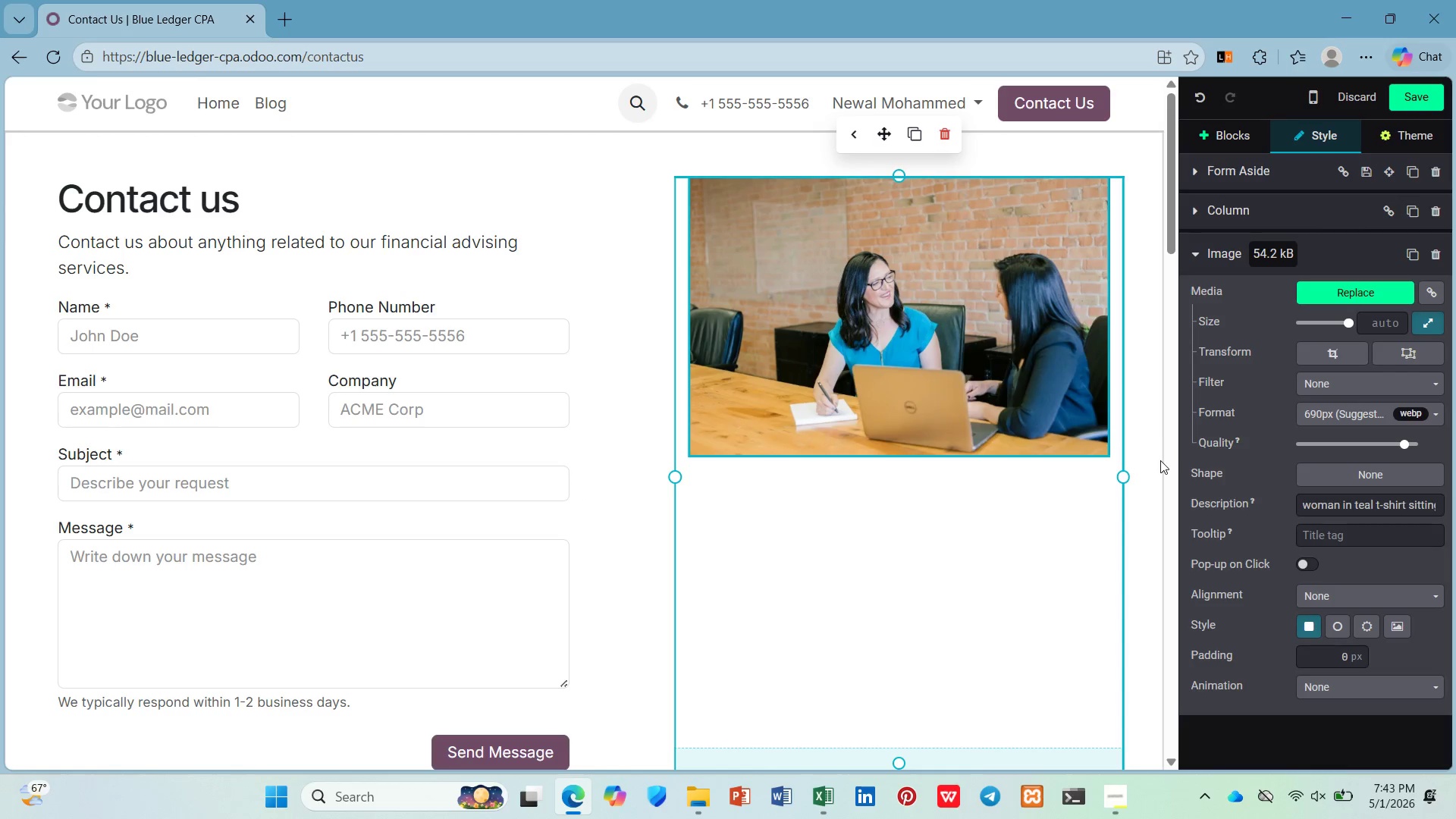 
left_click([596, 153])
 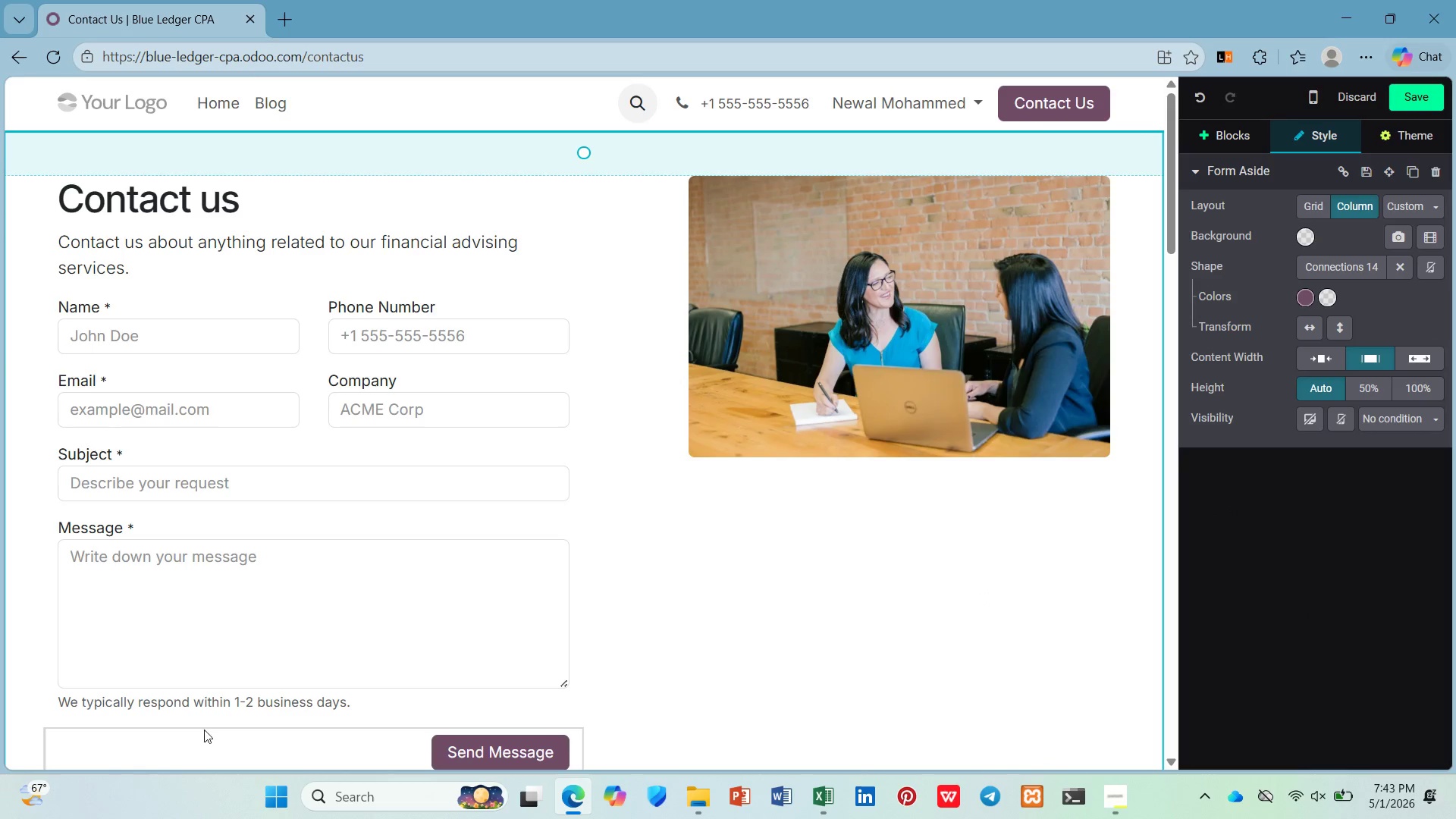 
left_click([877, 347])
 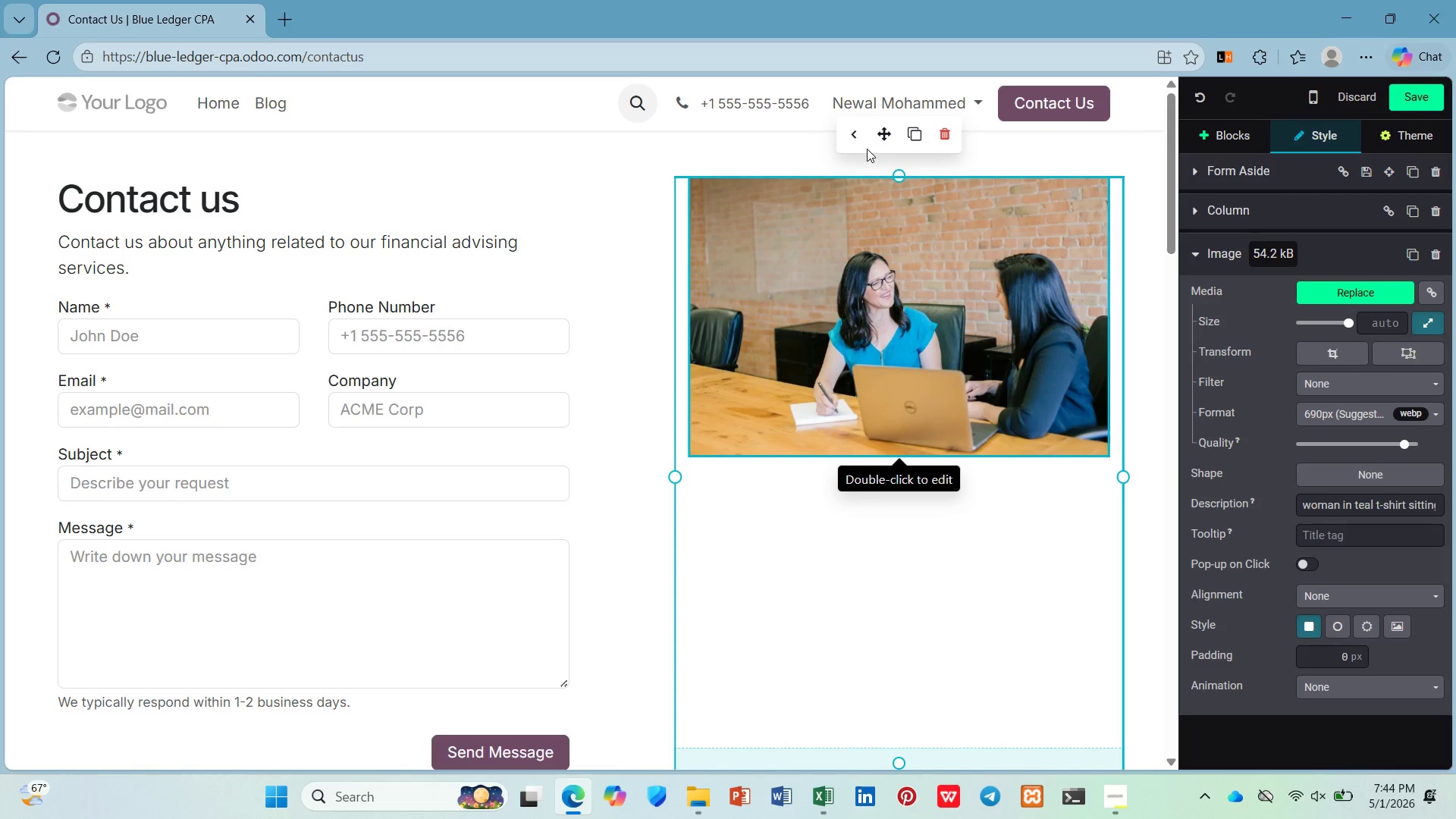 
left_click_drag(start_coordinate=[884, 139], to_coordinate=[883, 309])
 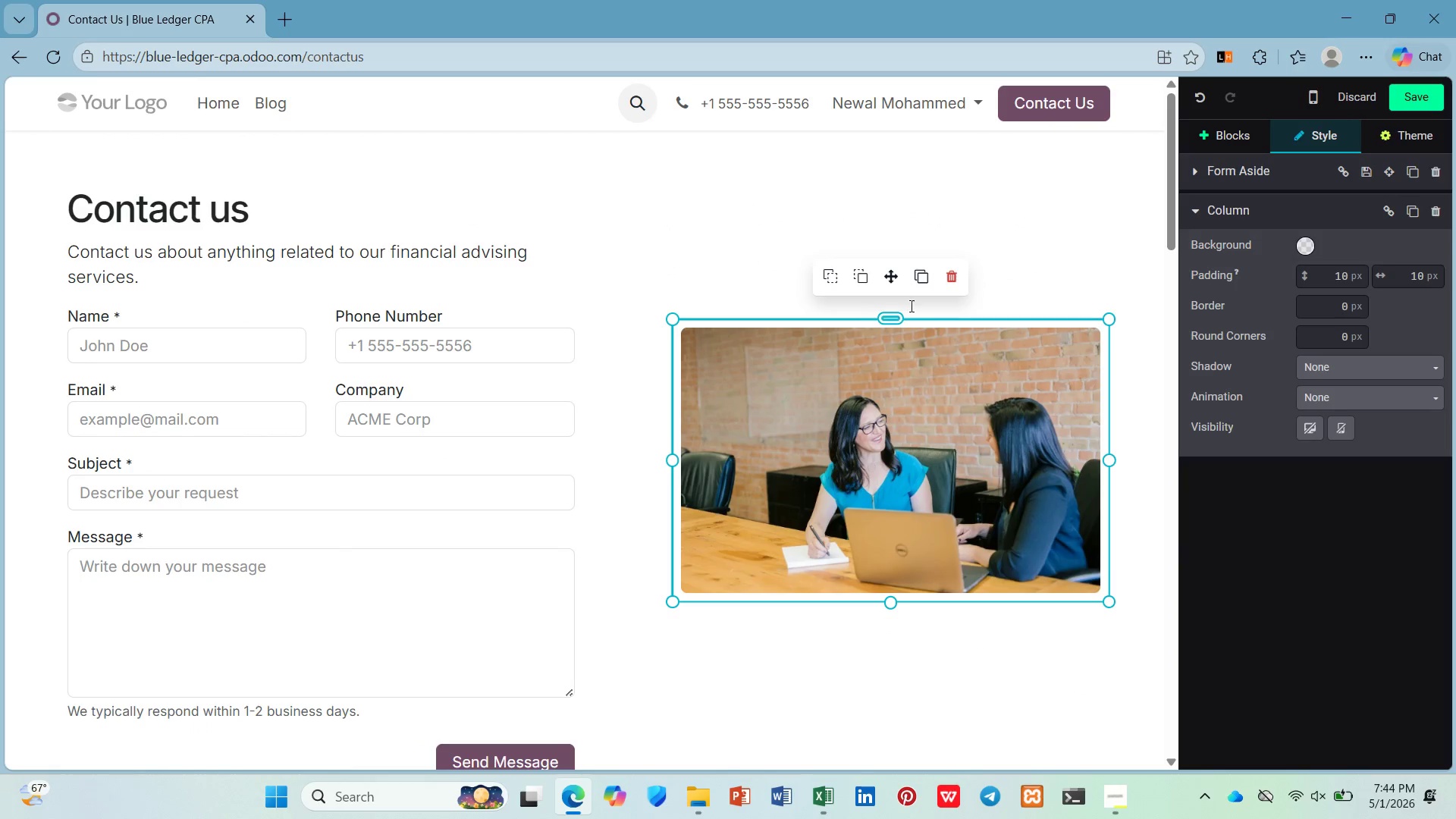 
left_click_drag(start_coordinate=[890, 287], to_coordinate=[887, 274])
 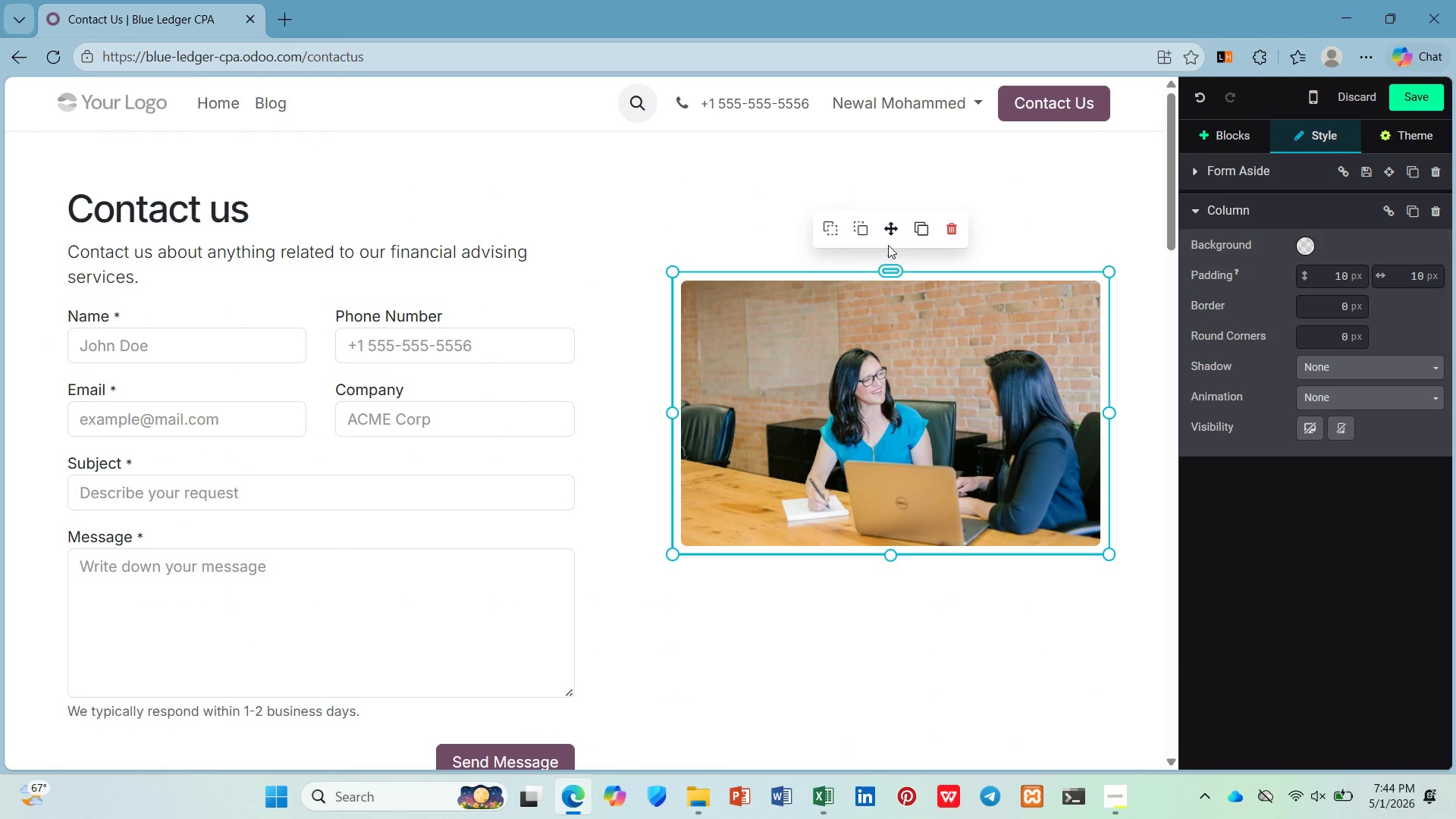 
left_click_drag(start_coordinate=[891, 234], to_coordinate=[891, 218])
 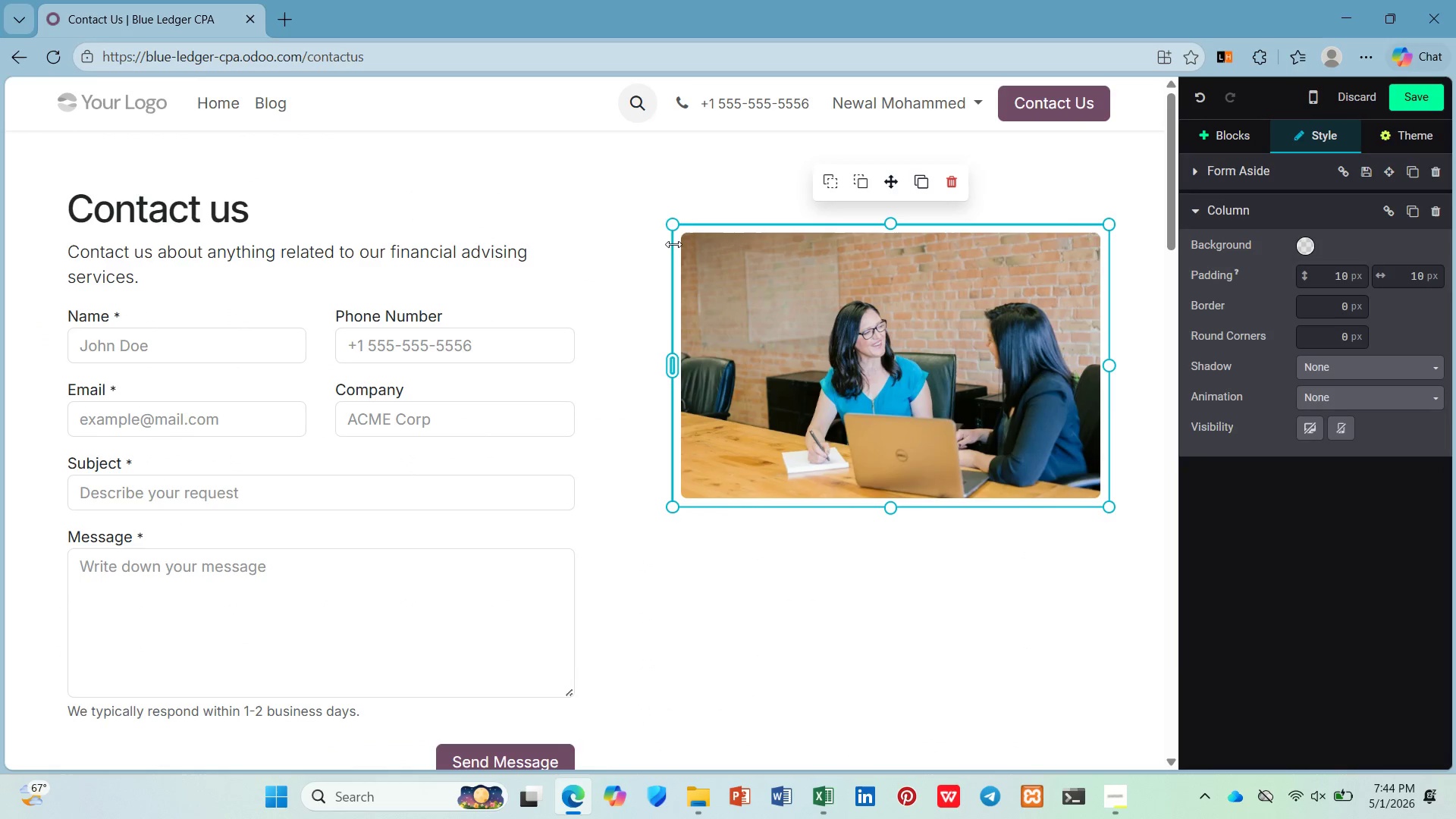 
left_click([648, 198])
 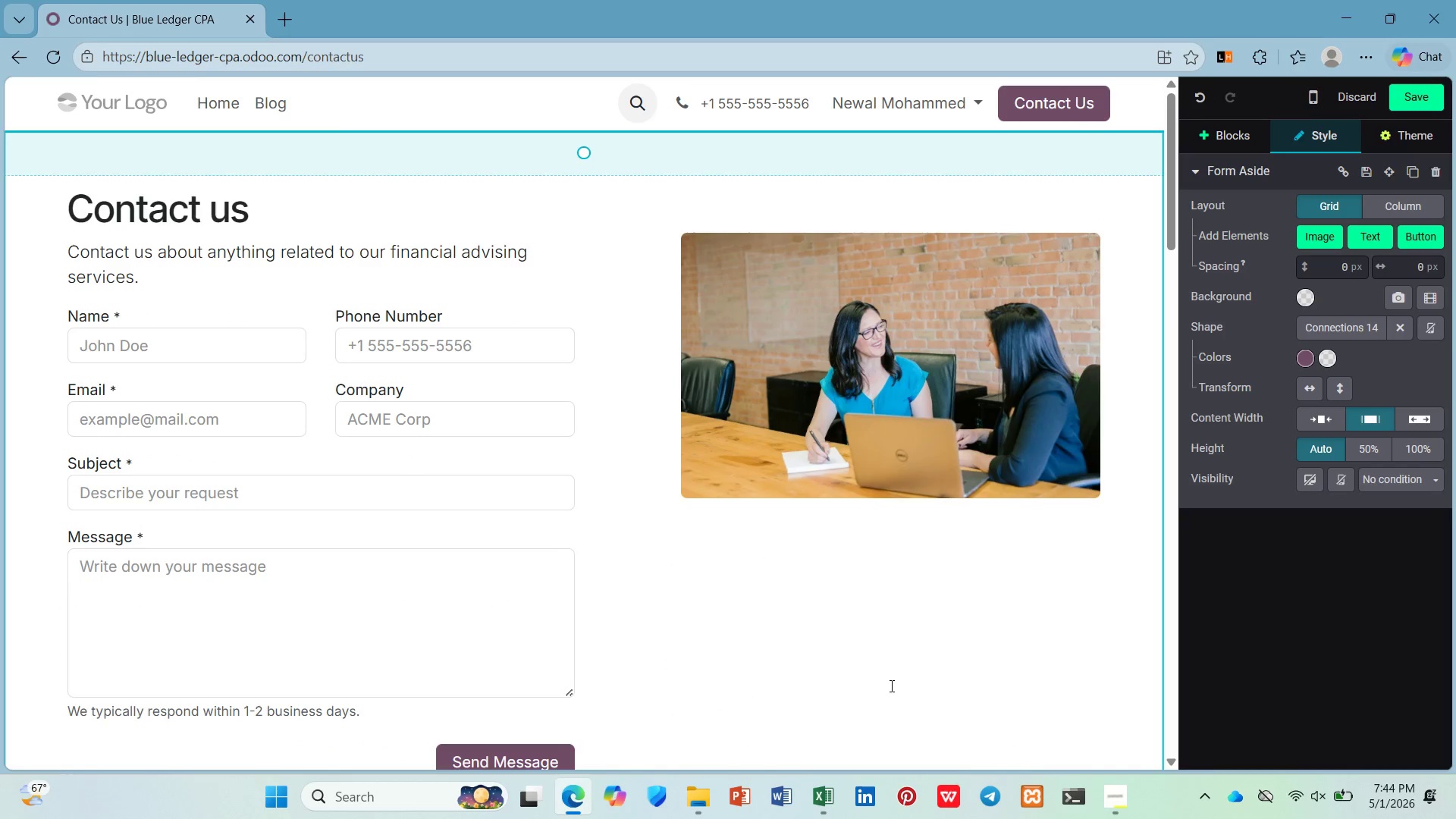 
scroll: coordinate [899, 670], scroll_direction: down, amount: 3.0
 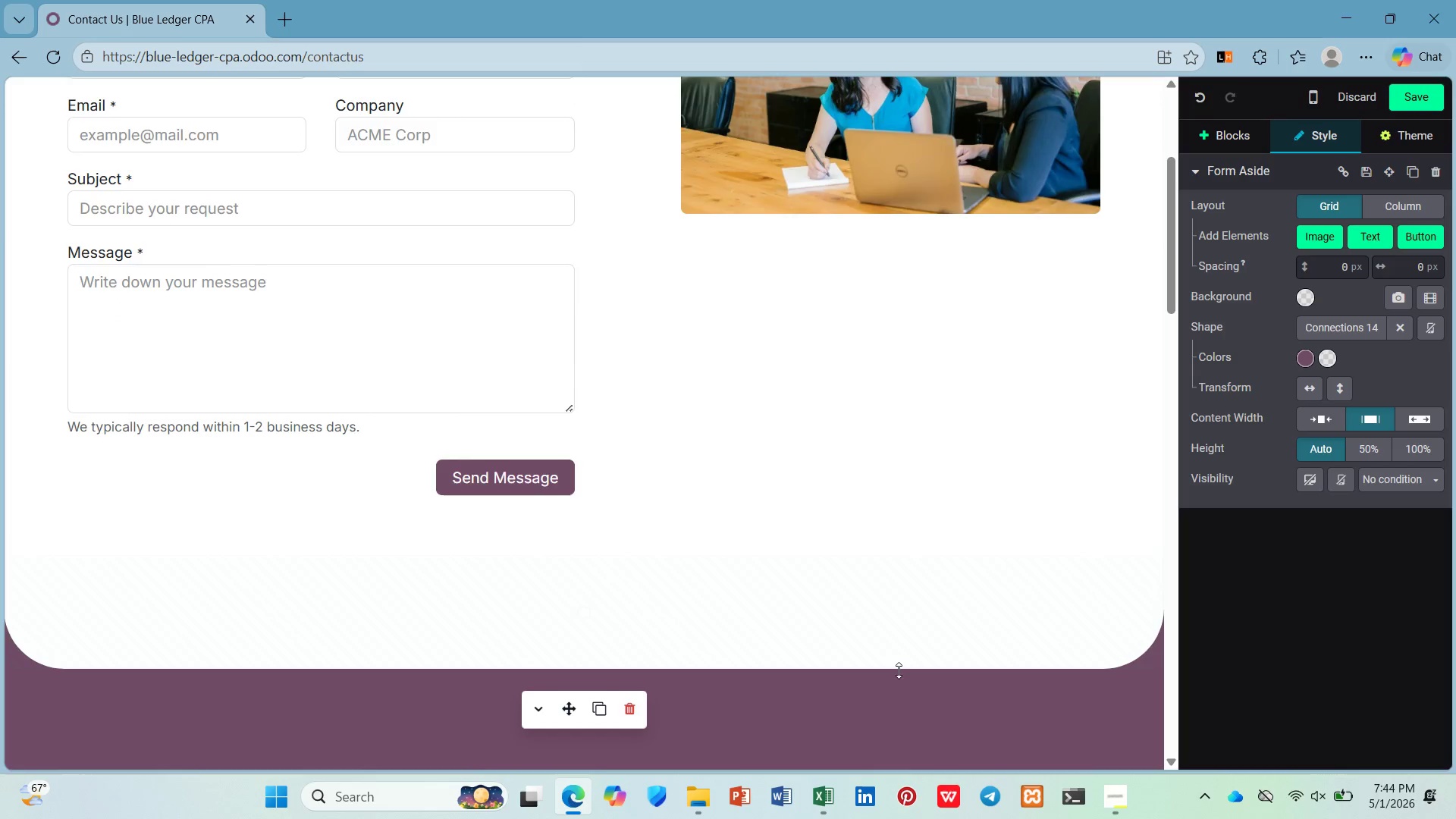 
scroll: coordinate [899, 670], scroll_direction: up, amount: 1.0
 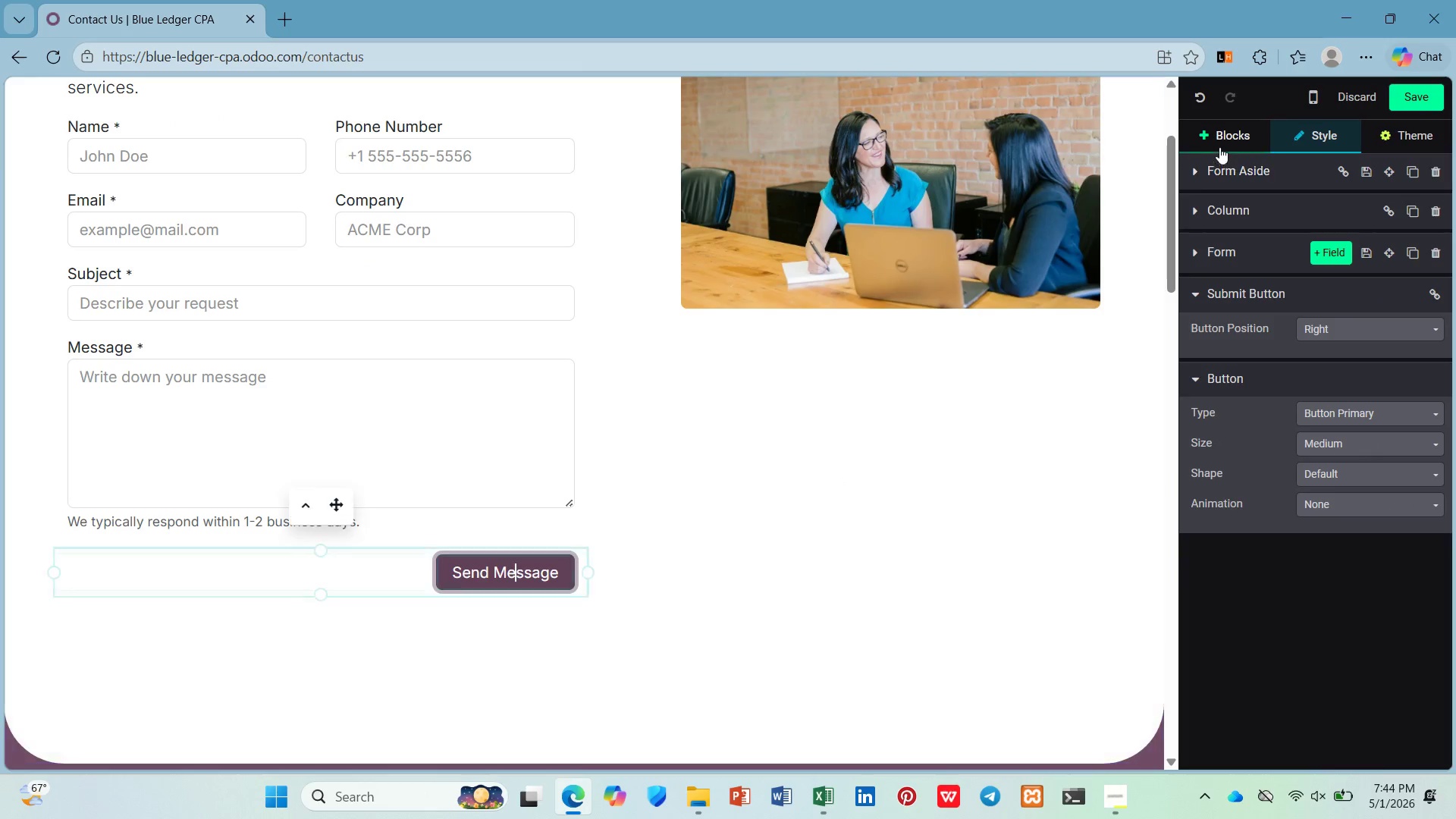 
wait(6.31)
 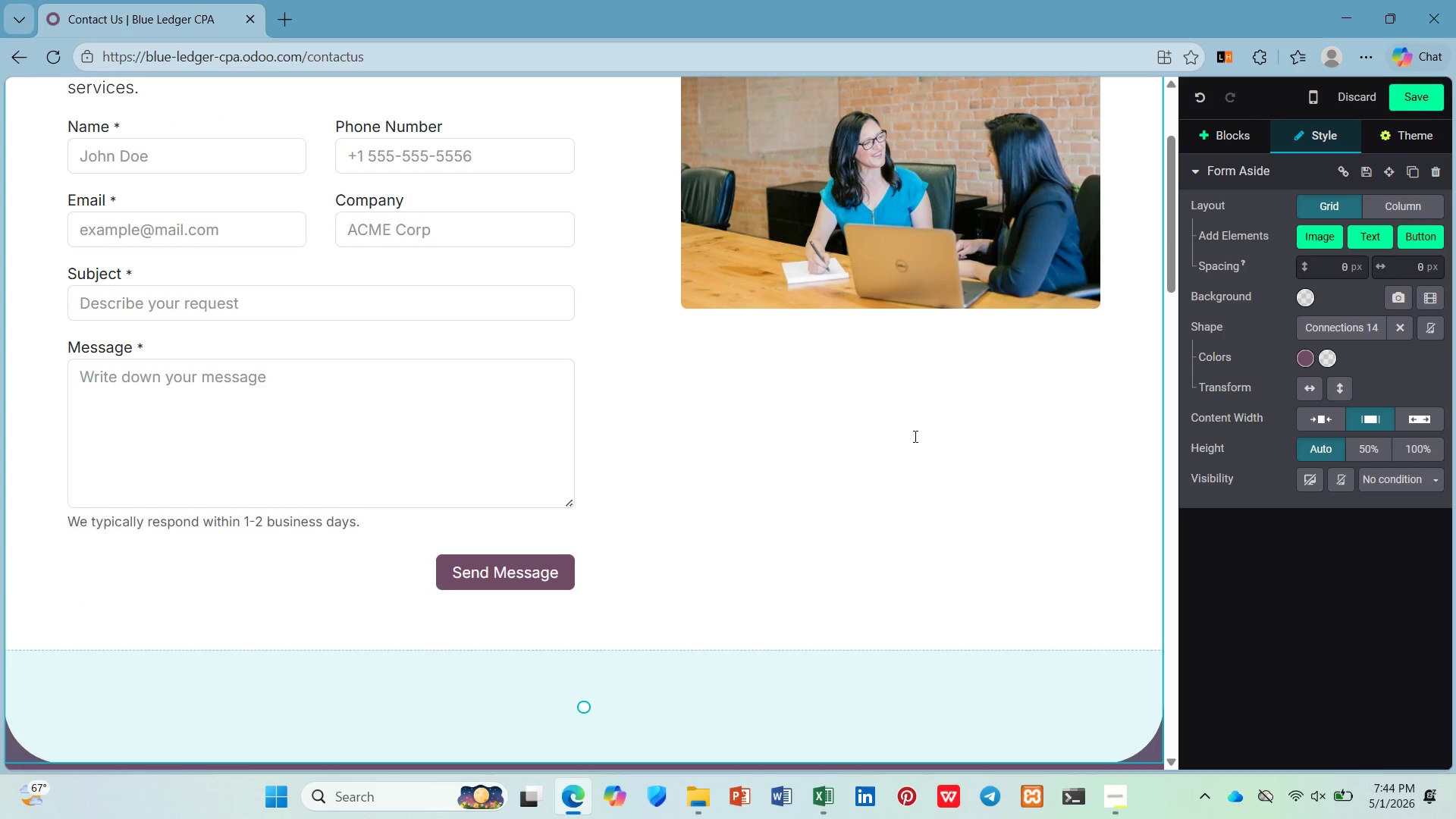 
left_click([1195, 168])
 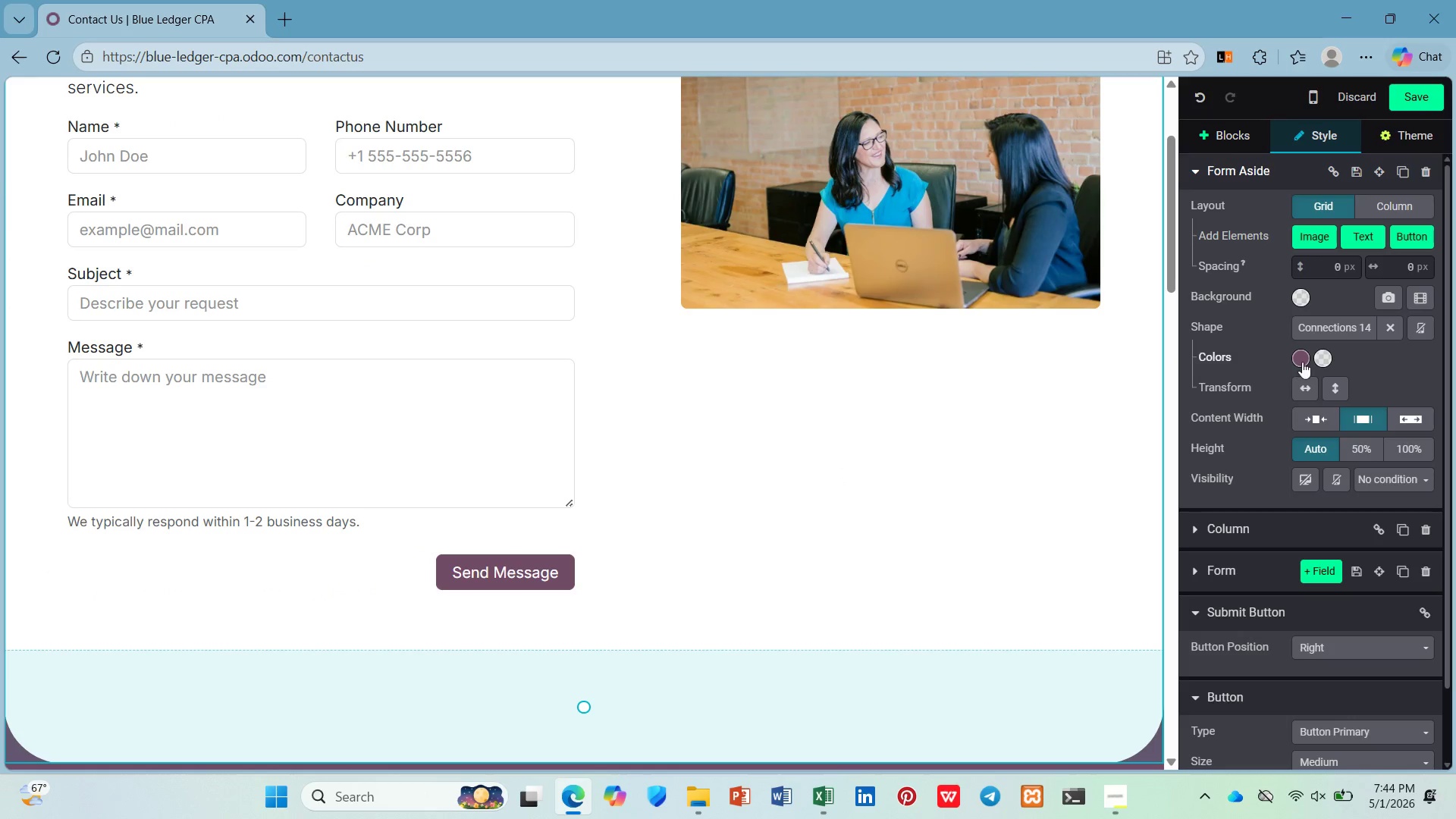 
left_click([1301, 358])
 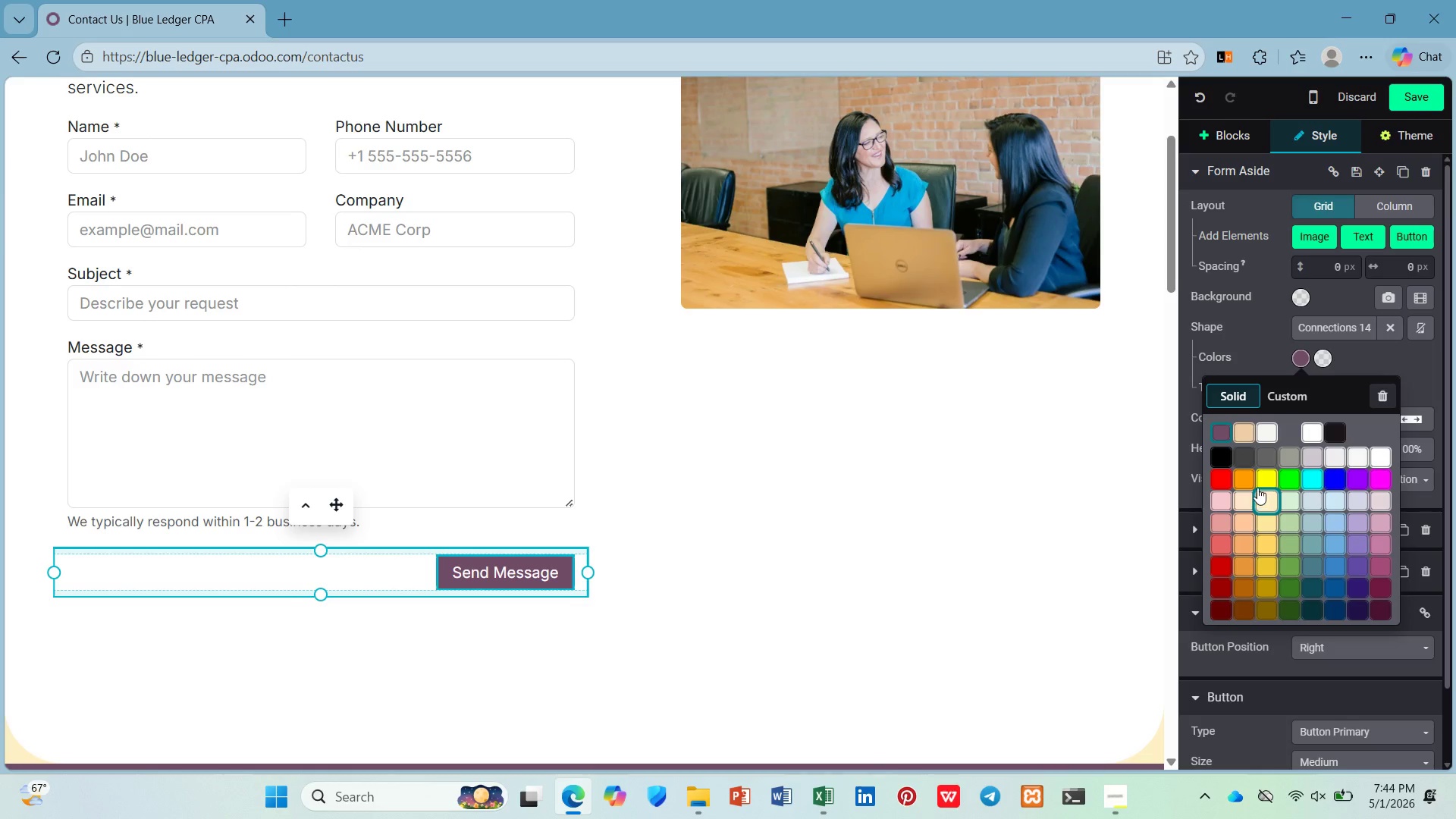 
wait(8.45)
 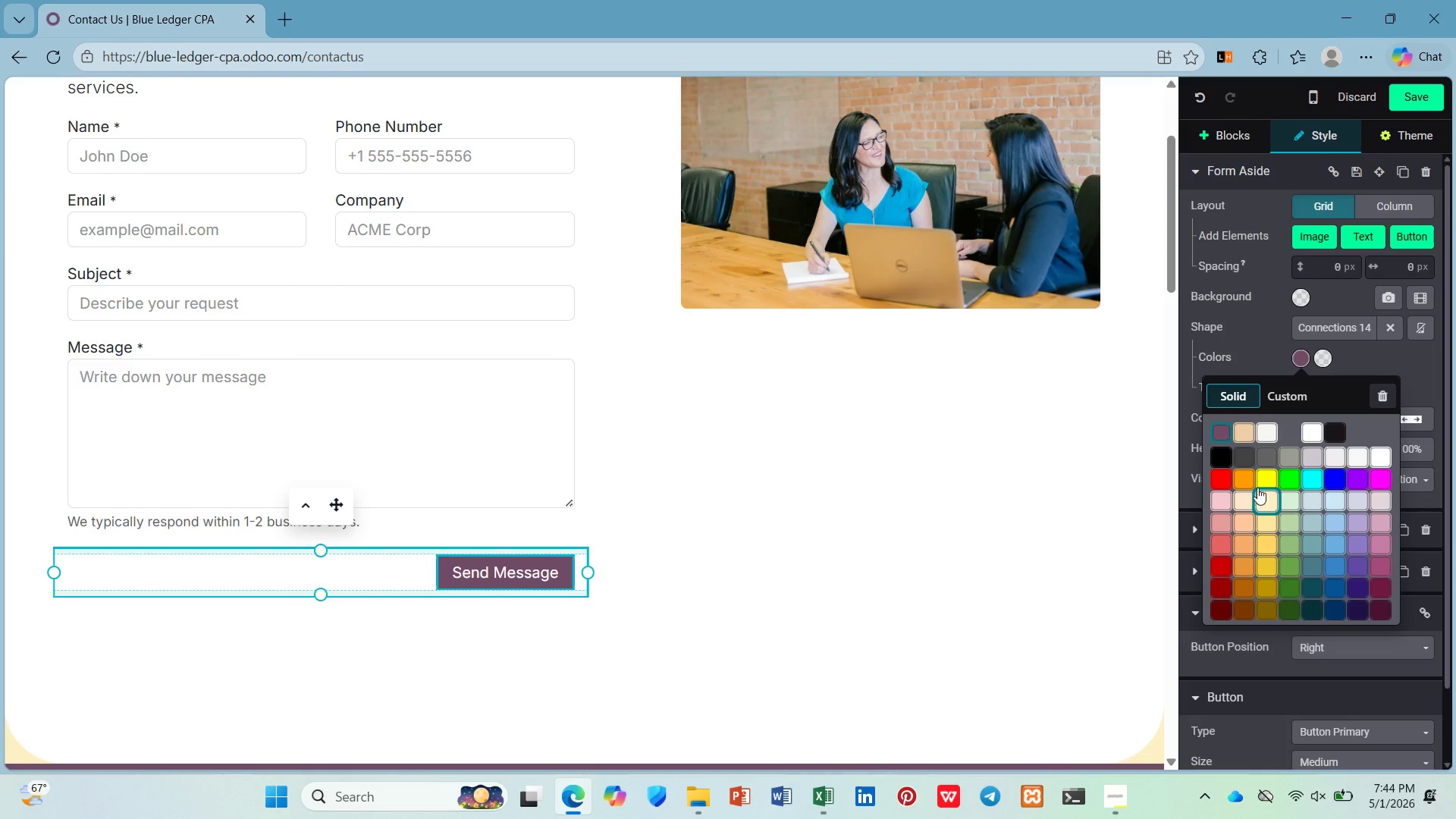 
left_click([1403, 105])
 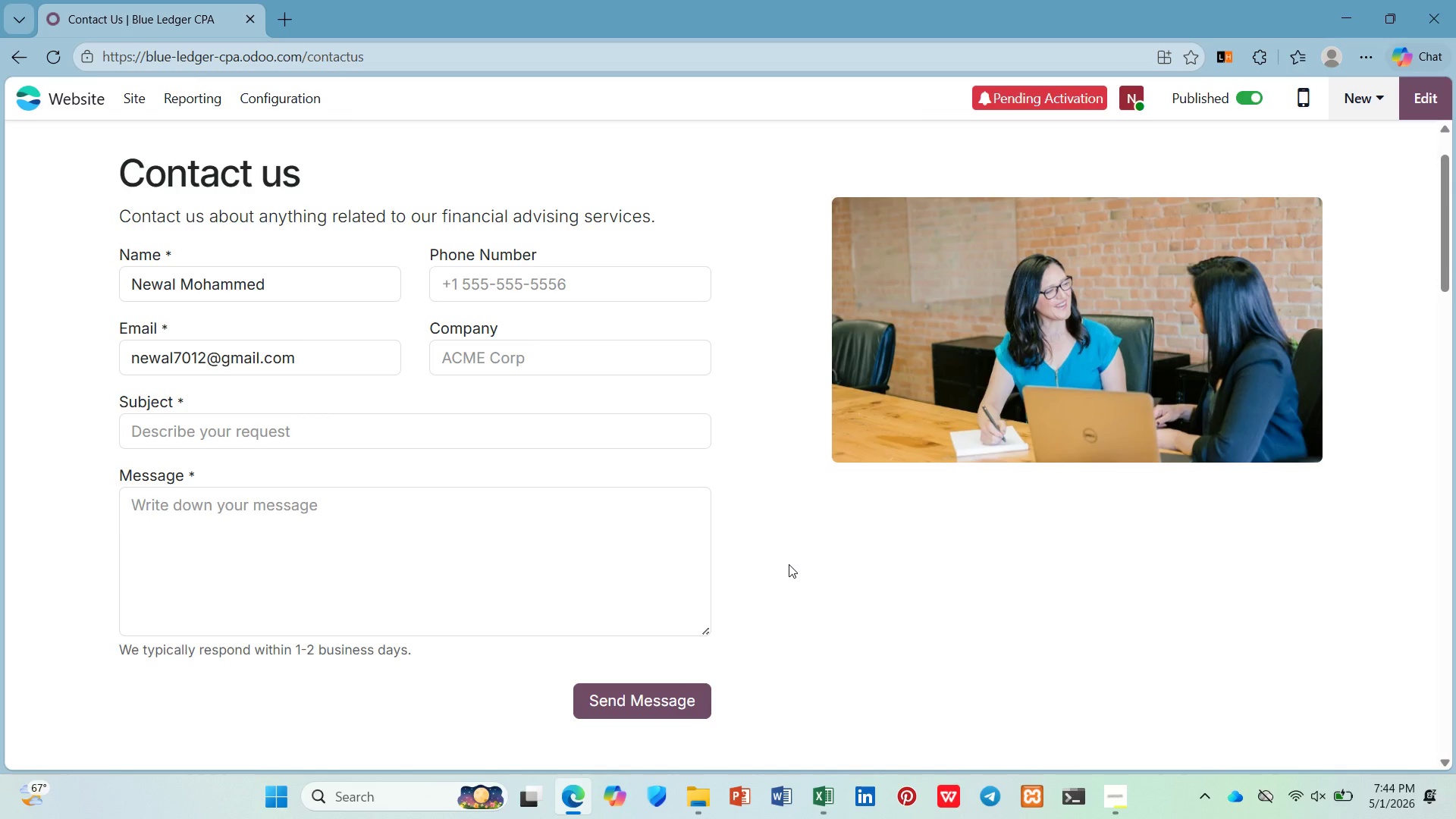 
wait(13.67)
 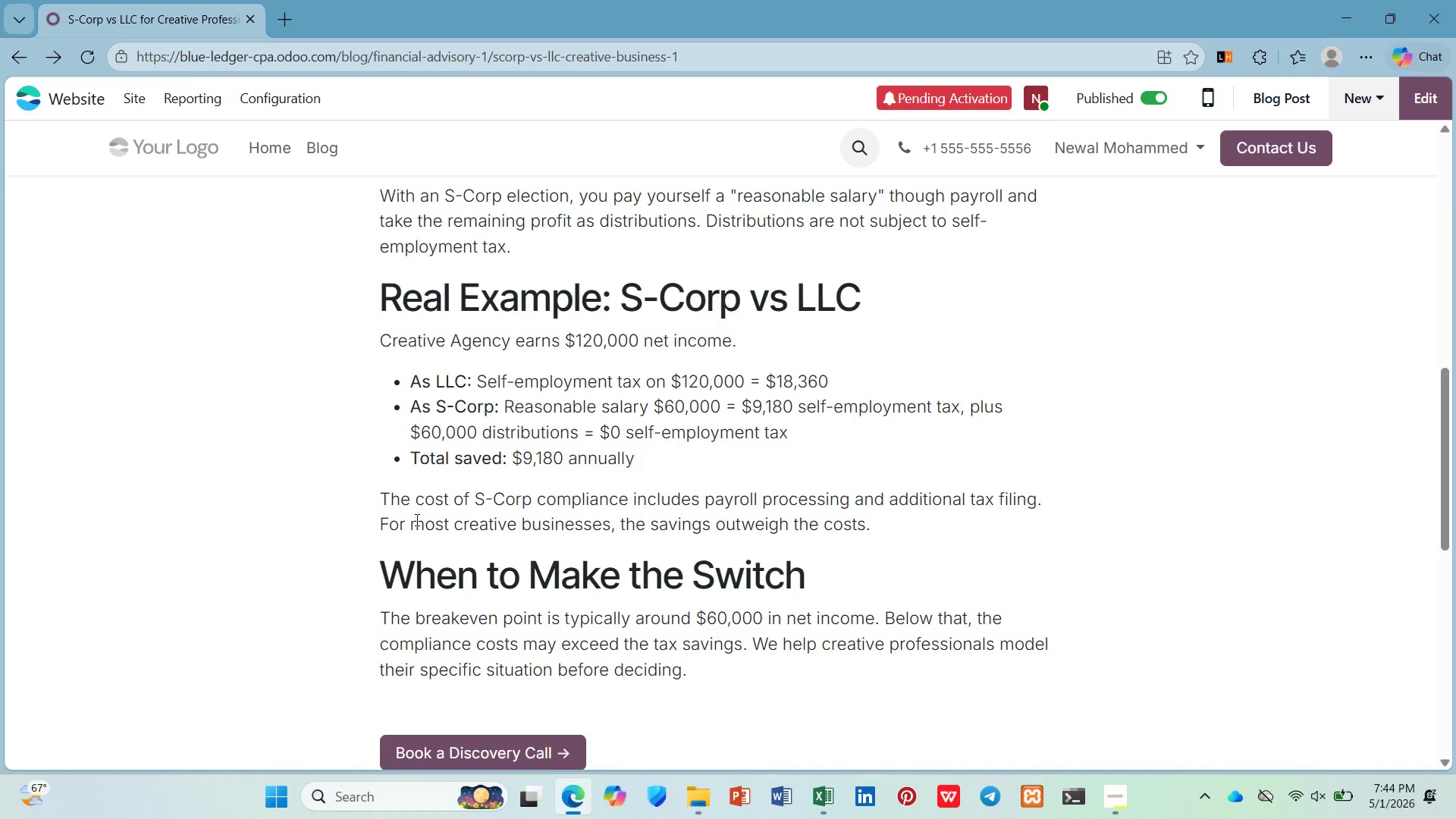 
 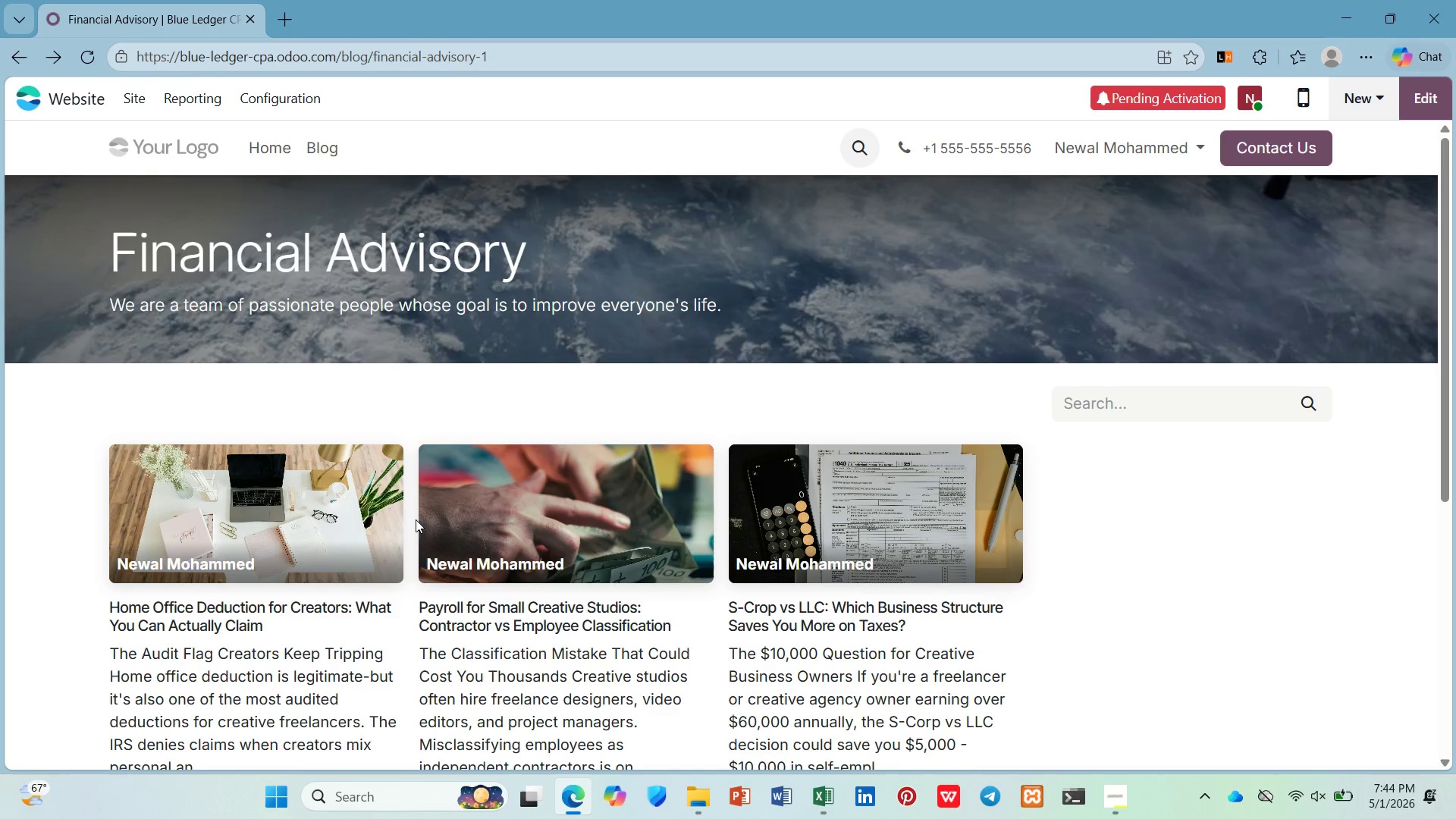 
scroll: coordinate [431, 512], scroll_direction: up, amount: 2.0
 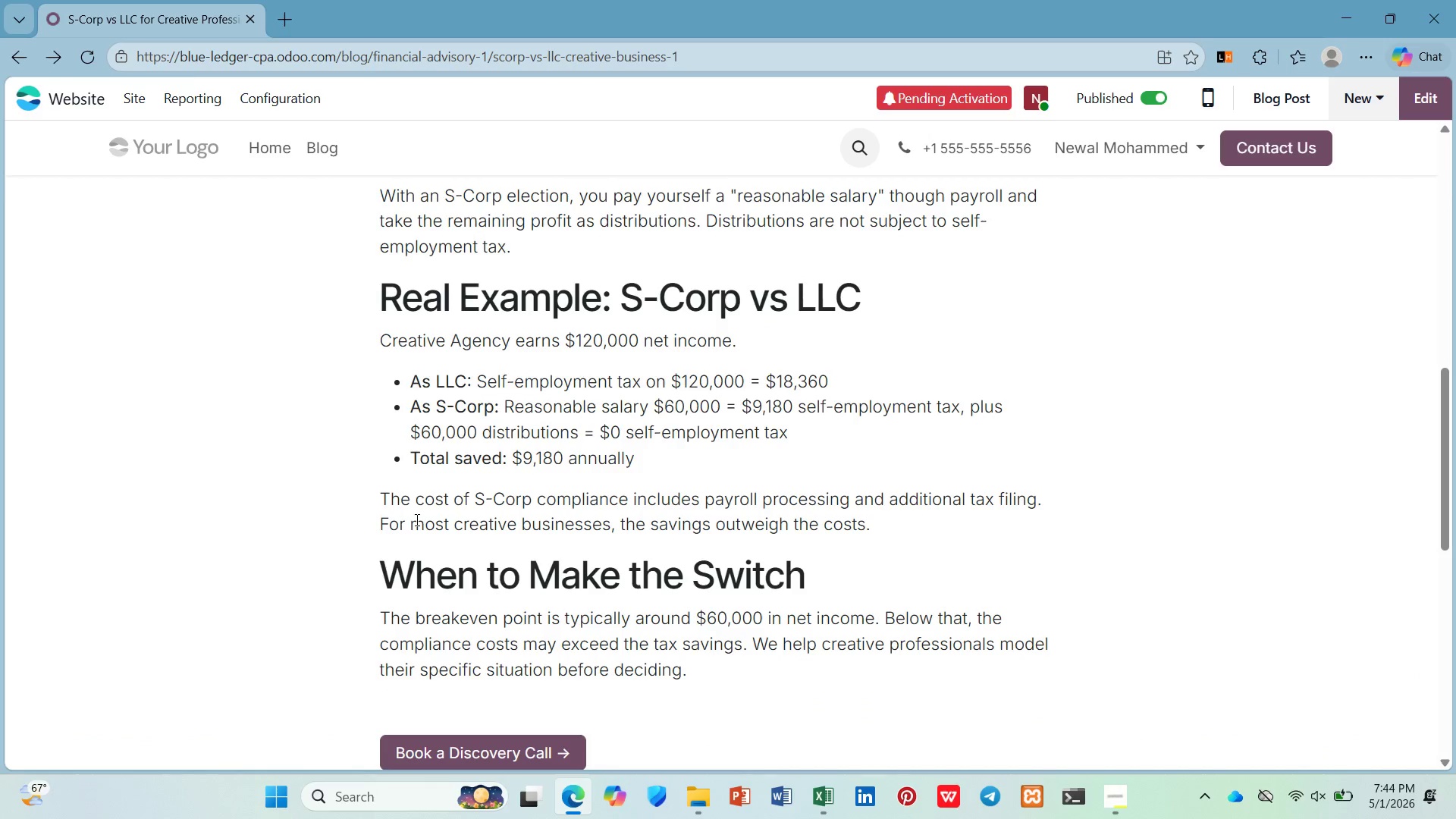 
scroll: coordinate [416, 519], scroll_direction: down, amount: 1.0
 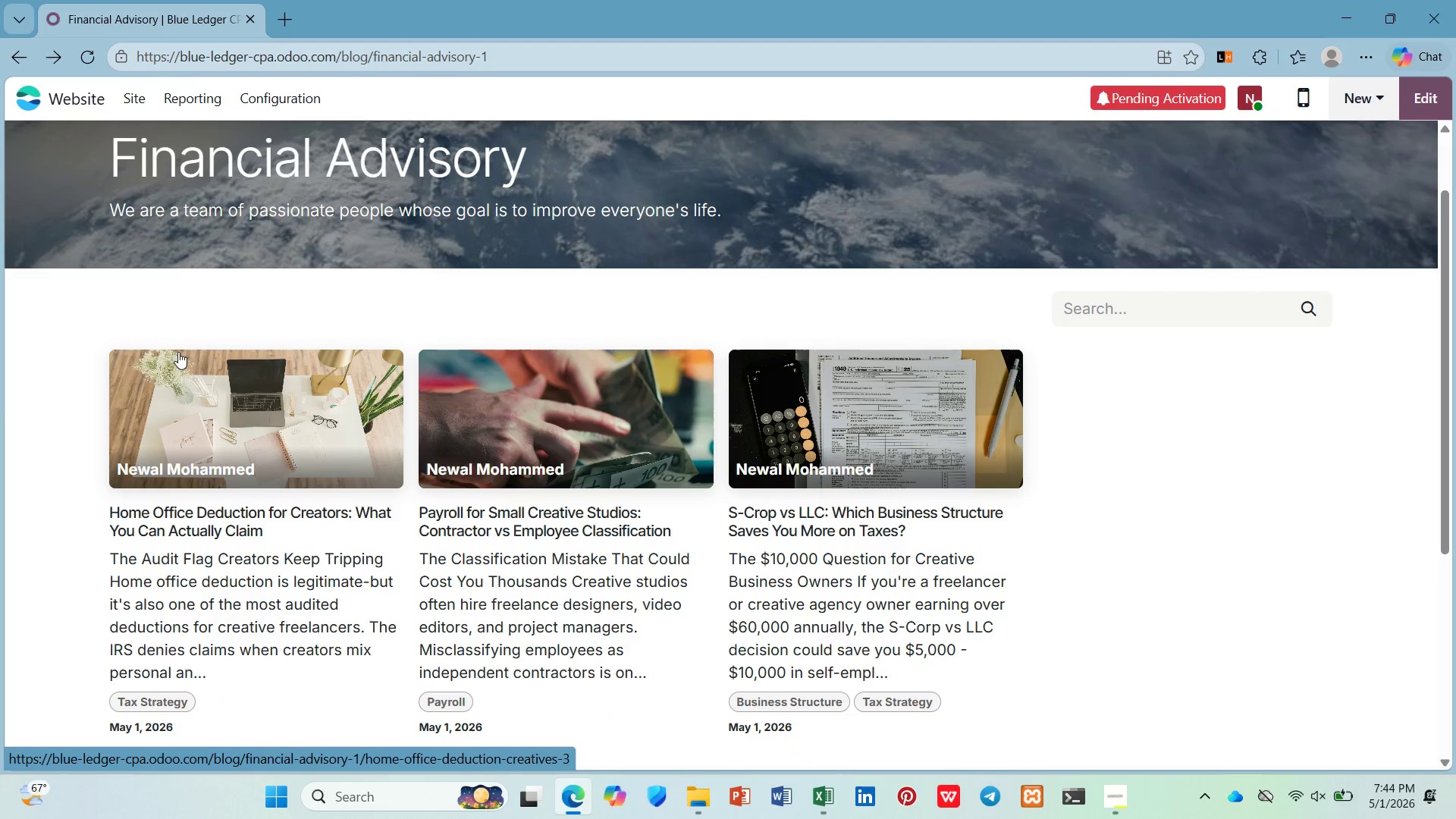 
wait(11.6)
 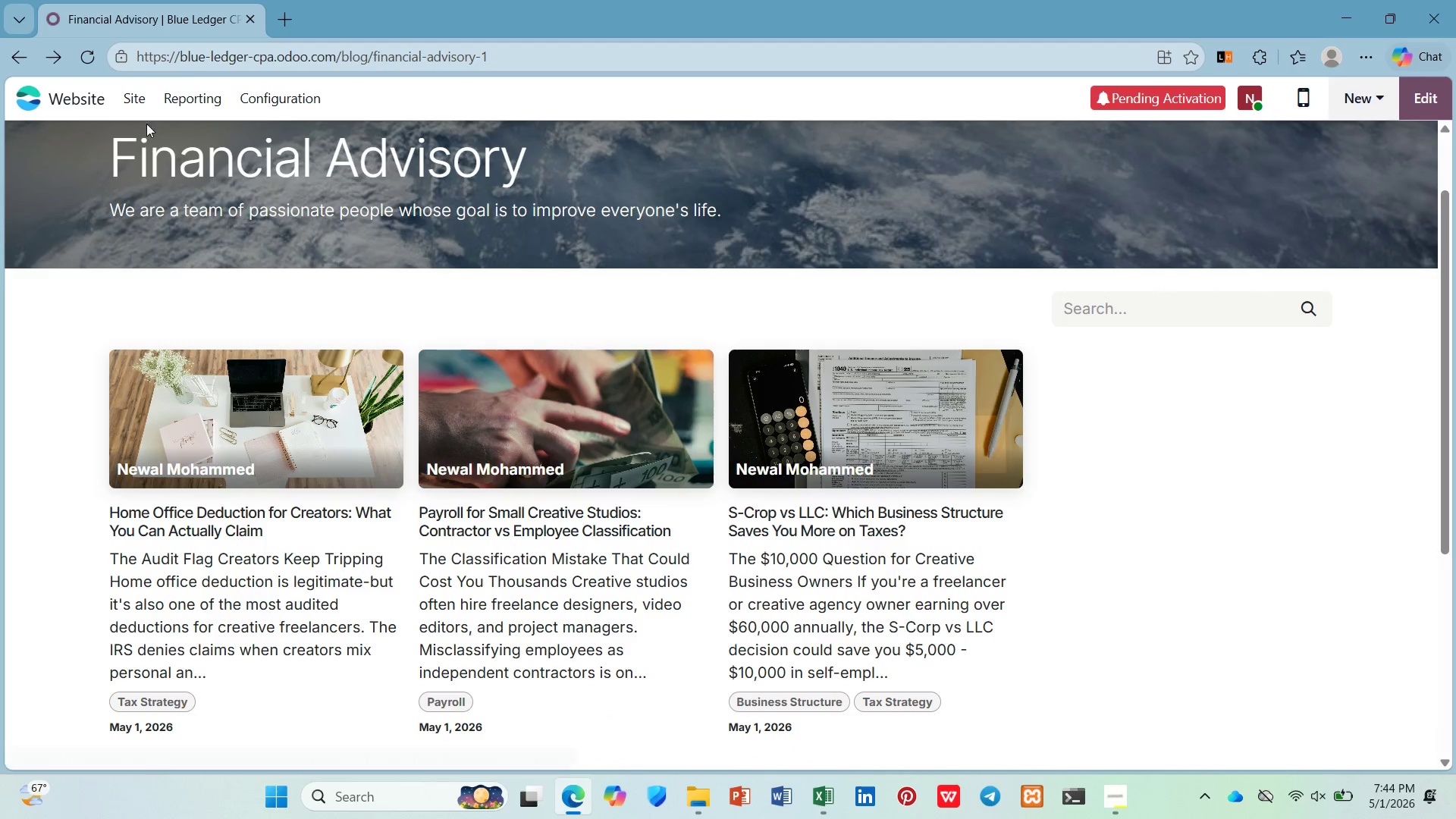 
key(Control+0)
 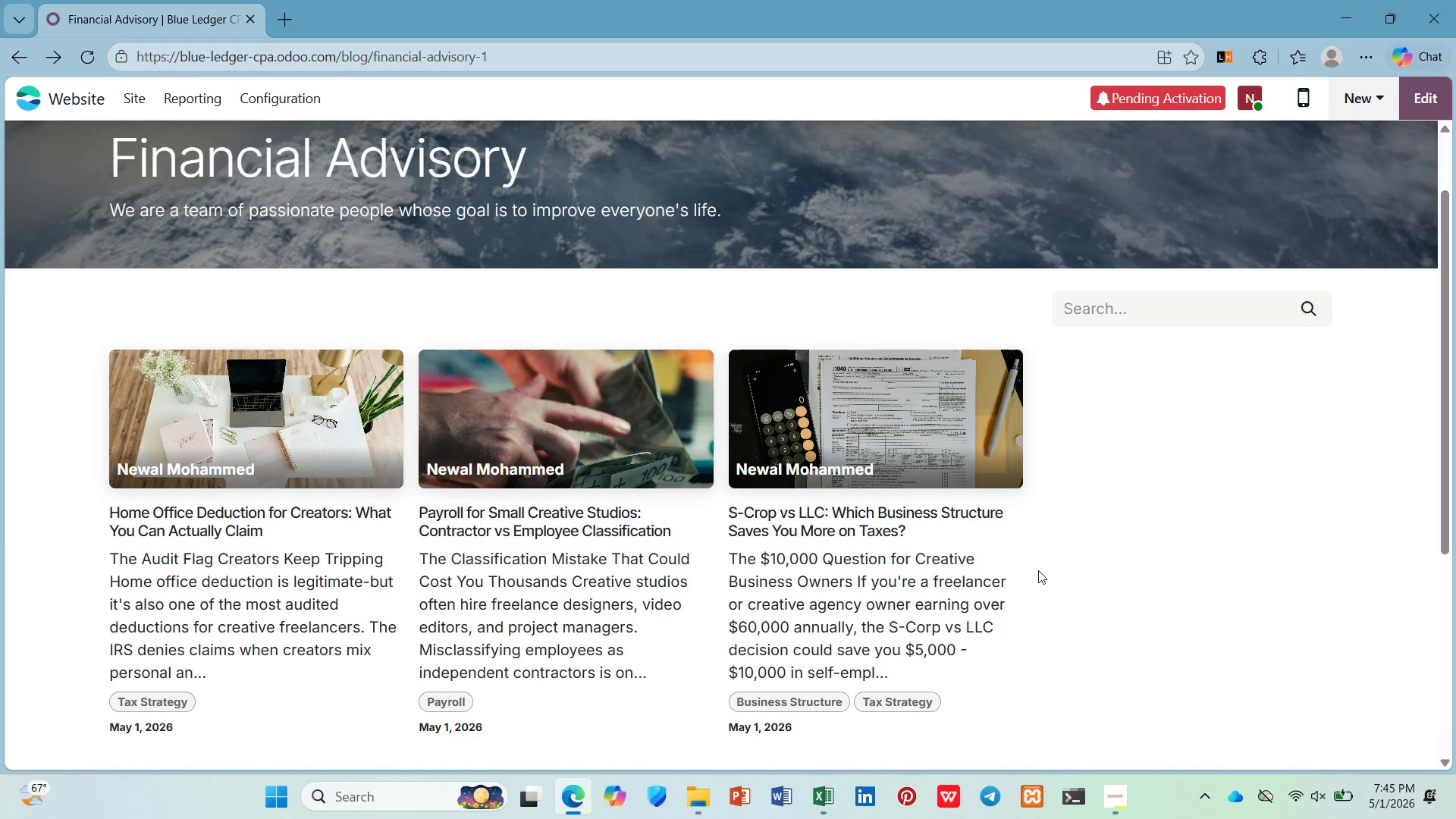 
wait(9.27)
 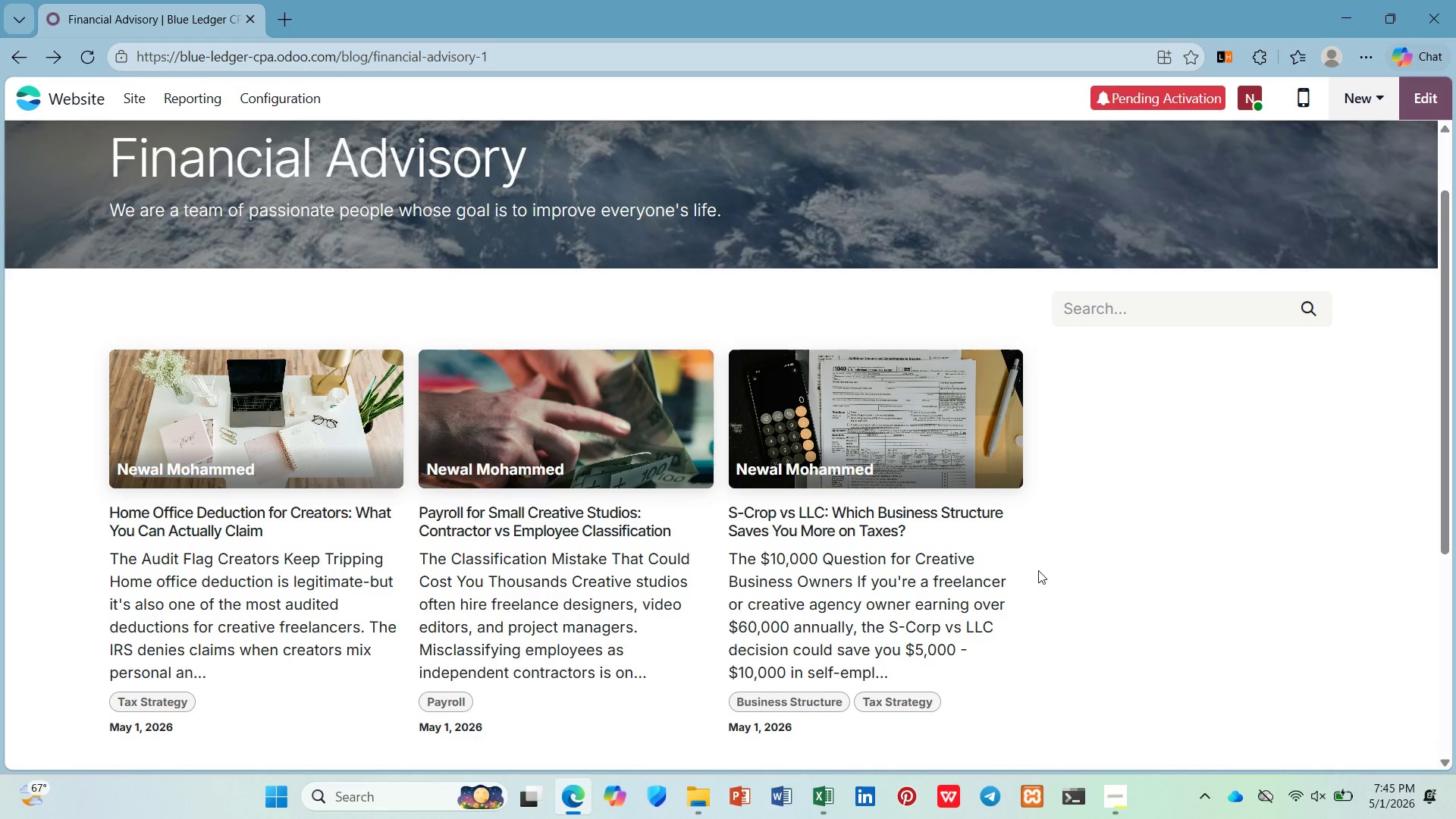 
key(PrintScreen)
 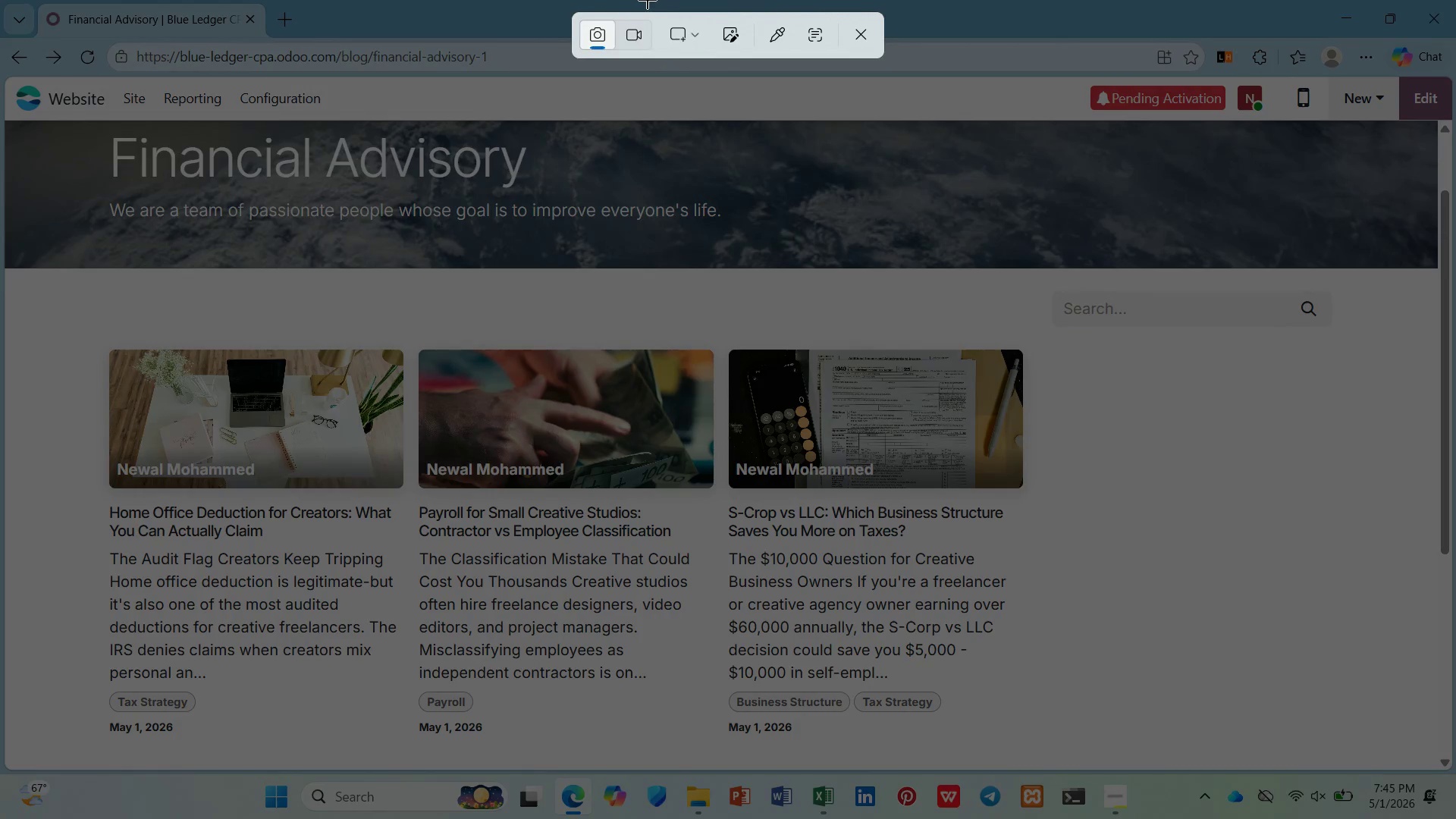 
left_click([638, 26])
 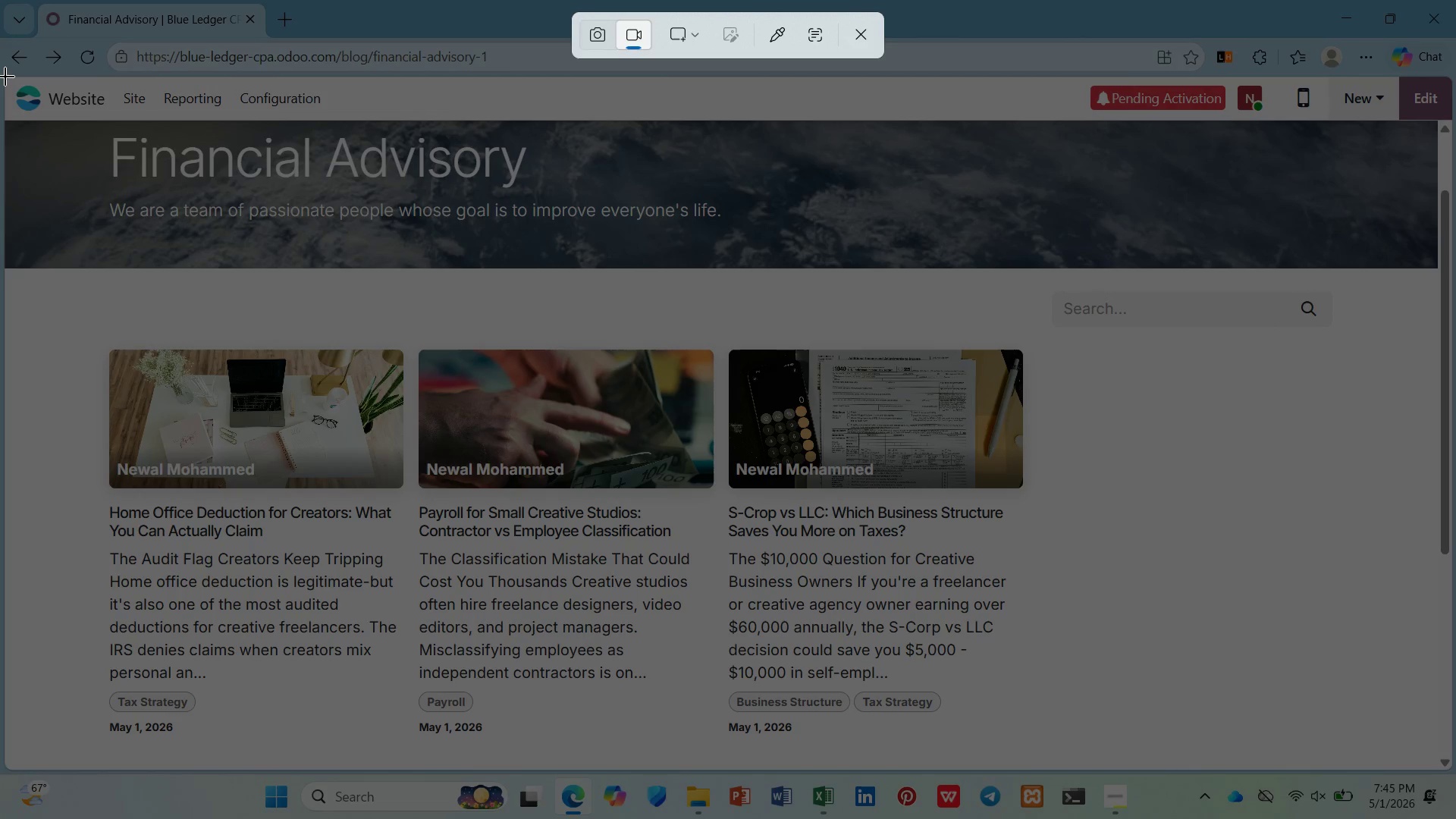 
left_click_drag(start_coordinate=[5, 77], to_coordinate=[1455, 780])
 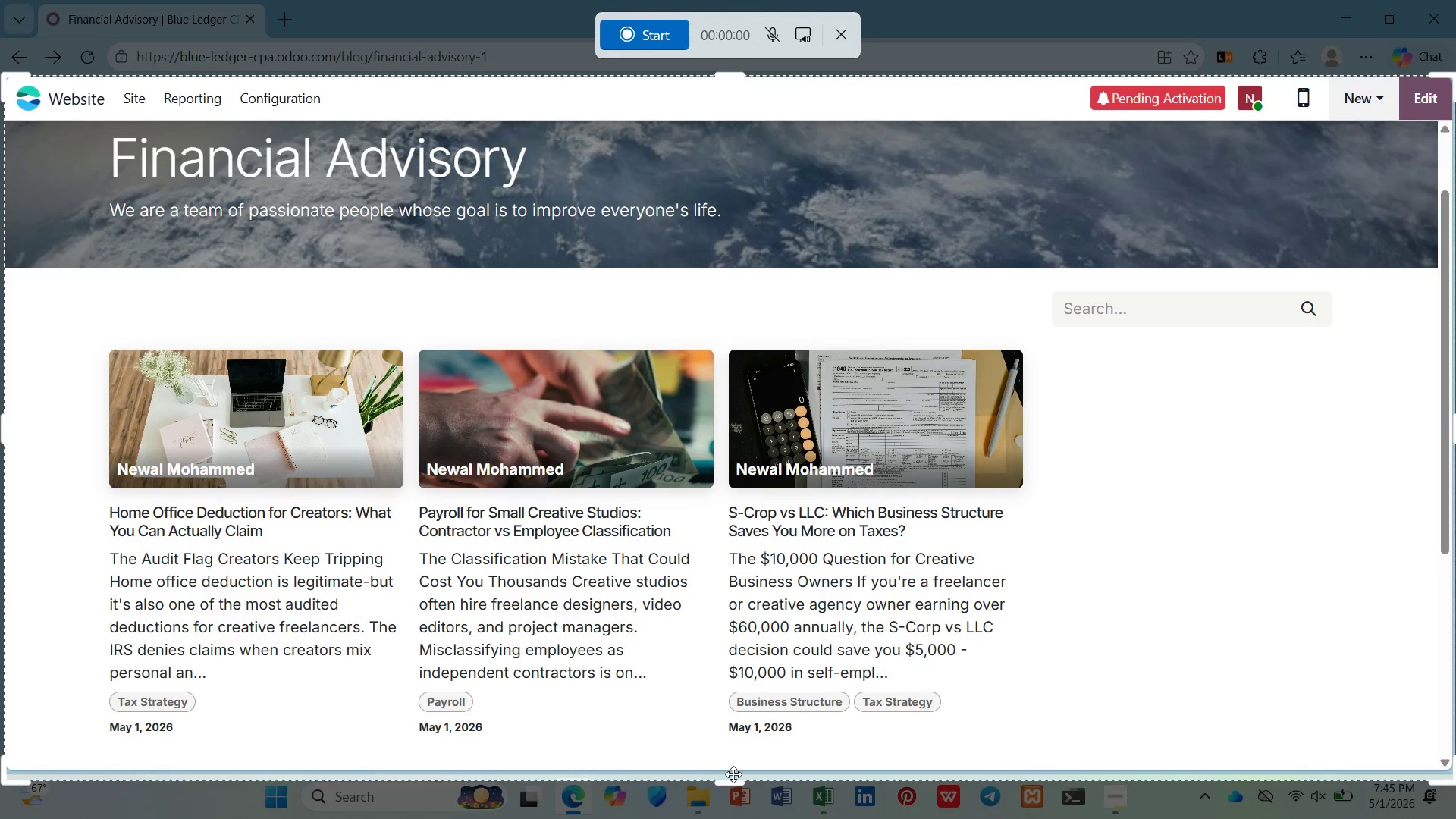 
left_click_drag(start_coordinate=[732, 784], to_coordinate=[735, 773])
 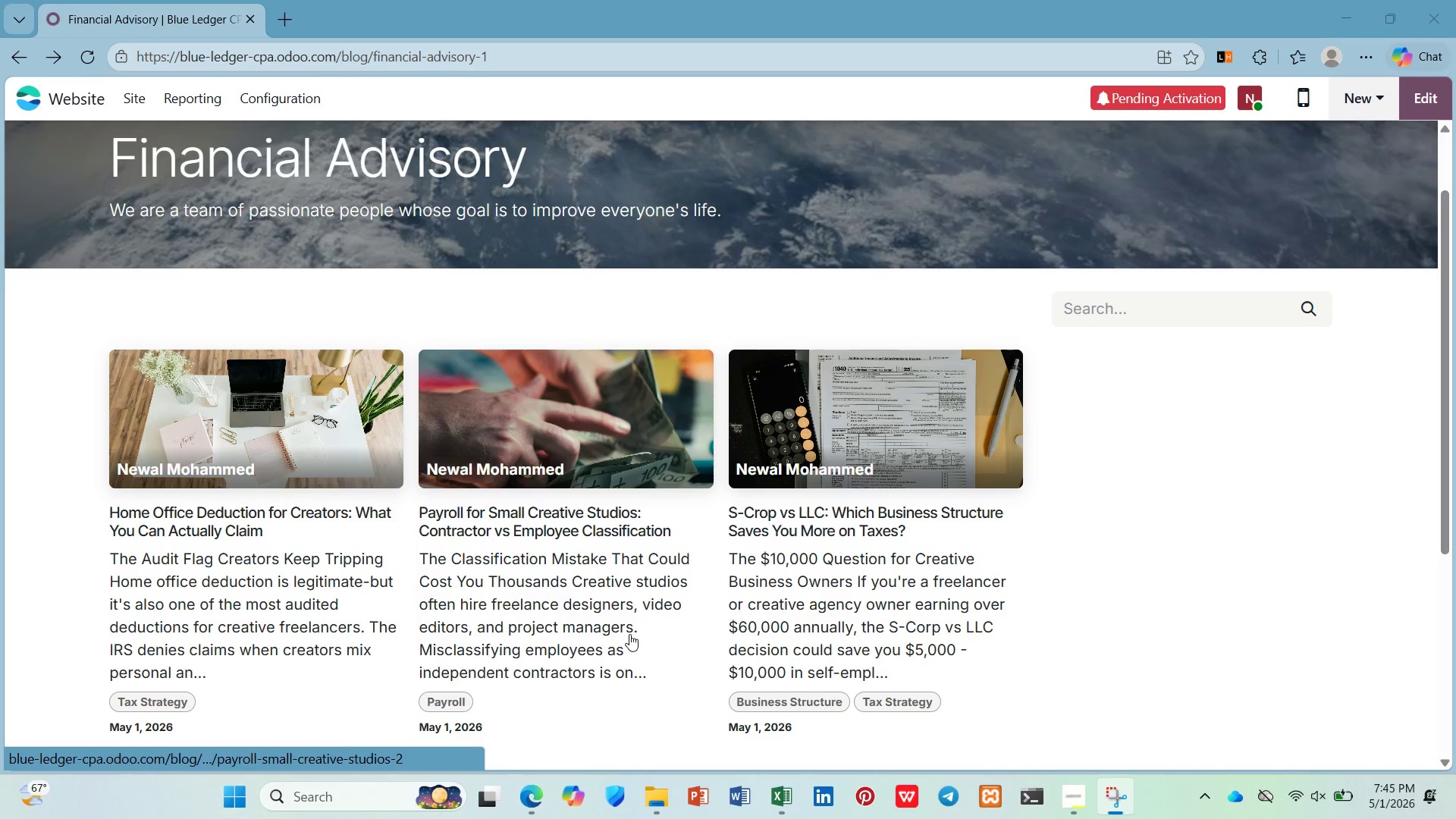 
wait(11.91)
 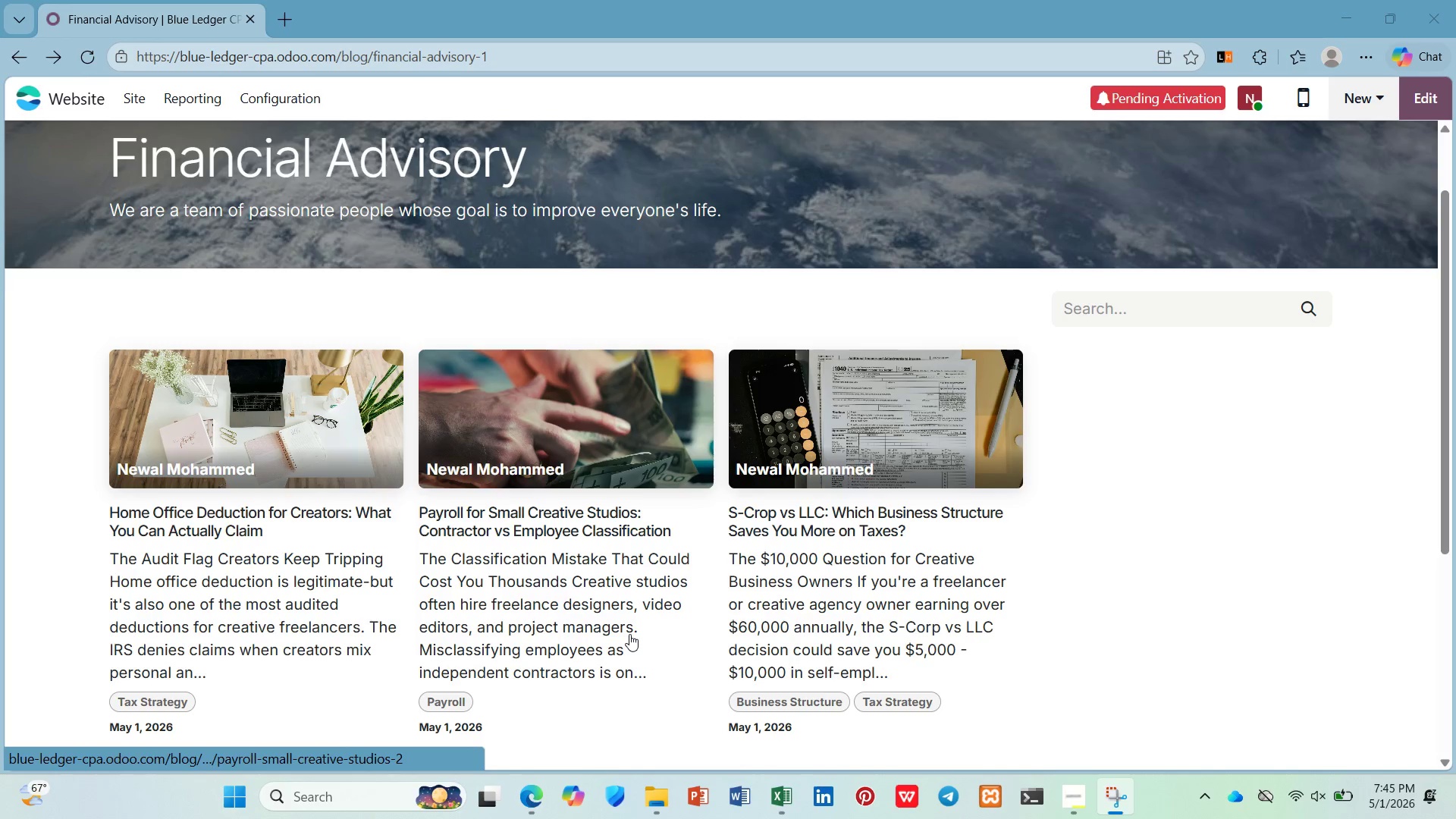 
left_click([892, 444])
 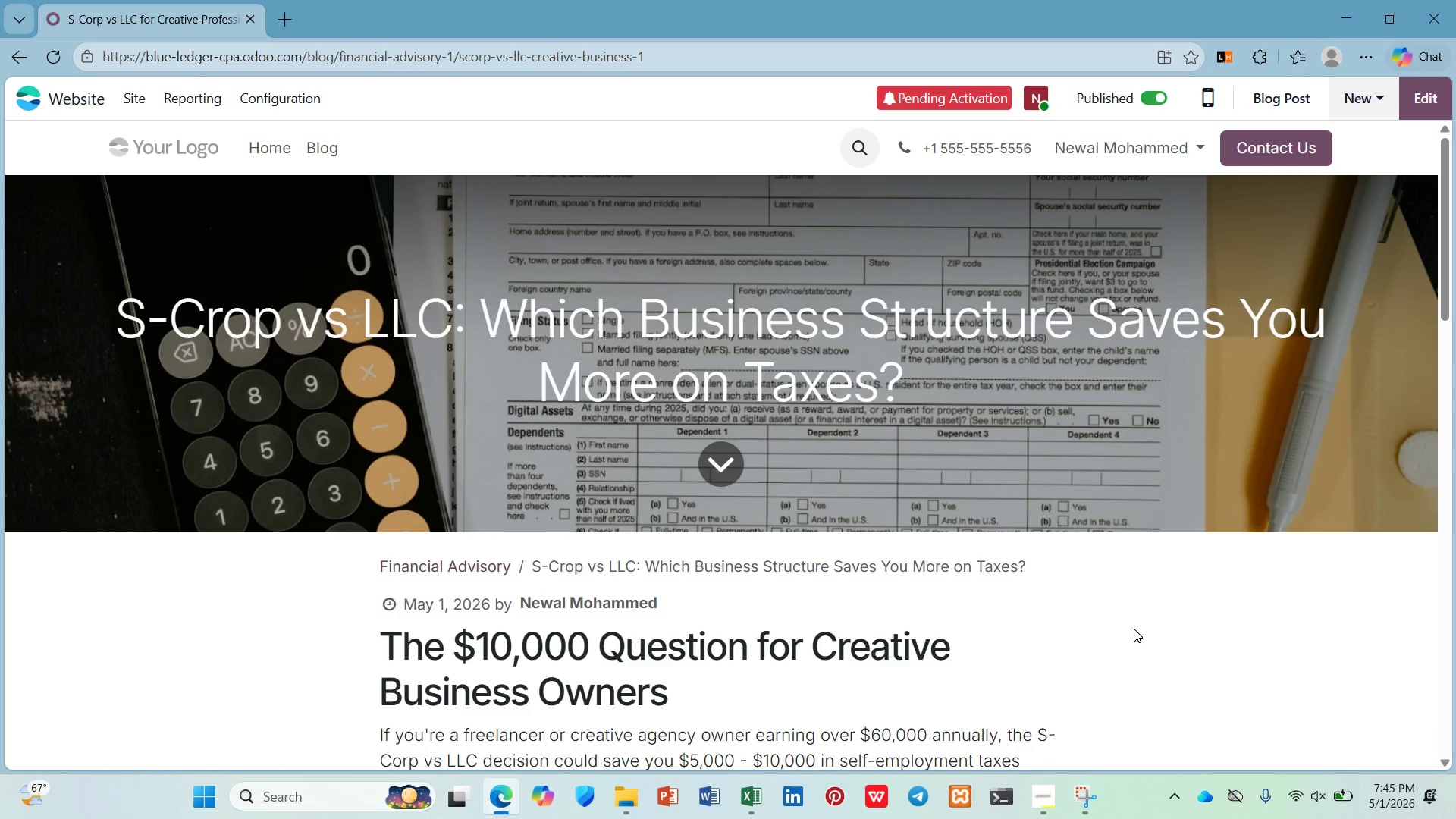 
scroll: coordinate [1129, 638], scroll_direction: down, amount: 5.0
 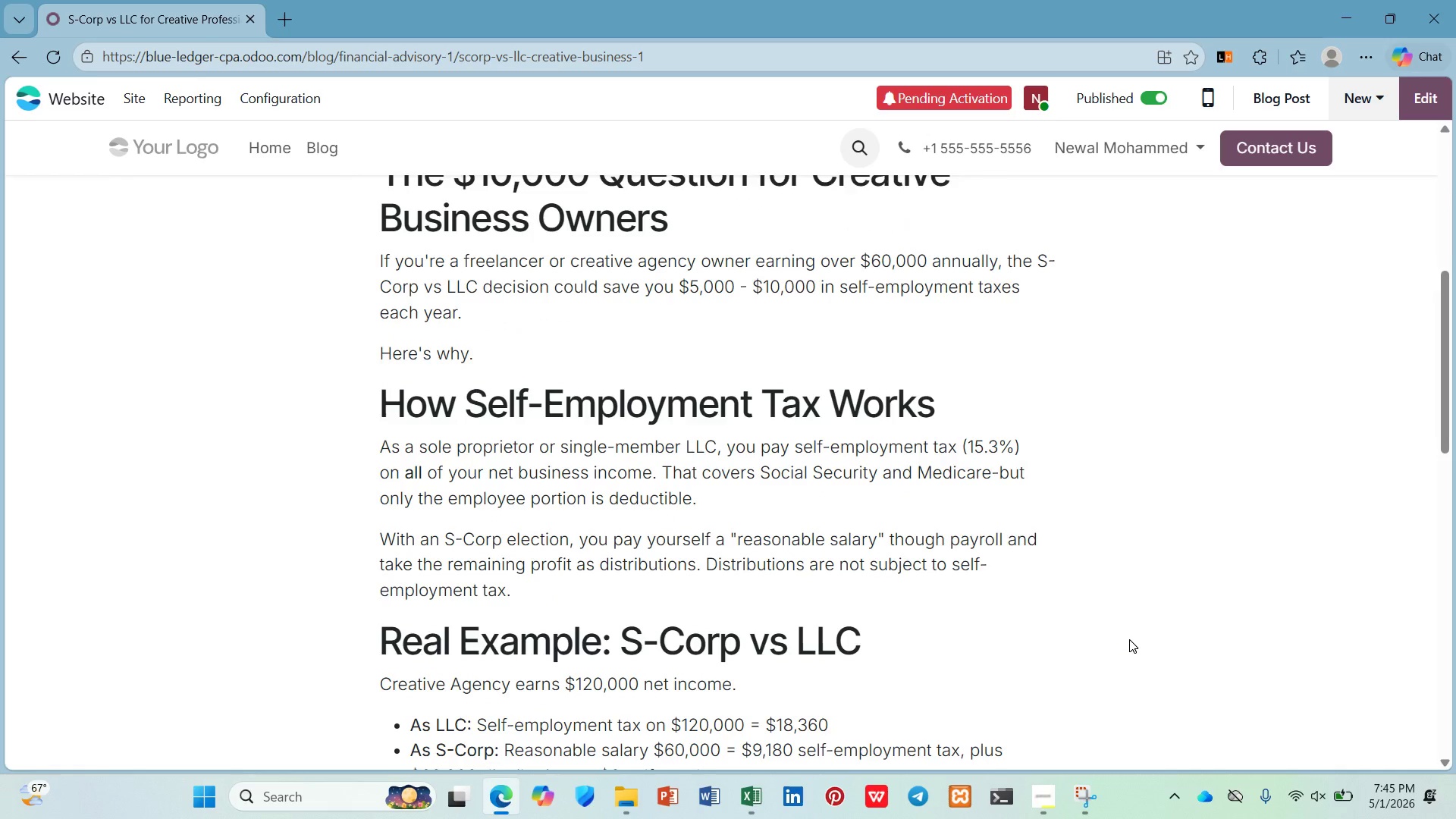 
scroll: coordinate [1127, 644], scroll_direction: down, amount: 5.0
 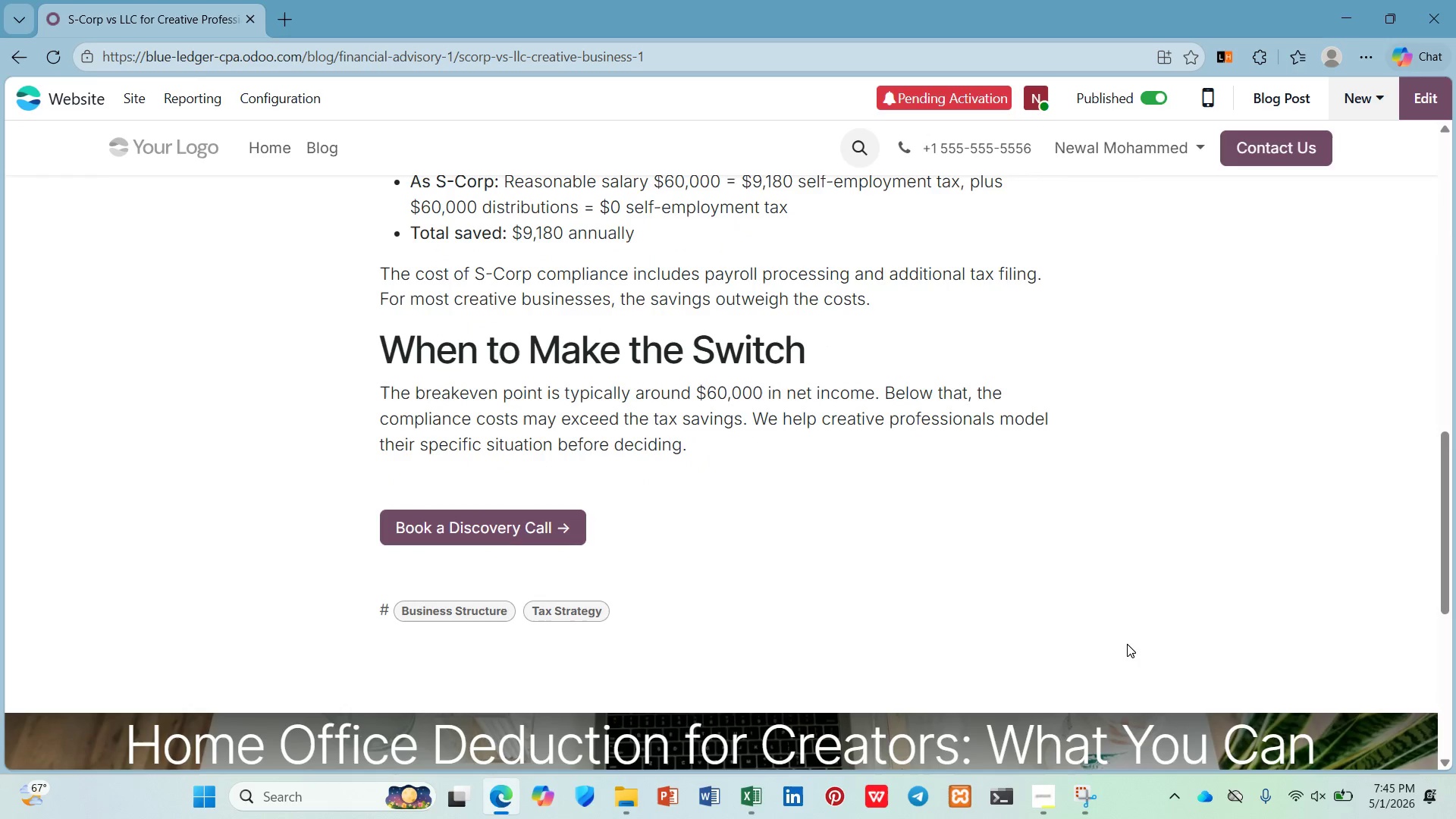 
scroll: coordinate [1124, 649], scroll_direction: down, amount: 1.0
 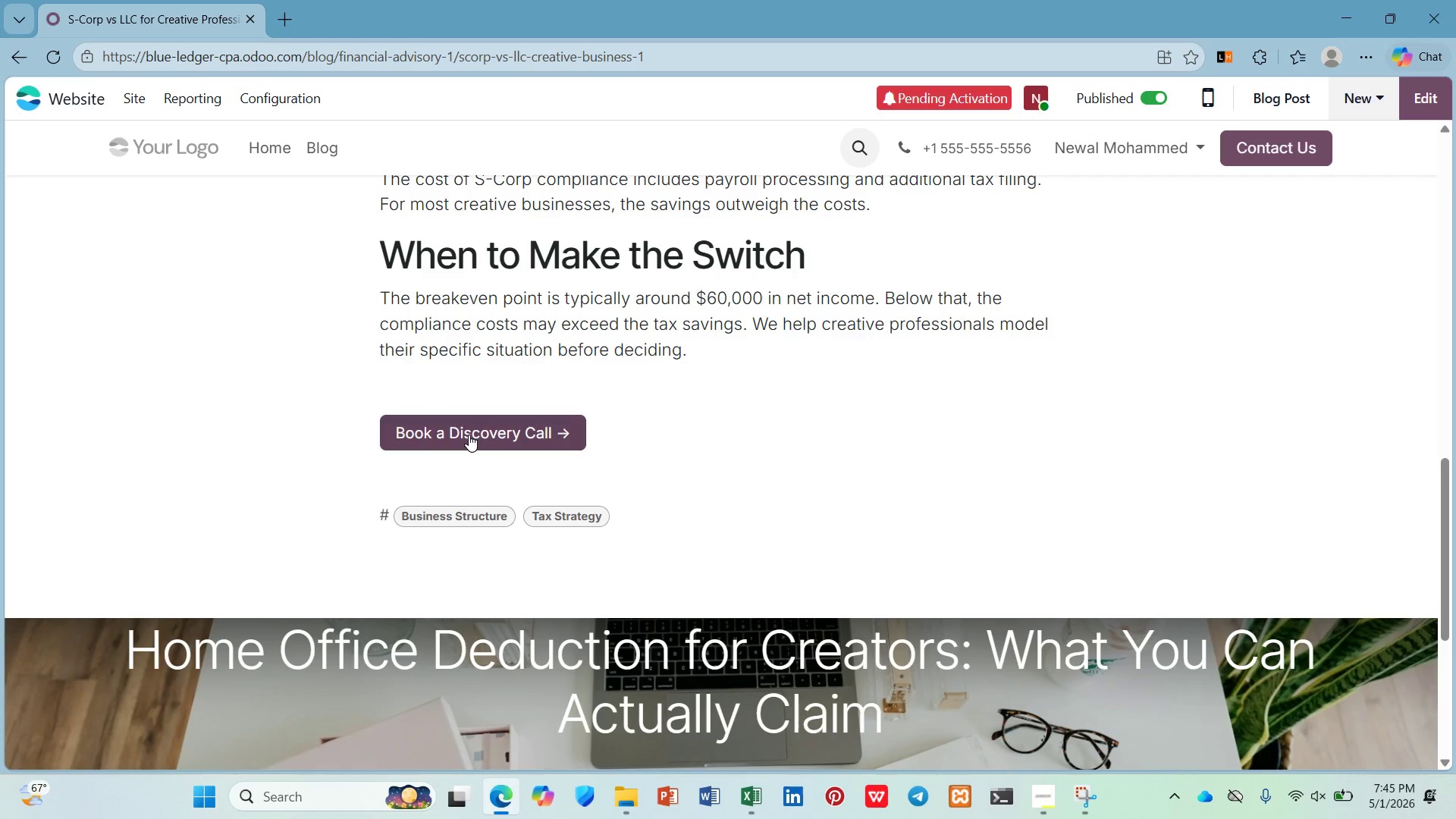 
left_click([468, 436])
 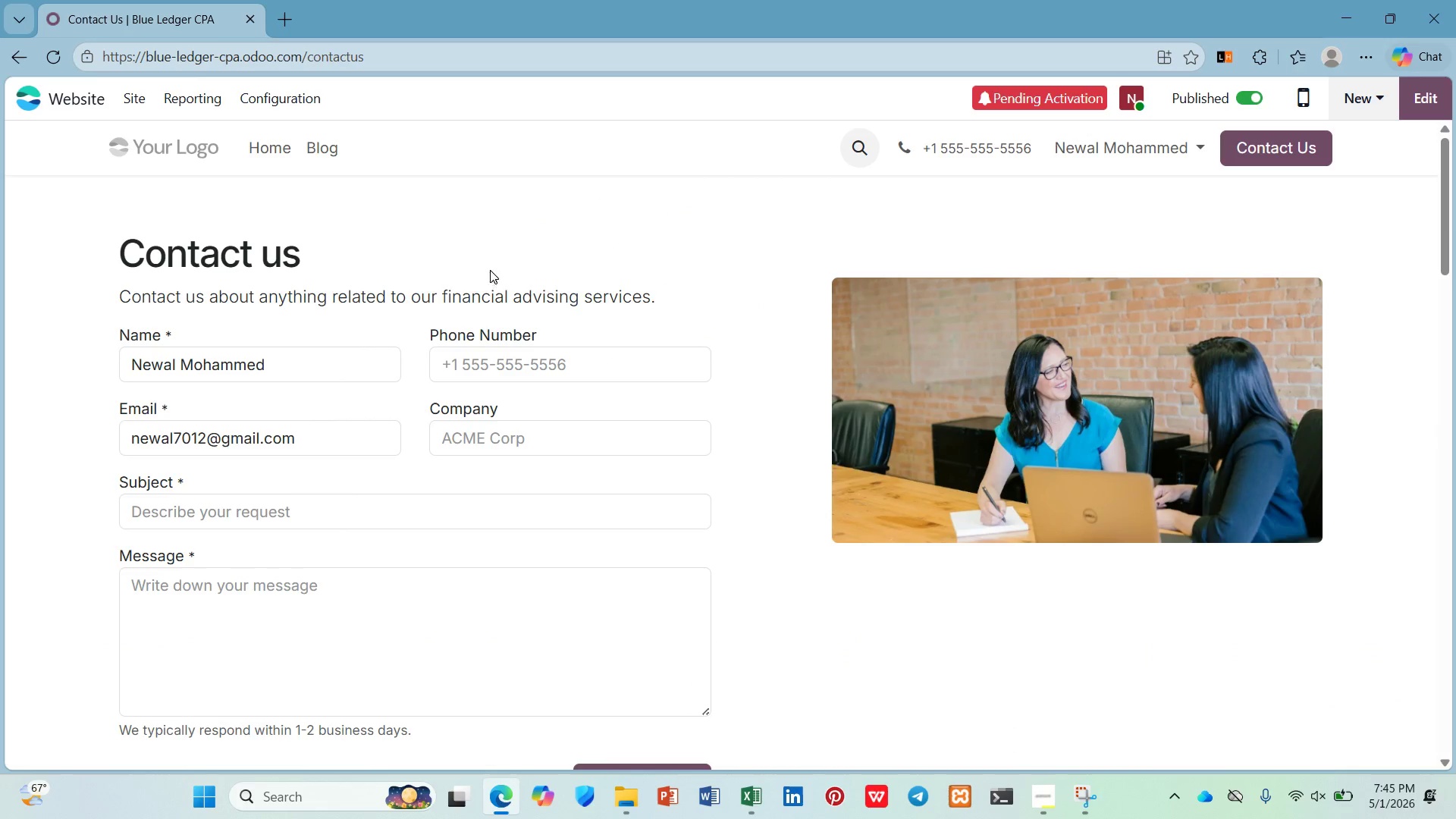 
left_click_drag(start_coordinate=[582, 306], to_coordinate=[459, 320])
 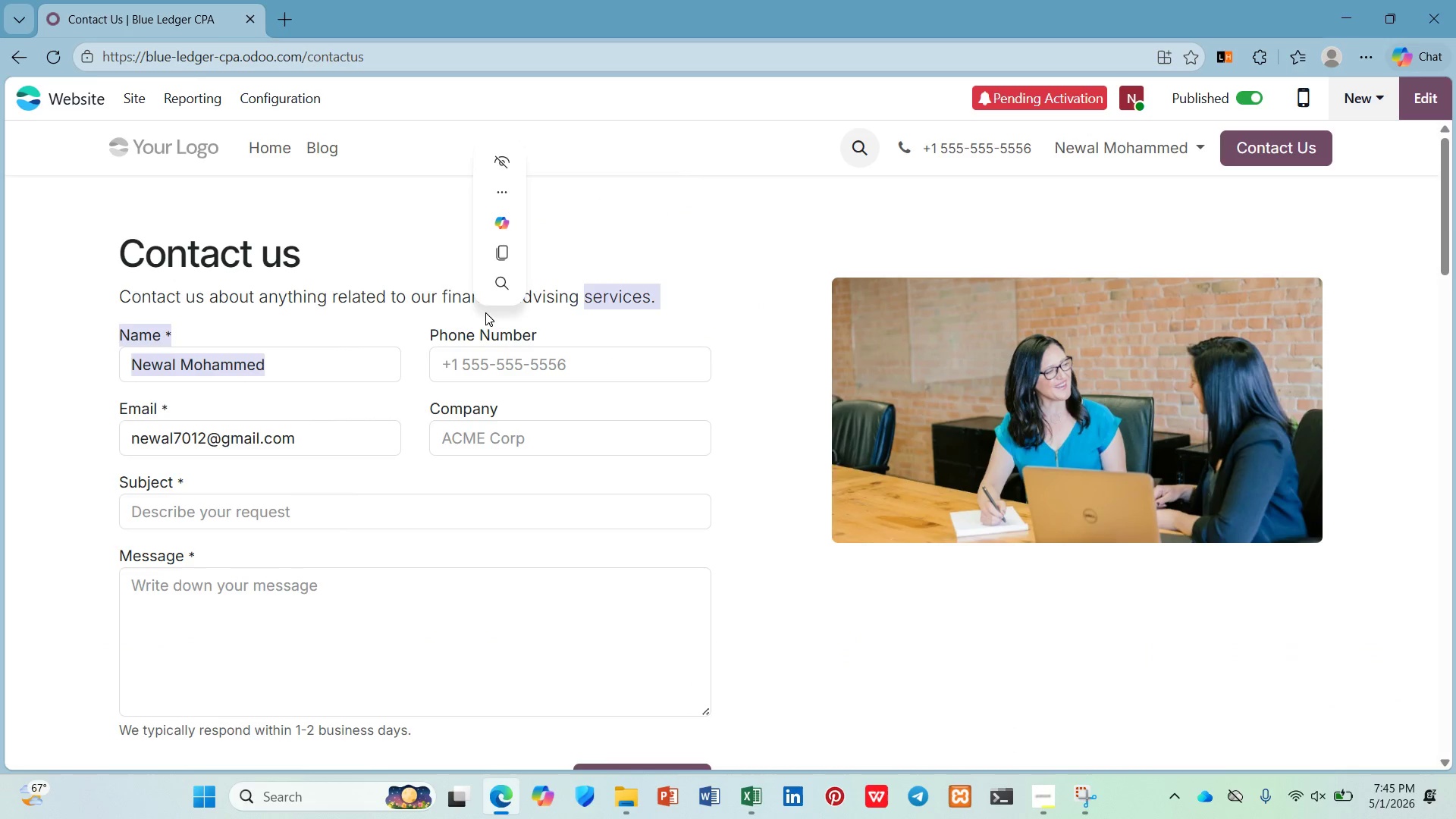 
left_click([485, 312])
 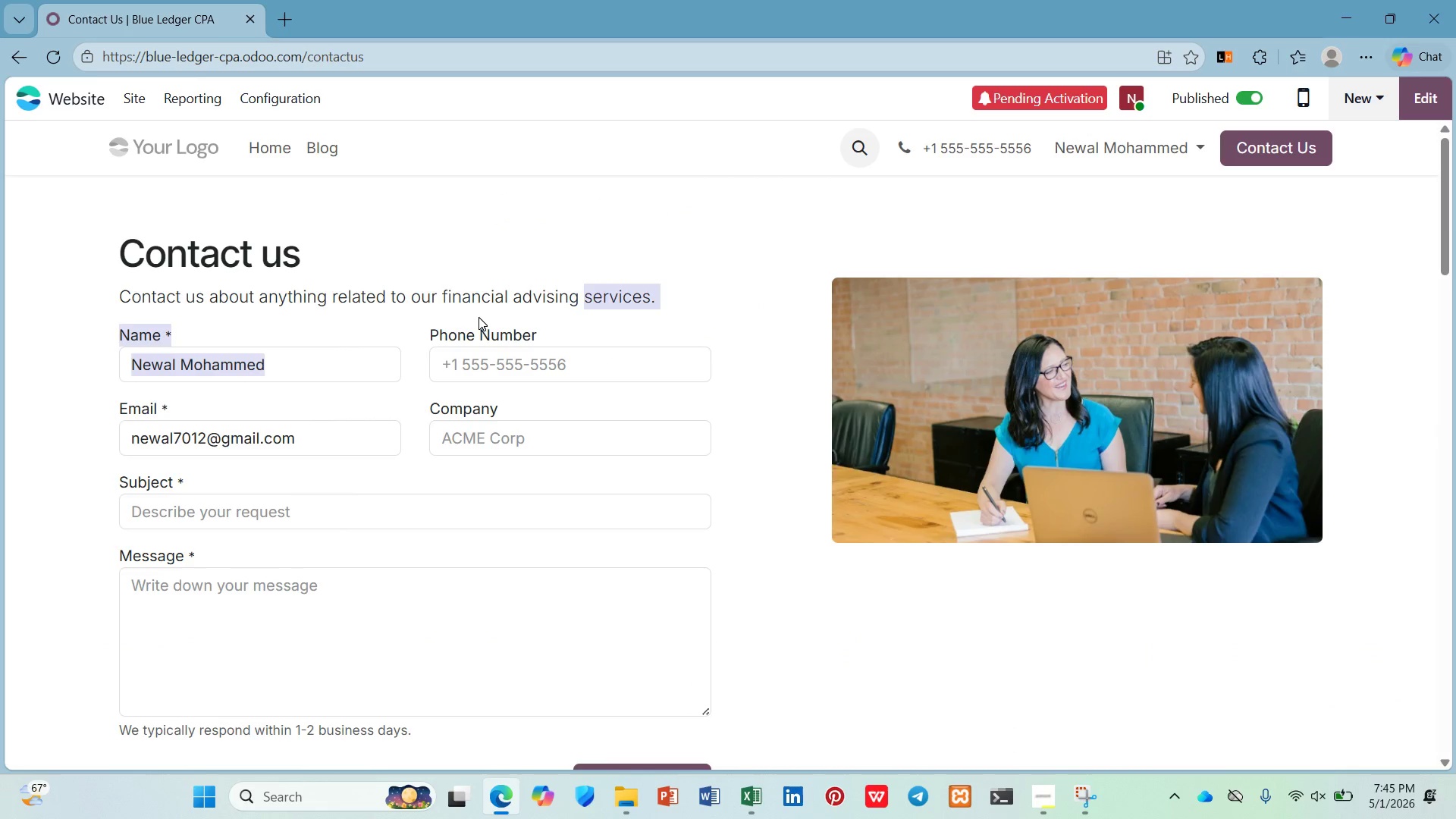 
 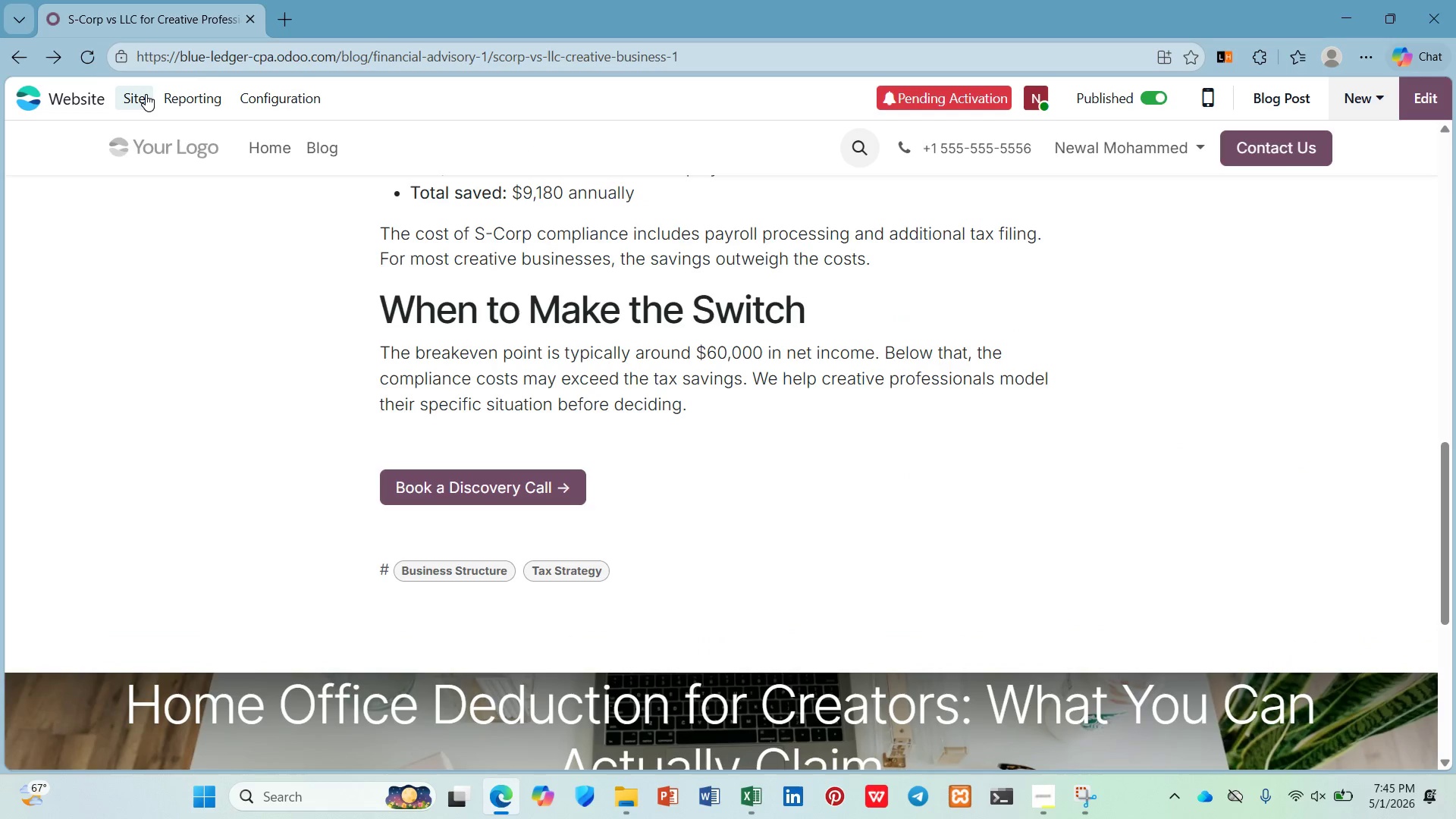 
wait(6.31)
 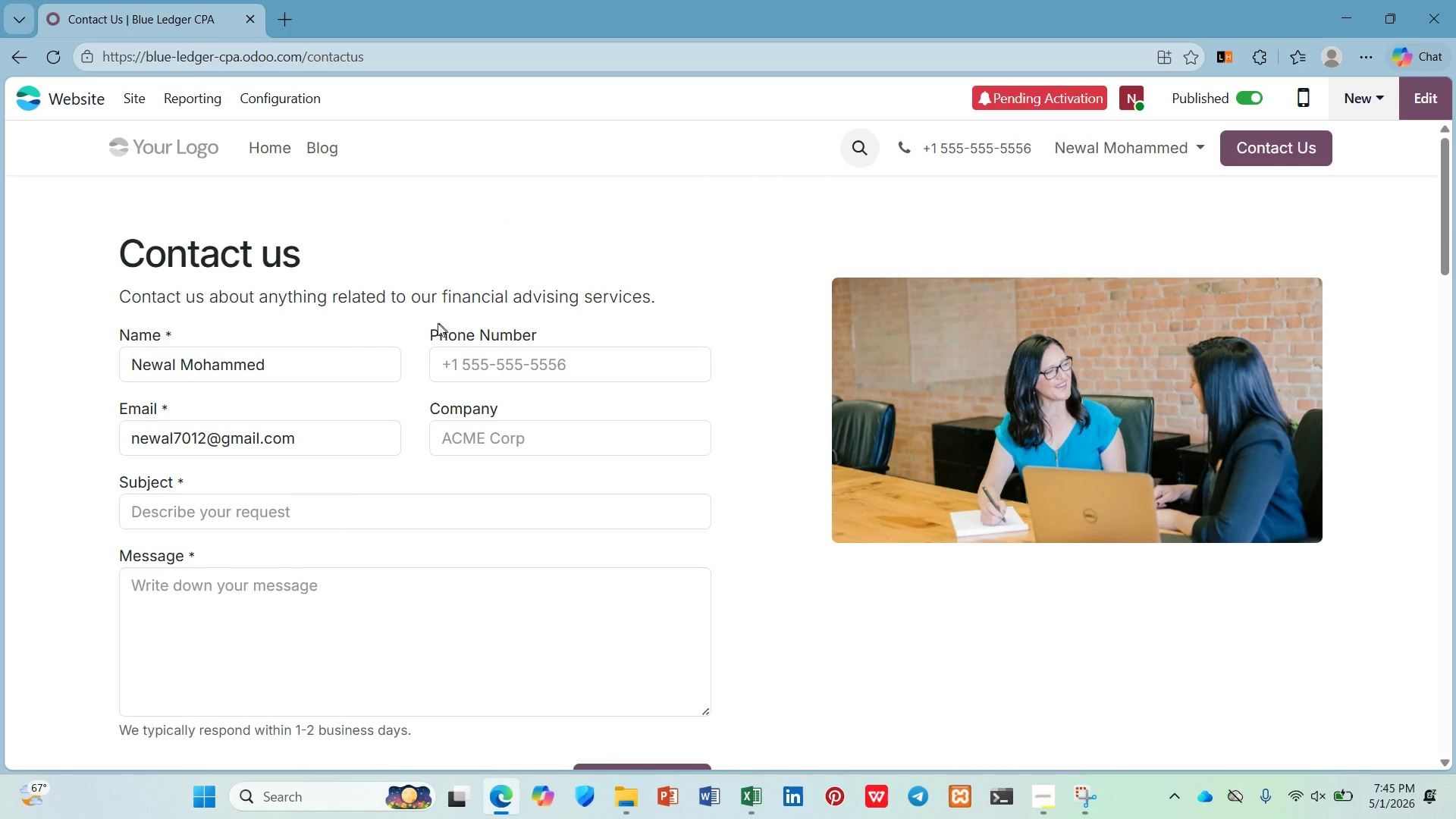 
left_click([196, 340])
 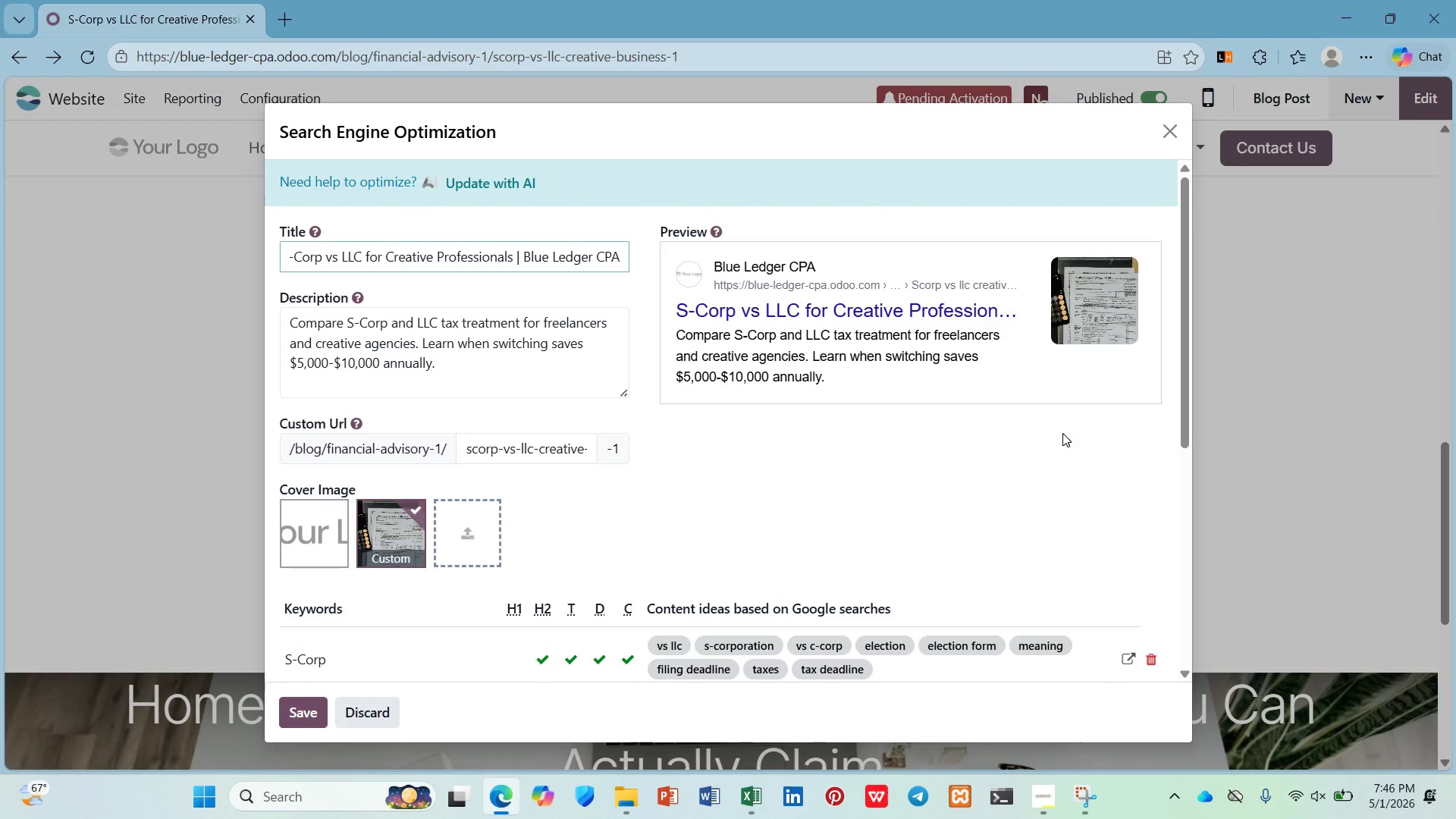 
scroll: coordinate [1111, 446], scroll_direction: down, amount: 4.0
 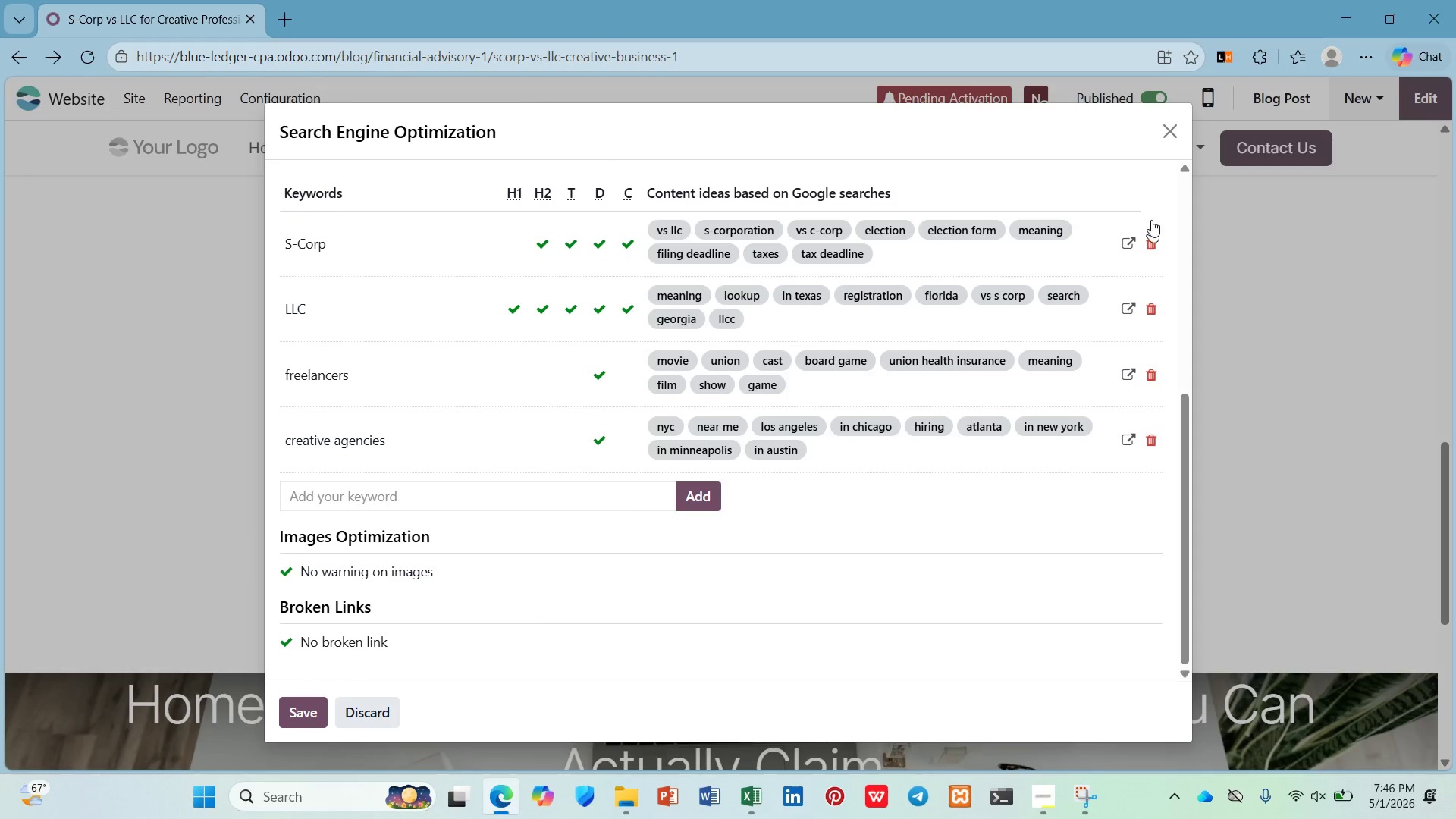 
left_click([1169, 121])
 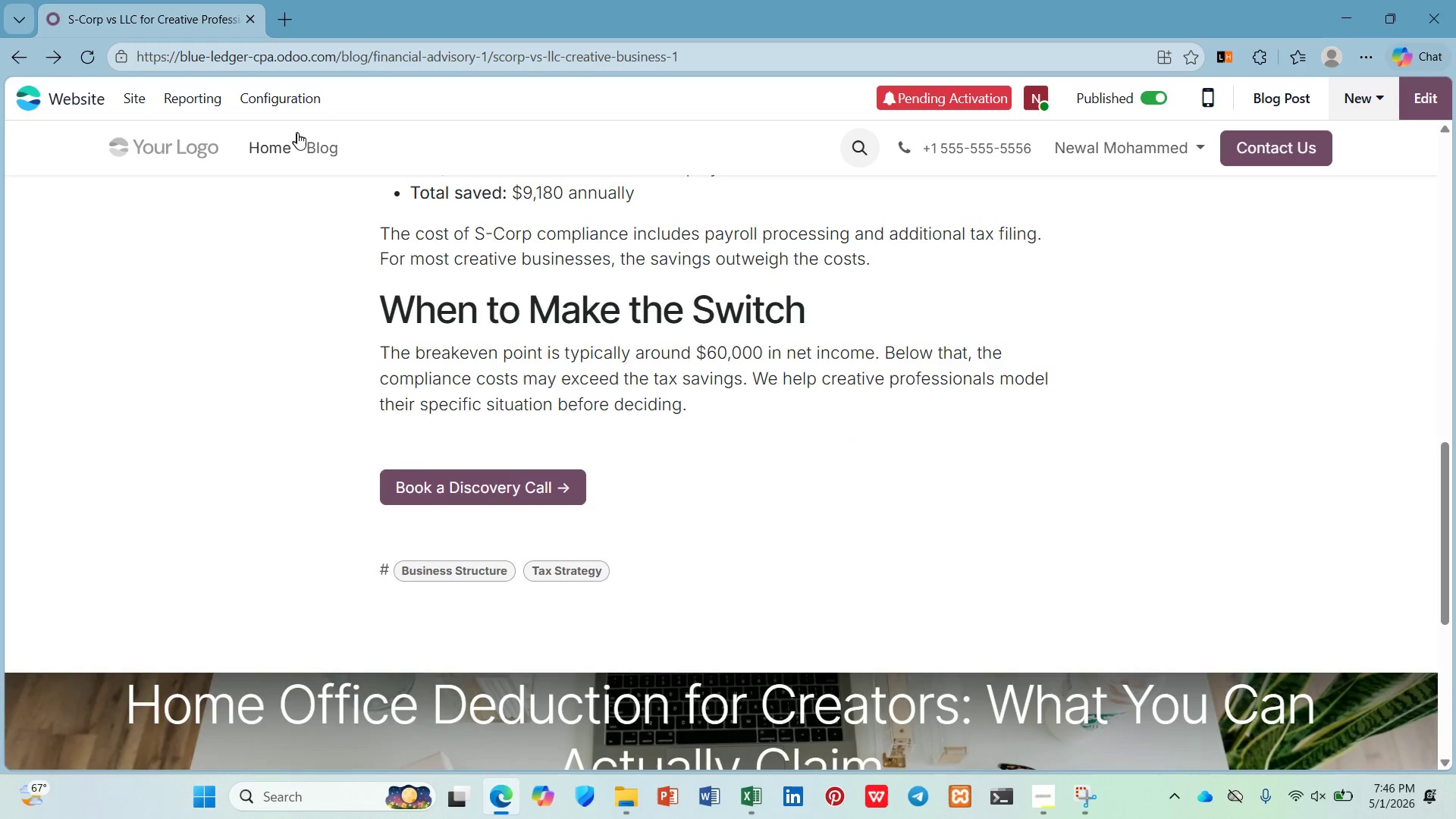 
left_click([313, 137])
 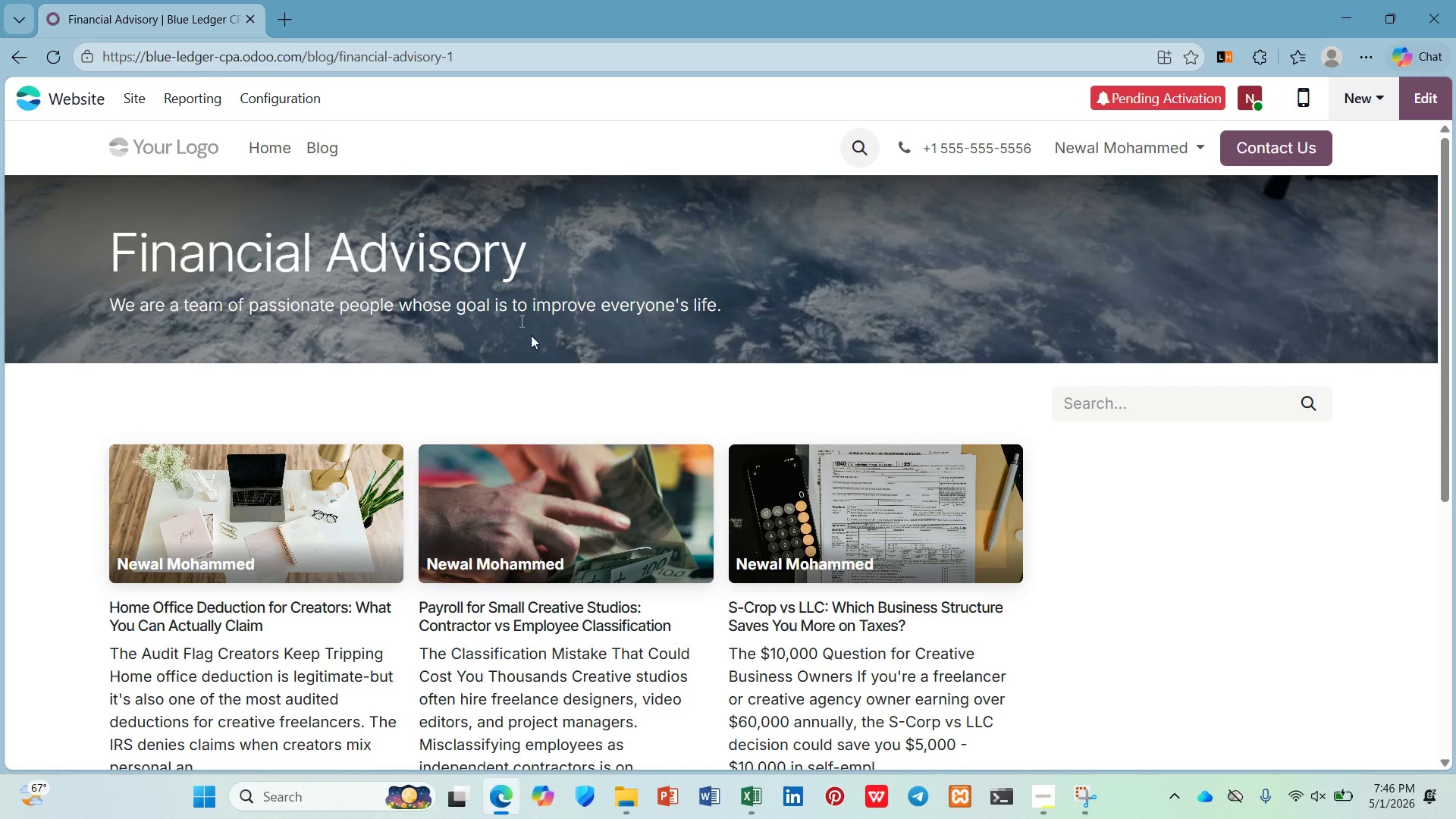 
left_click([602, 453])
 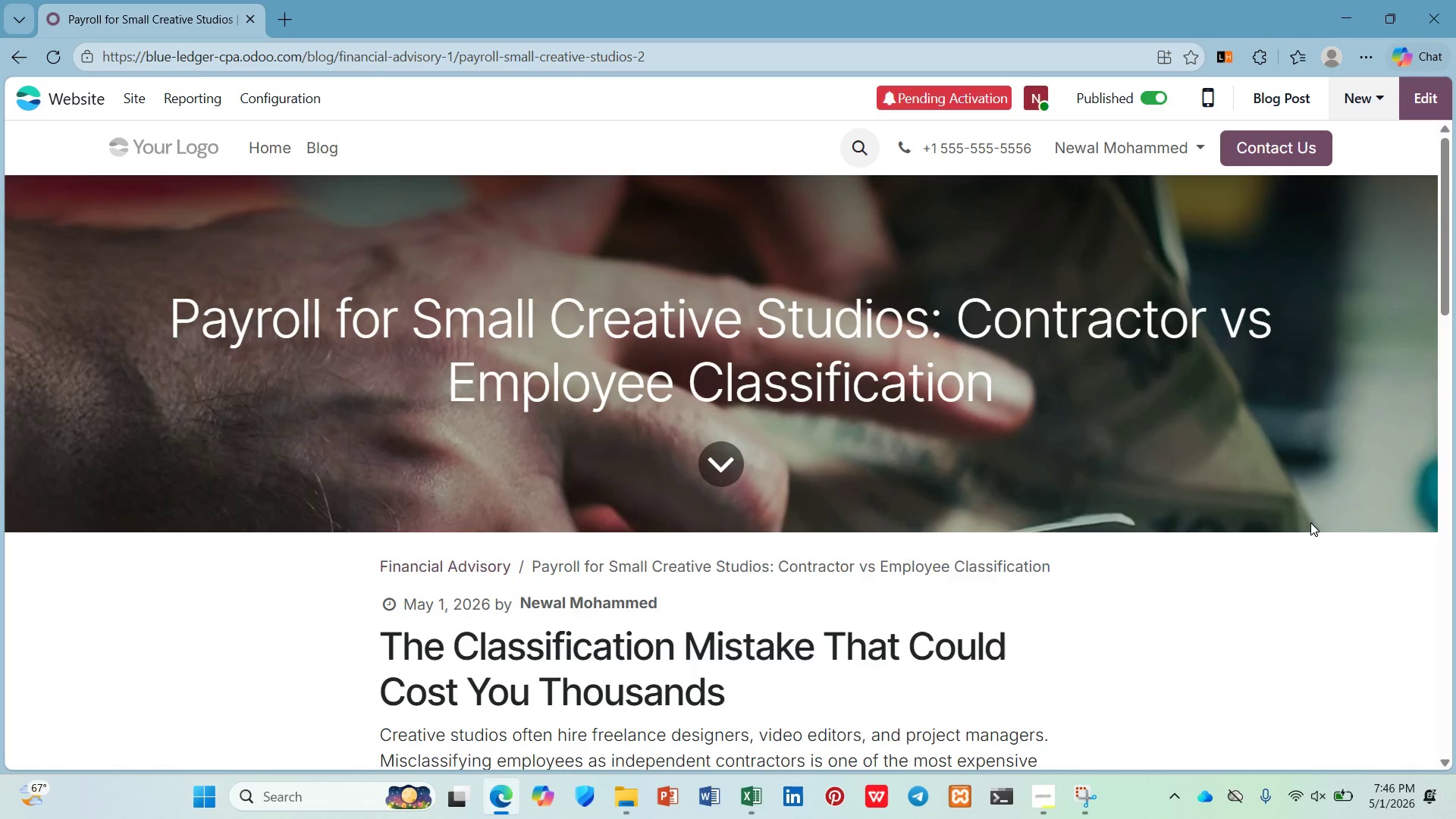 
wait(5.23)
 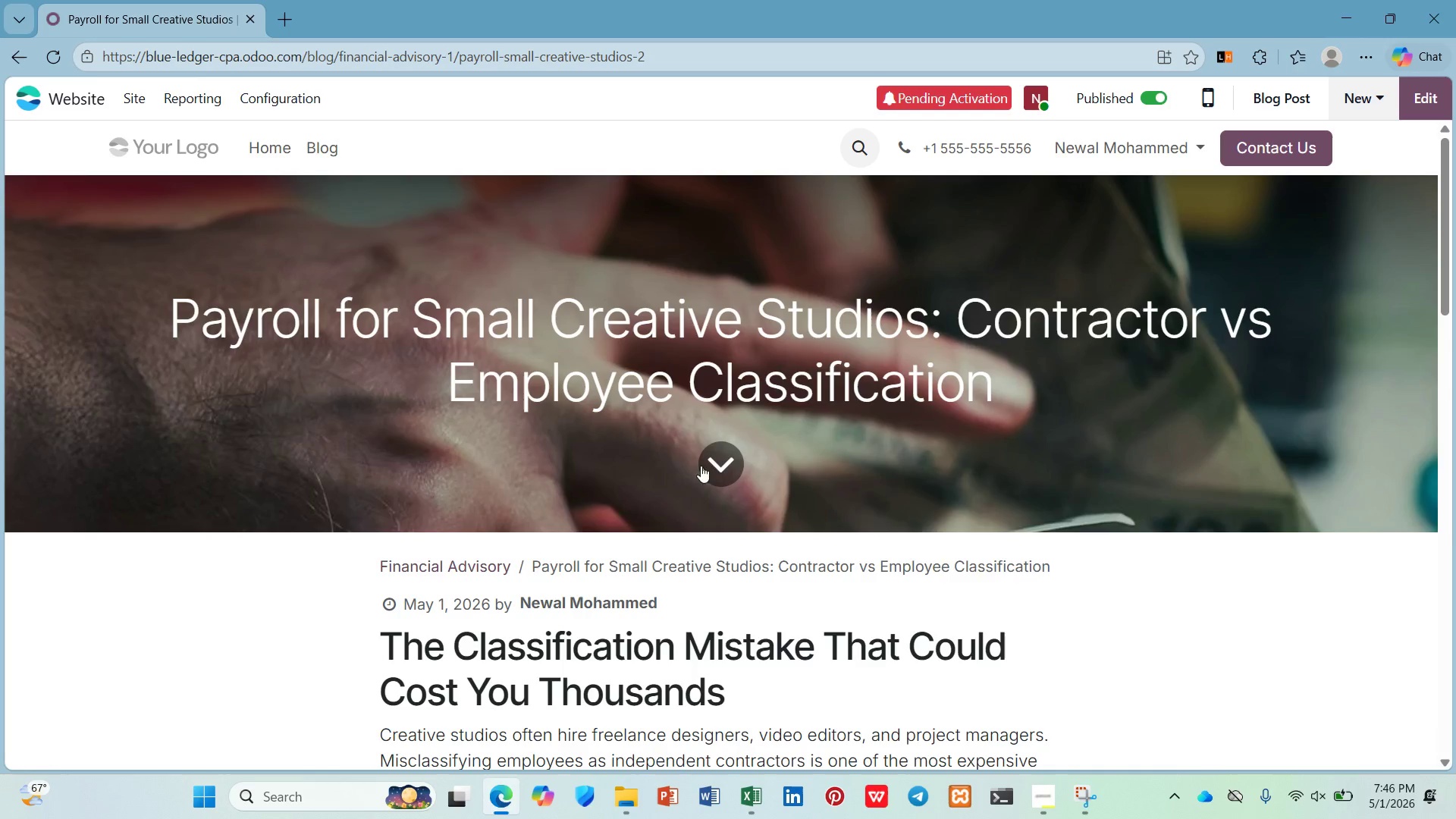 
scroll: coordinate [1309, 524], scroll_direction: down, amount: 6.0
 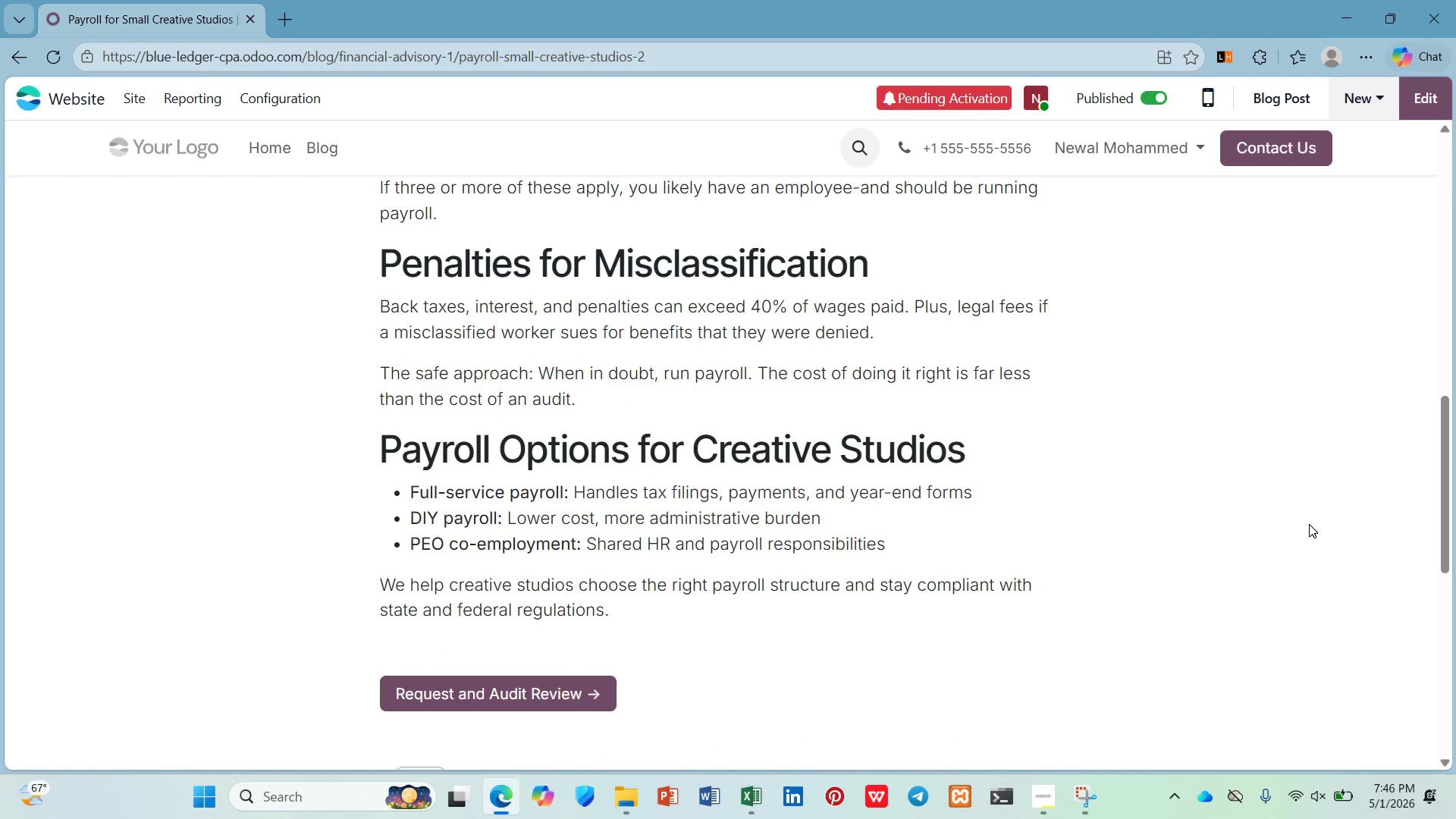 
scroll: coordinate [1309, 525], scroll_direction: down, amount: 1.0
 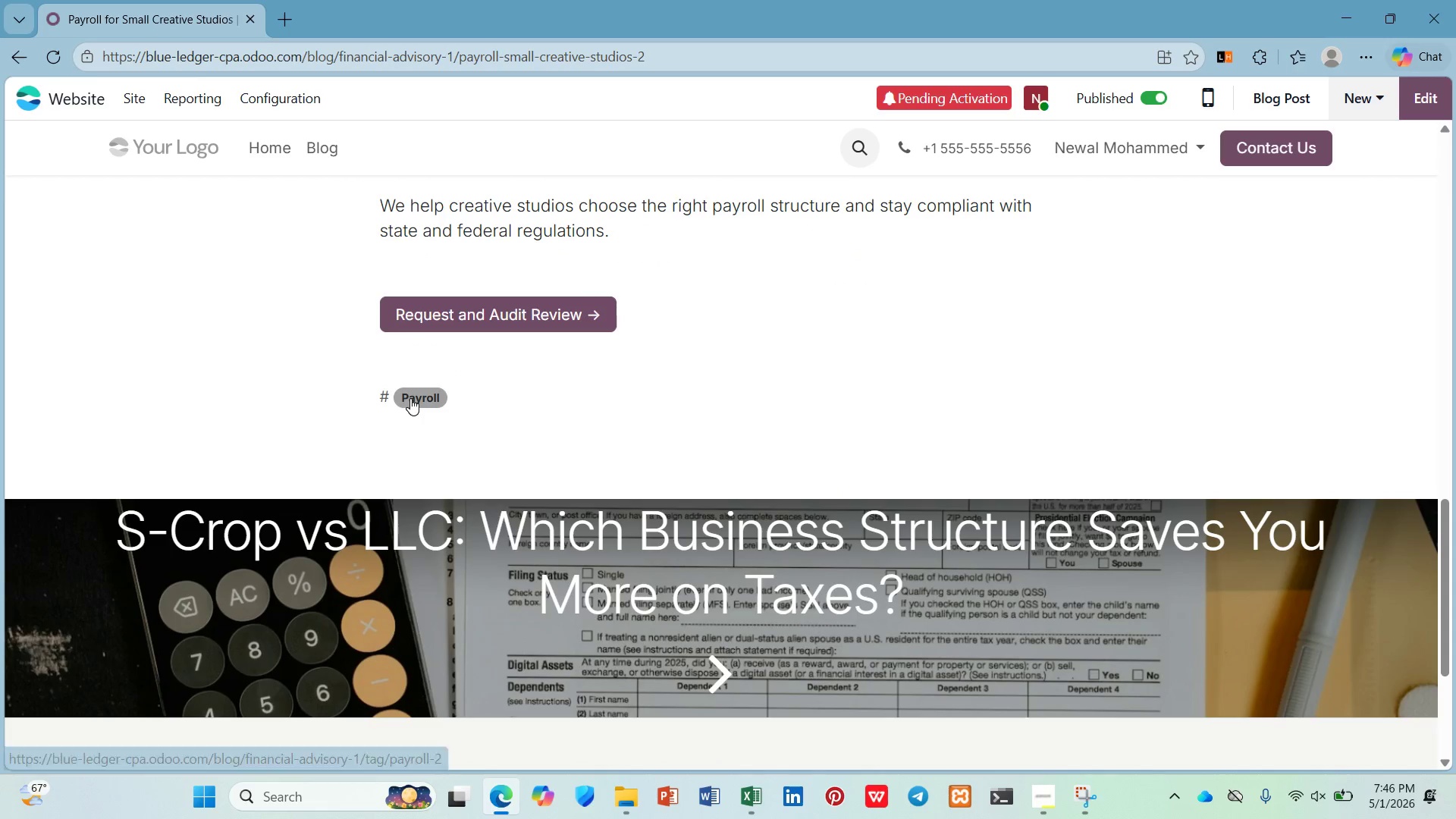 
left_click([509, 310])
 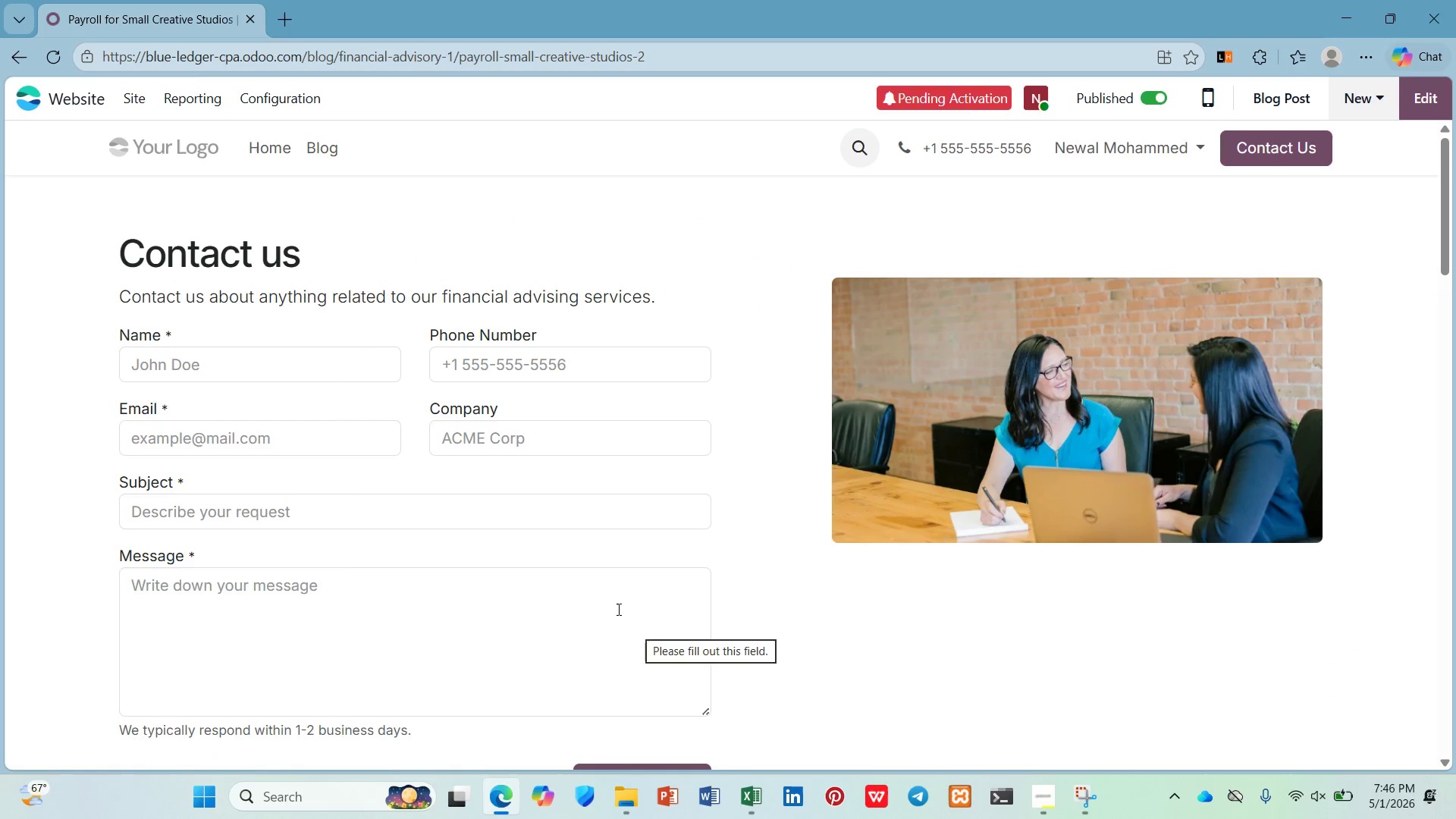 
scroll: coordinate [619, 601], scroll_direction: down, amount: 4.0
 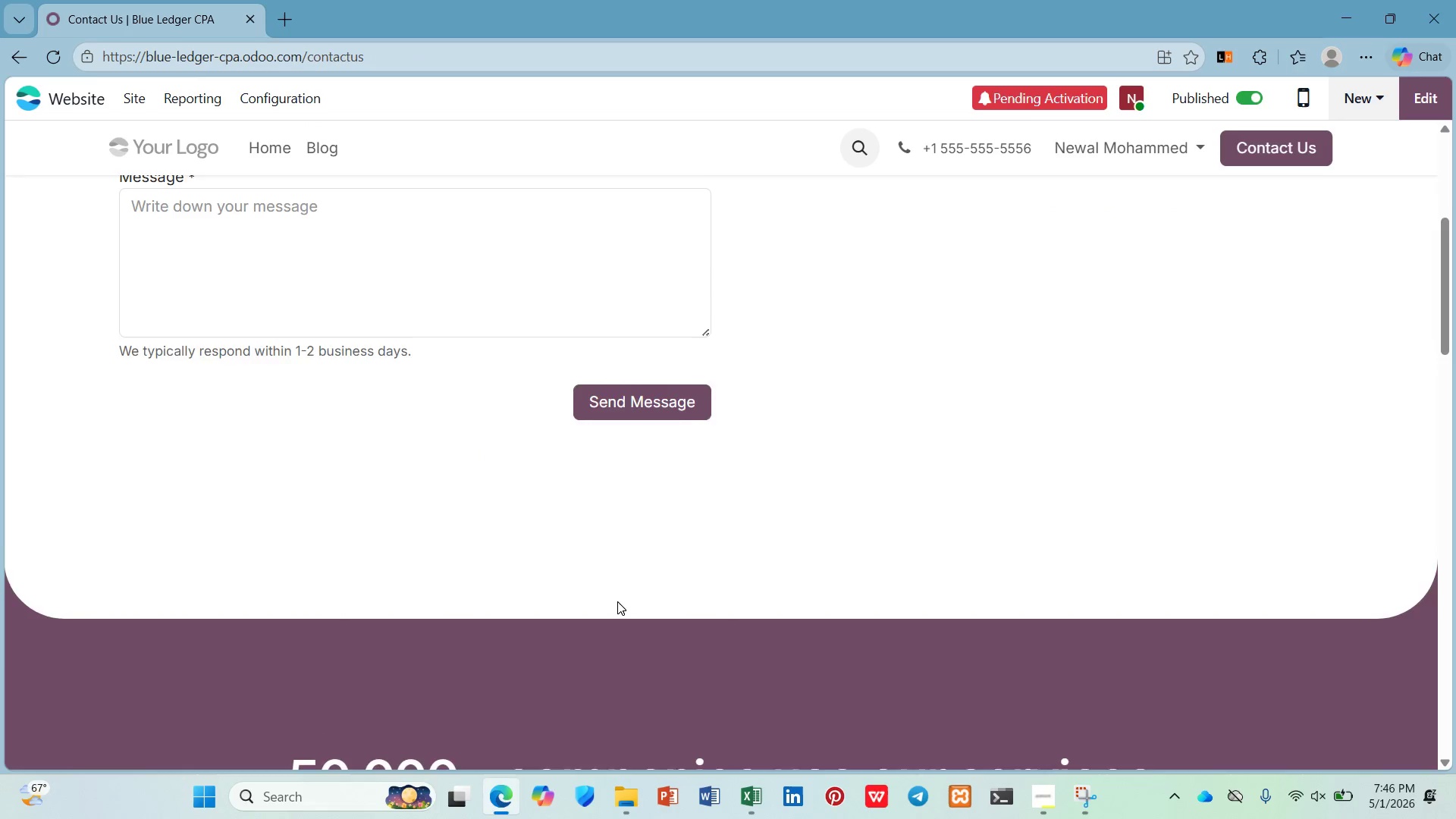 
scroll: coordinate [615, 606], scroll_direction: up, amount: 5.0
 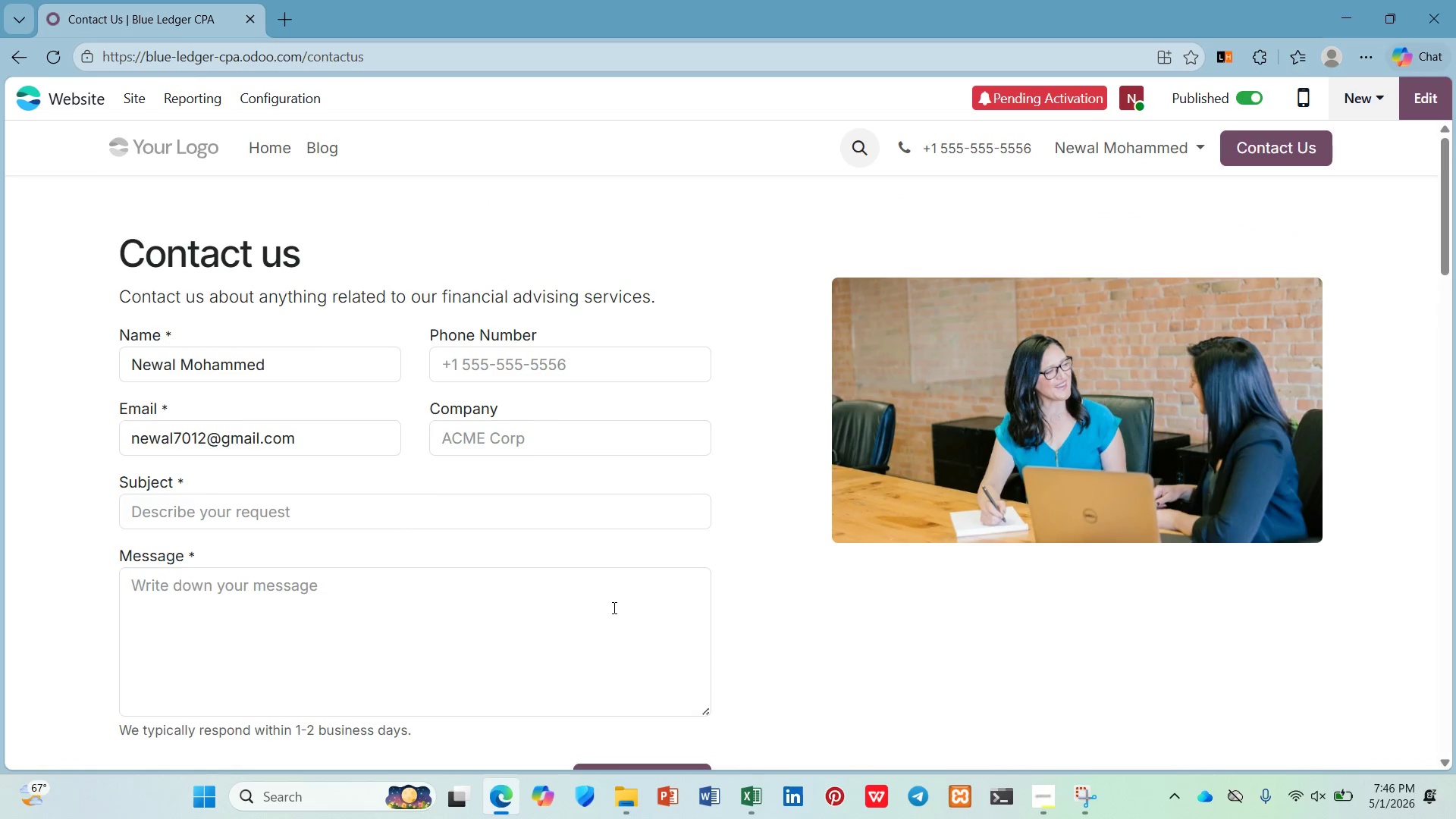 
 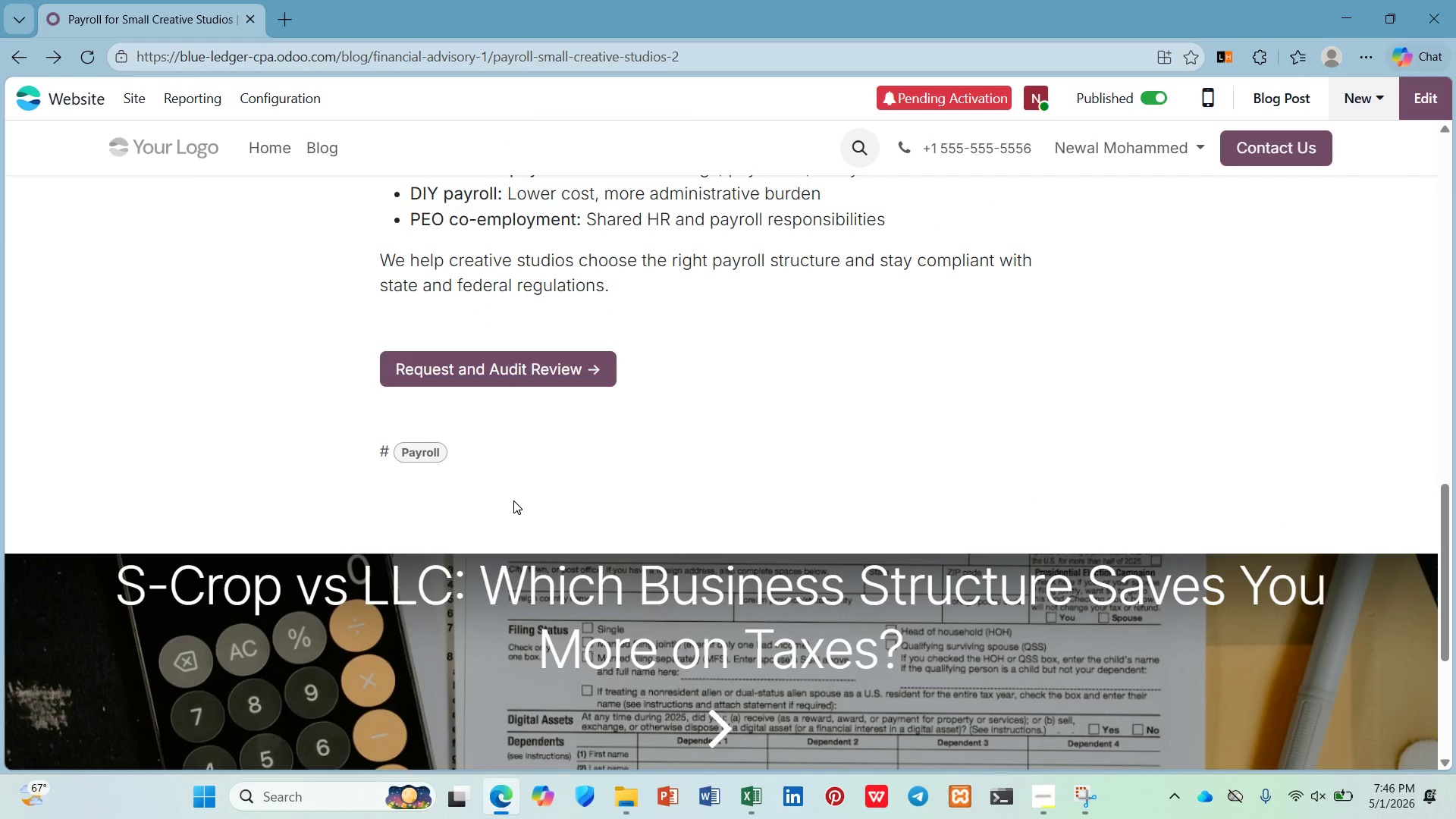 
scroll: coordinate [511, 503], scroll_direction: up, amount: 9.0
 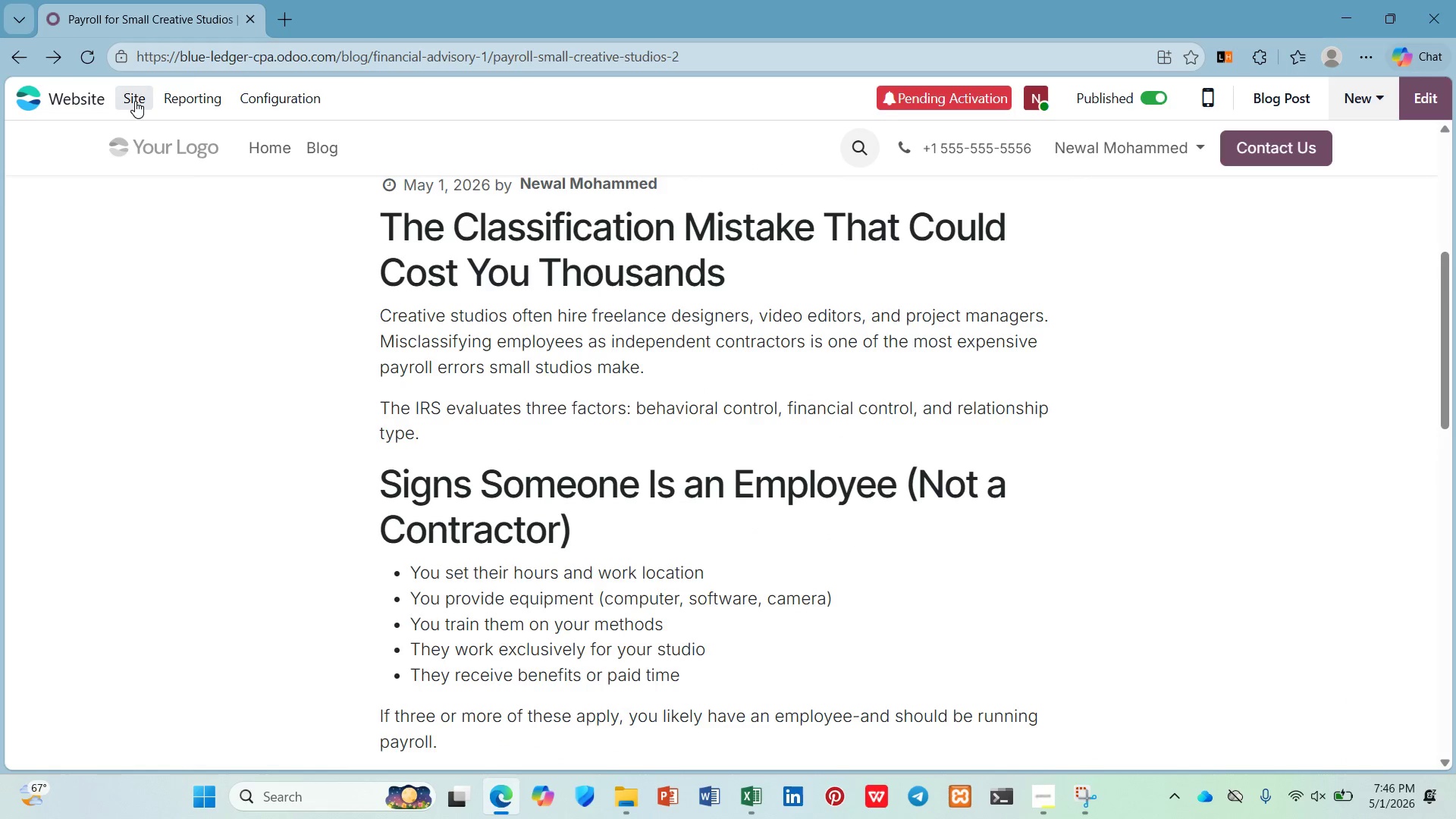 
left_click([135, 102])
 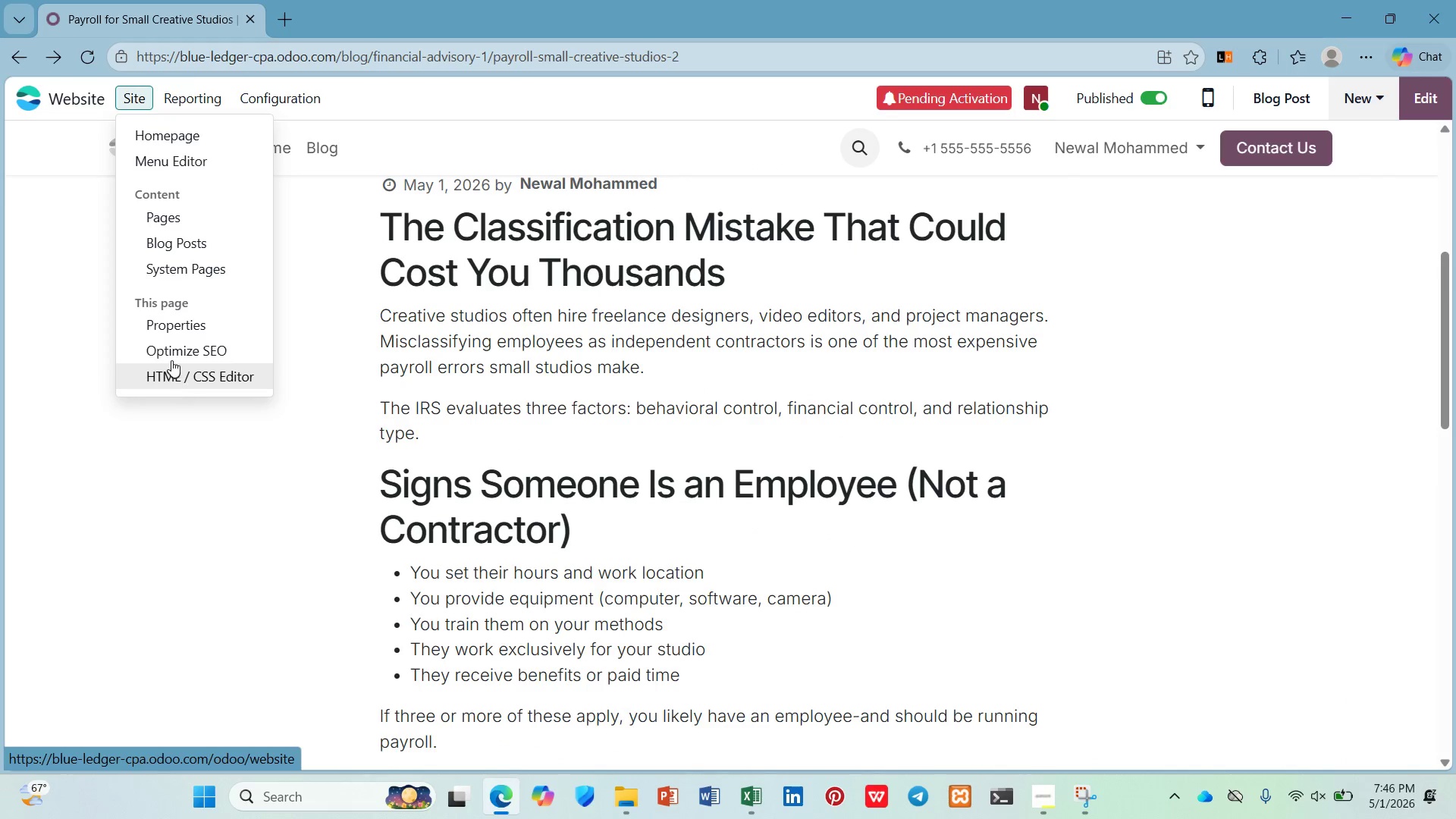 
left_click([171, 350])
 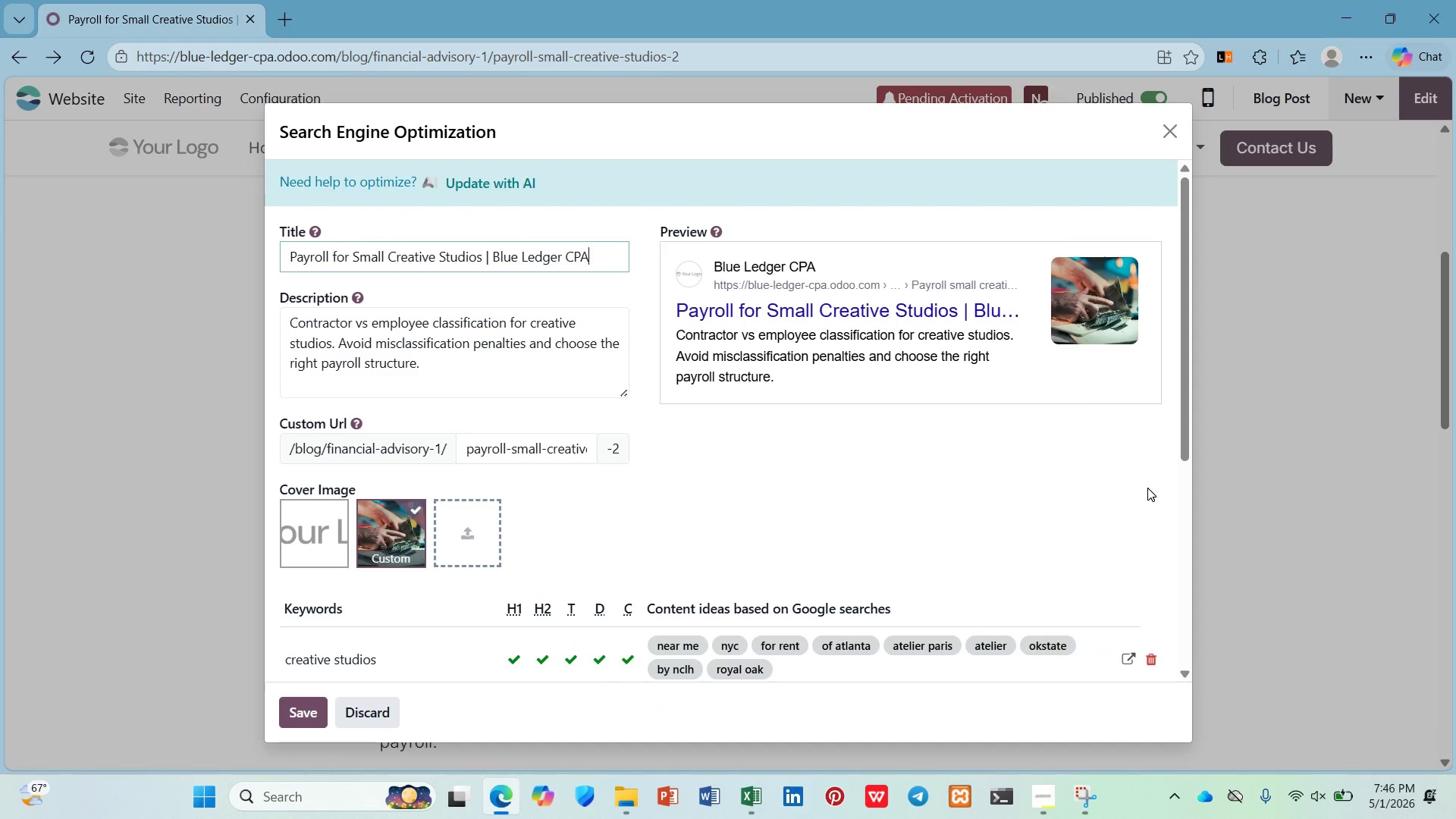 
scroll: coordinate [1144, 505], scroll_direction: down, amount: 3.0
 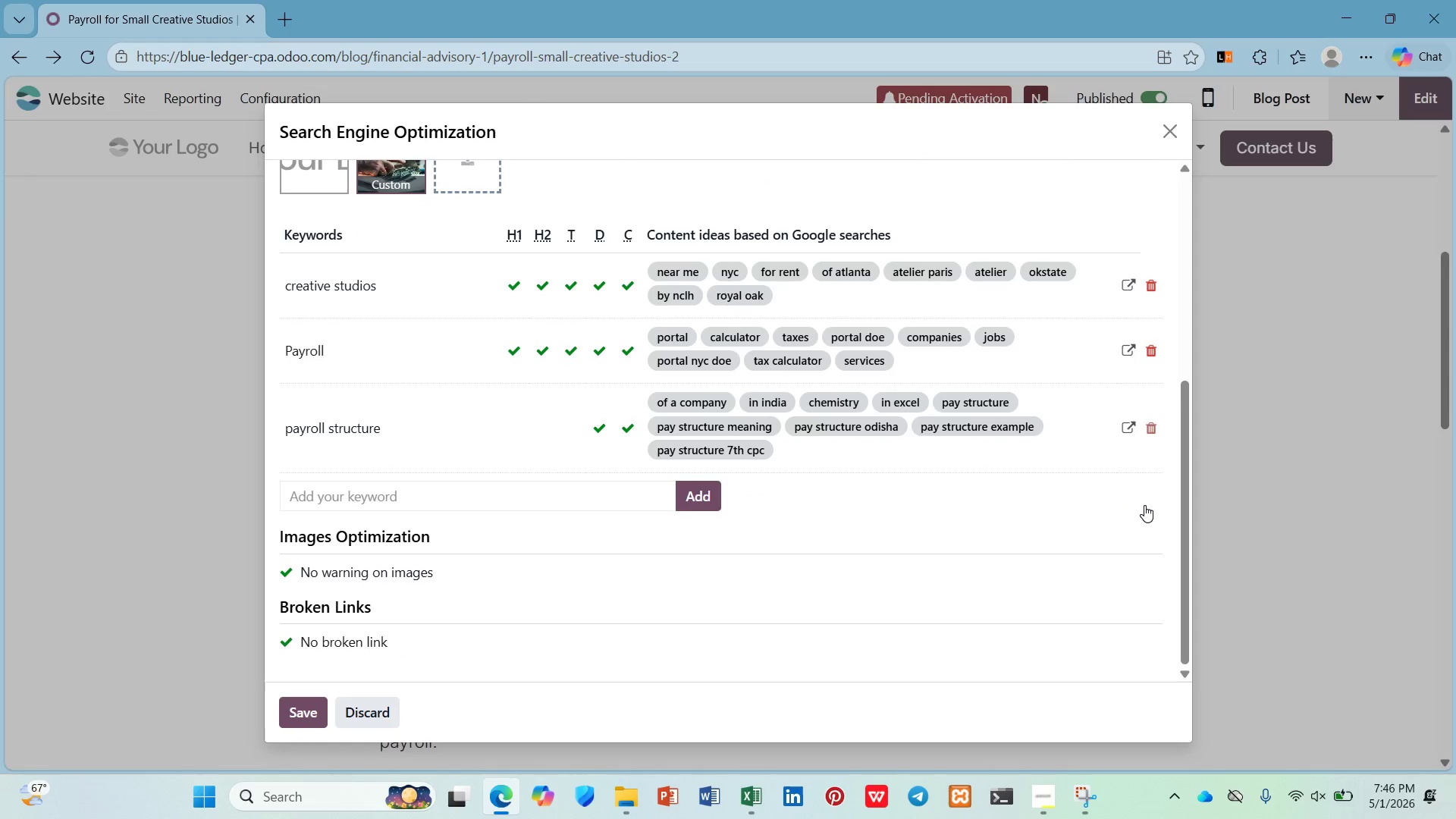 
scroll: coordinate [1144, 505], scroll_direction: up, amount: 4.0
 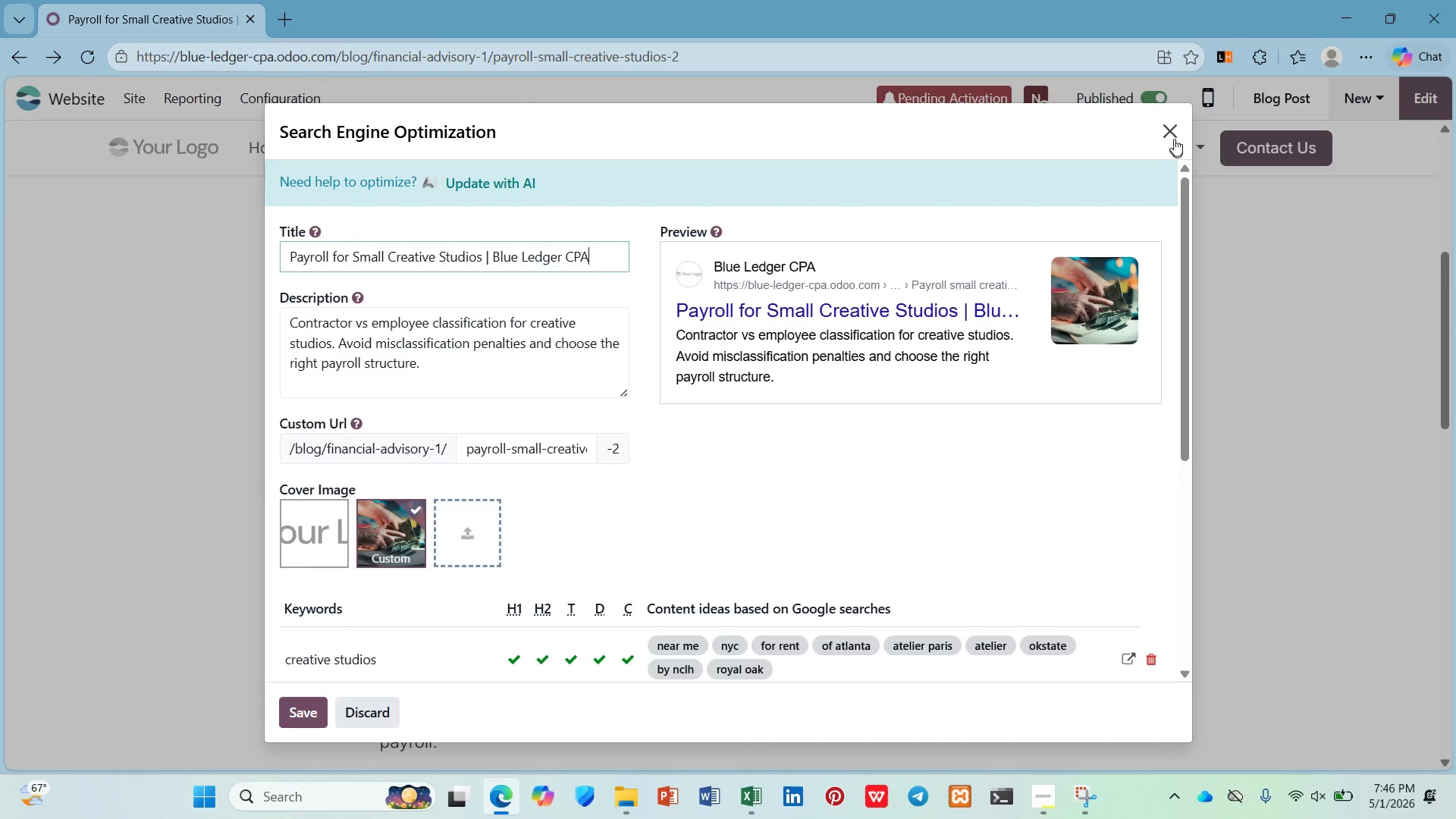 
left_click([1174, 133])
 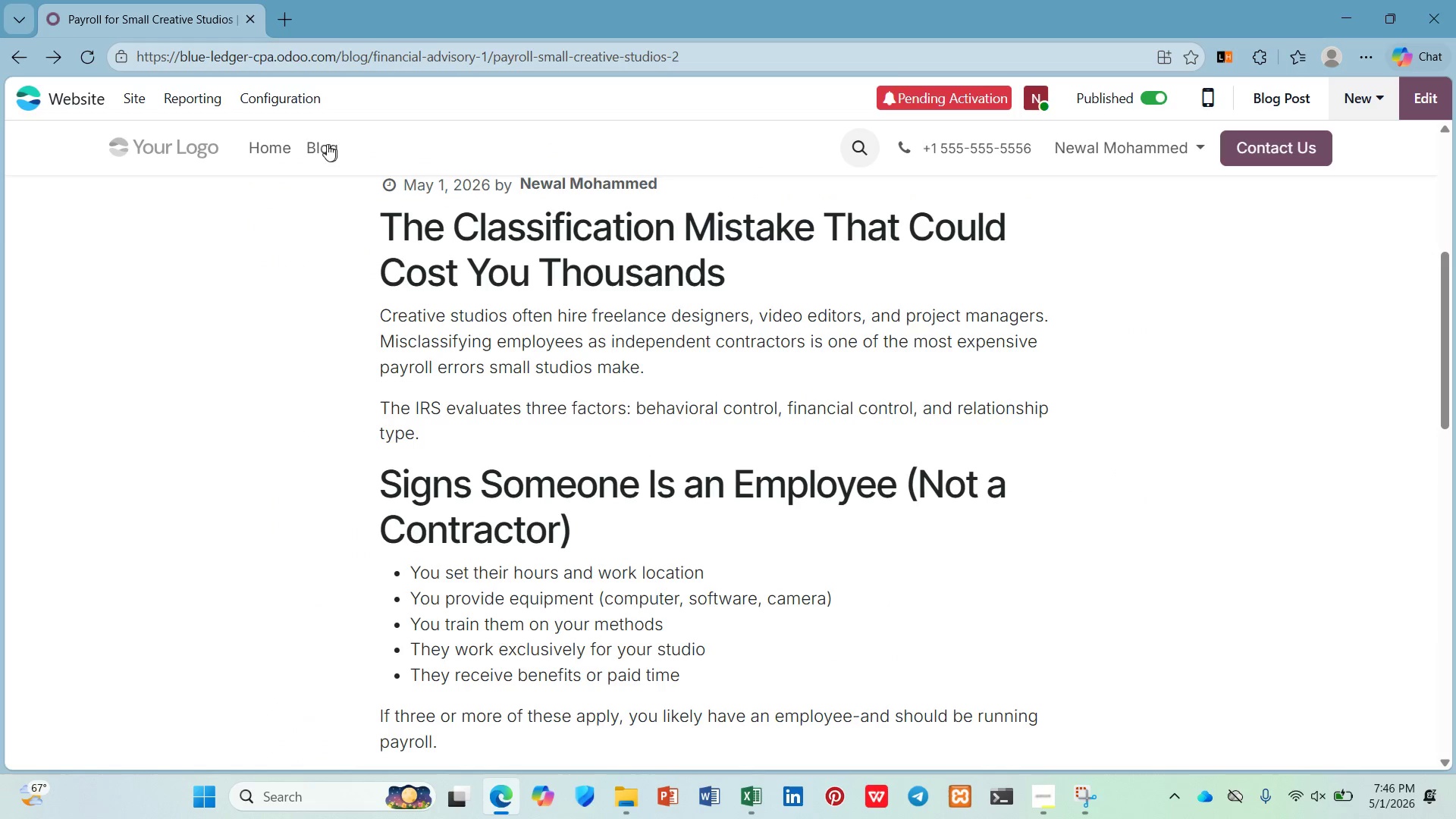 
left_click([325, 145])
 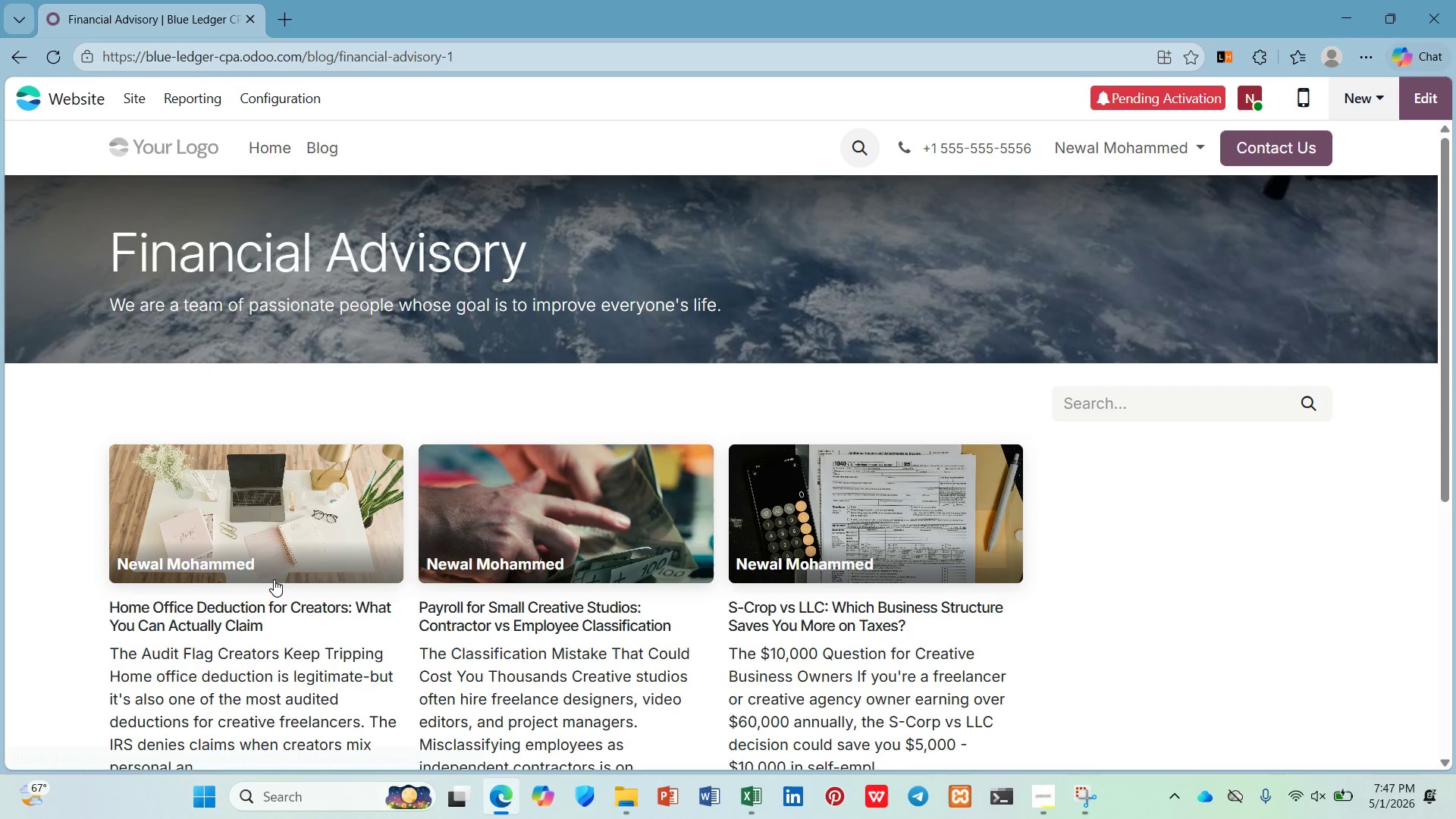 
left_click([270, 515])
 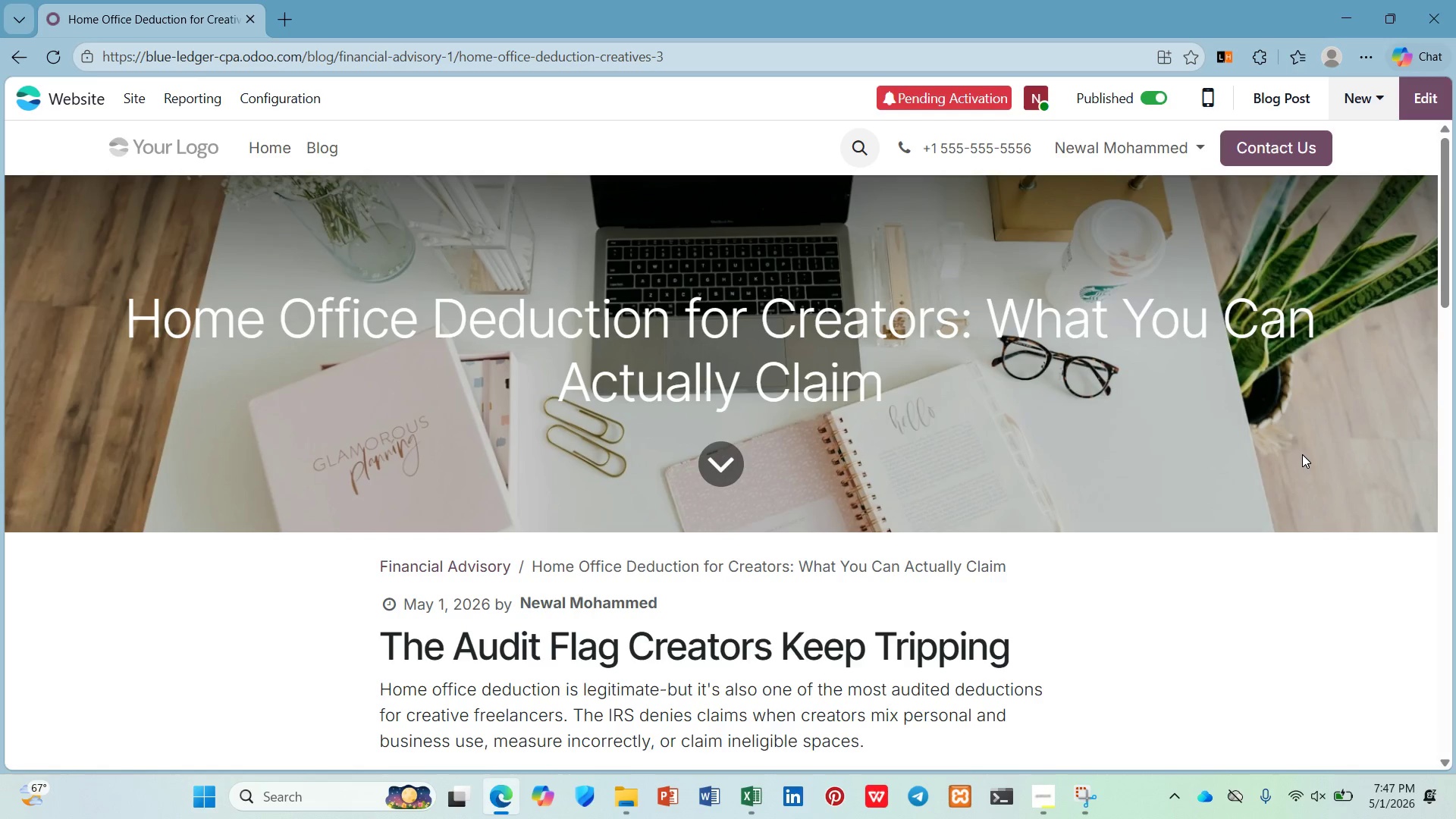 
scroll: coordinate [1302, 455], scroll_direction: down, amount: 9.0
 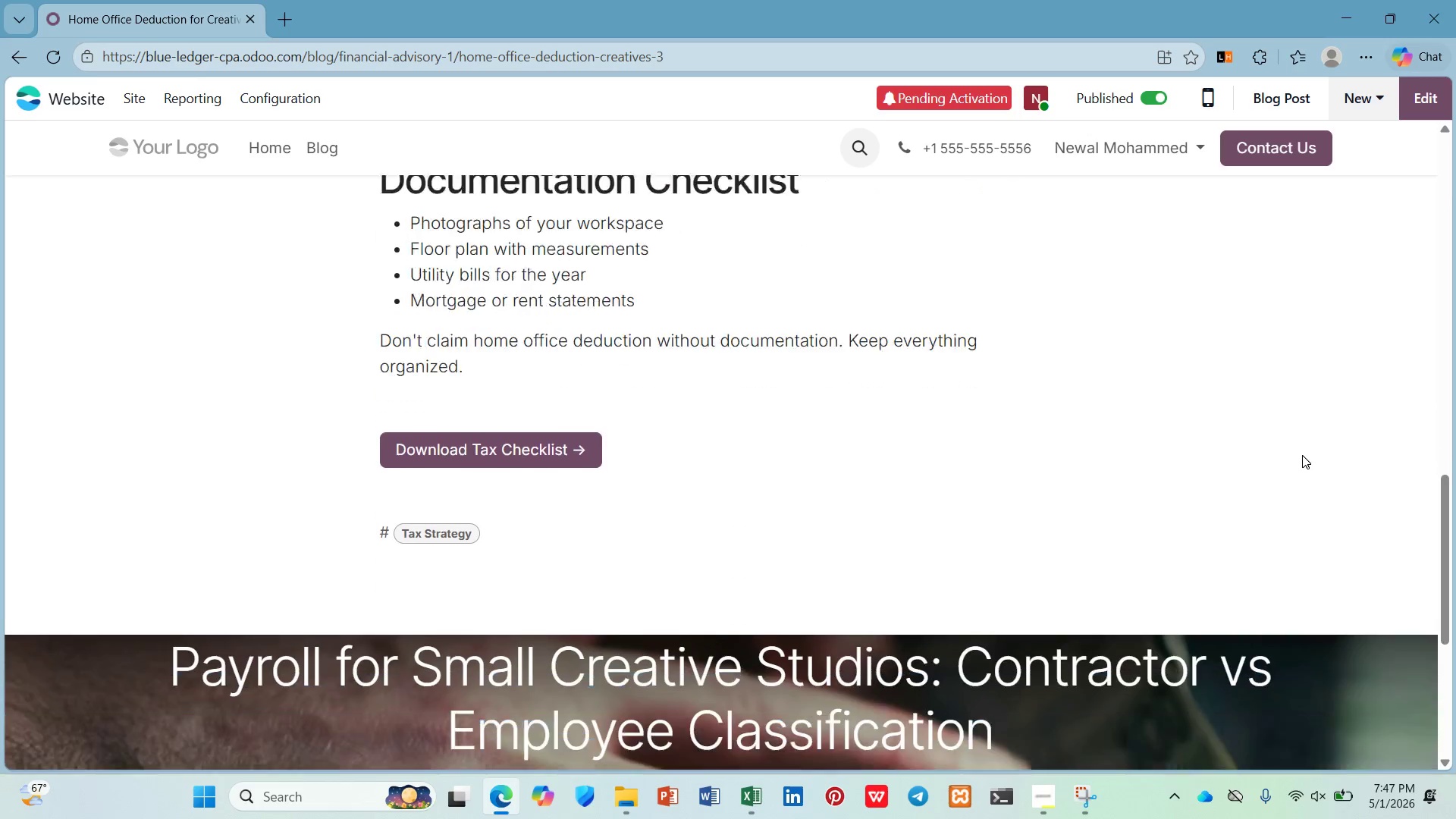 
scroll: coordinate [1301, 455], scroll_direction: down, amount: 1.0
 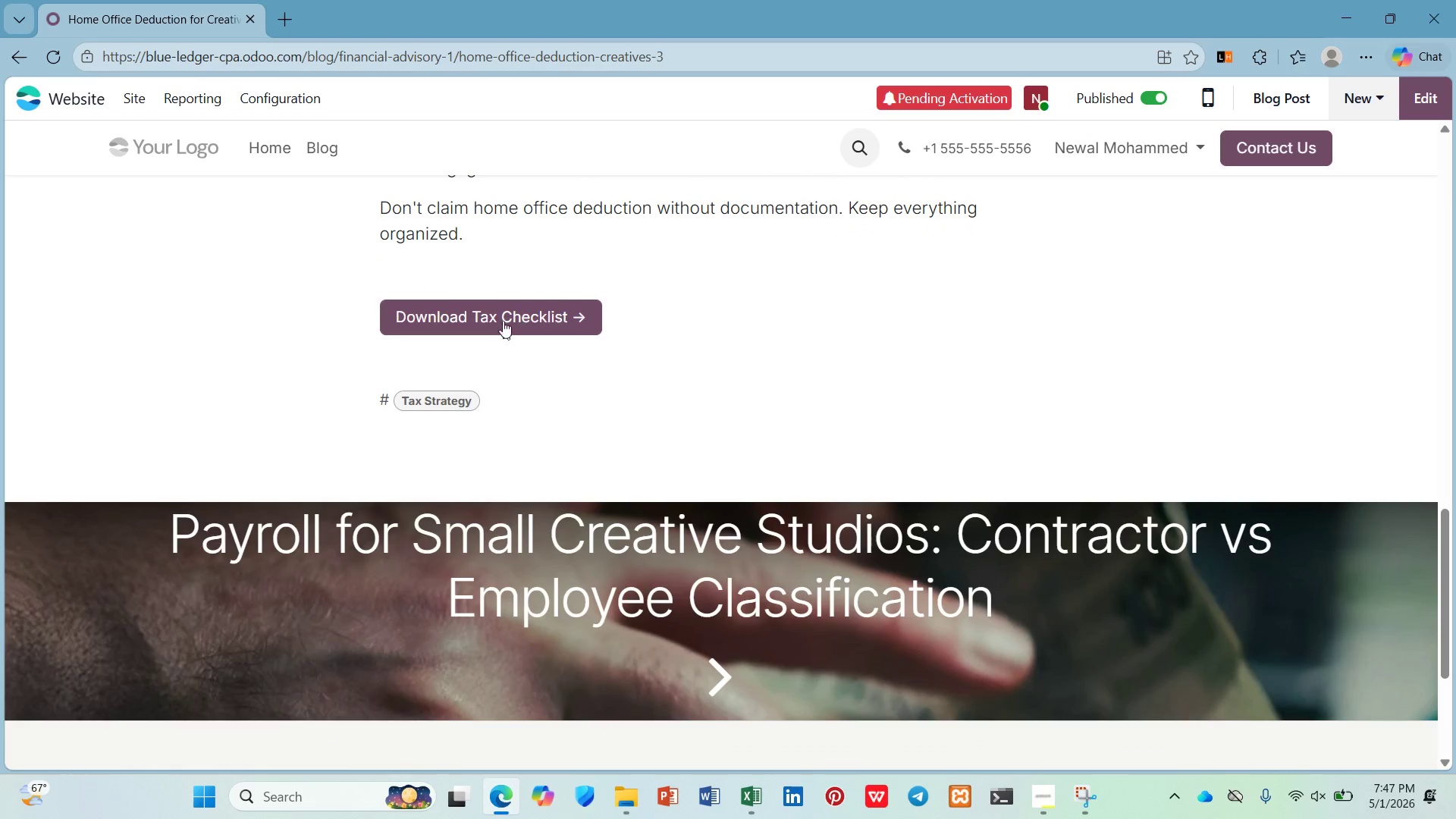 
left_click([506, 304])
 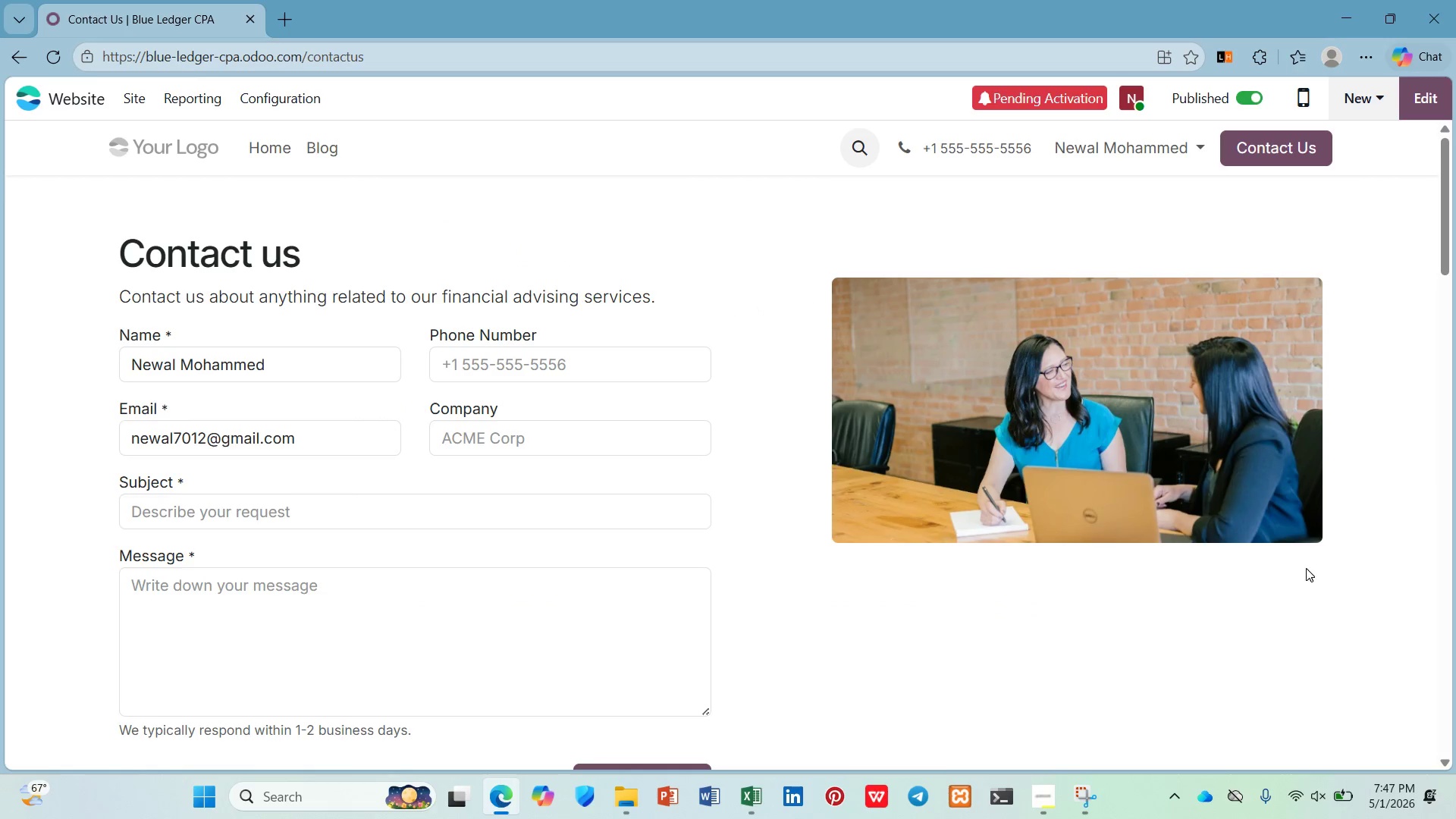 
 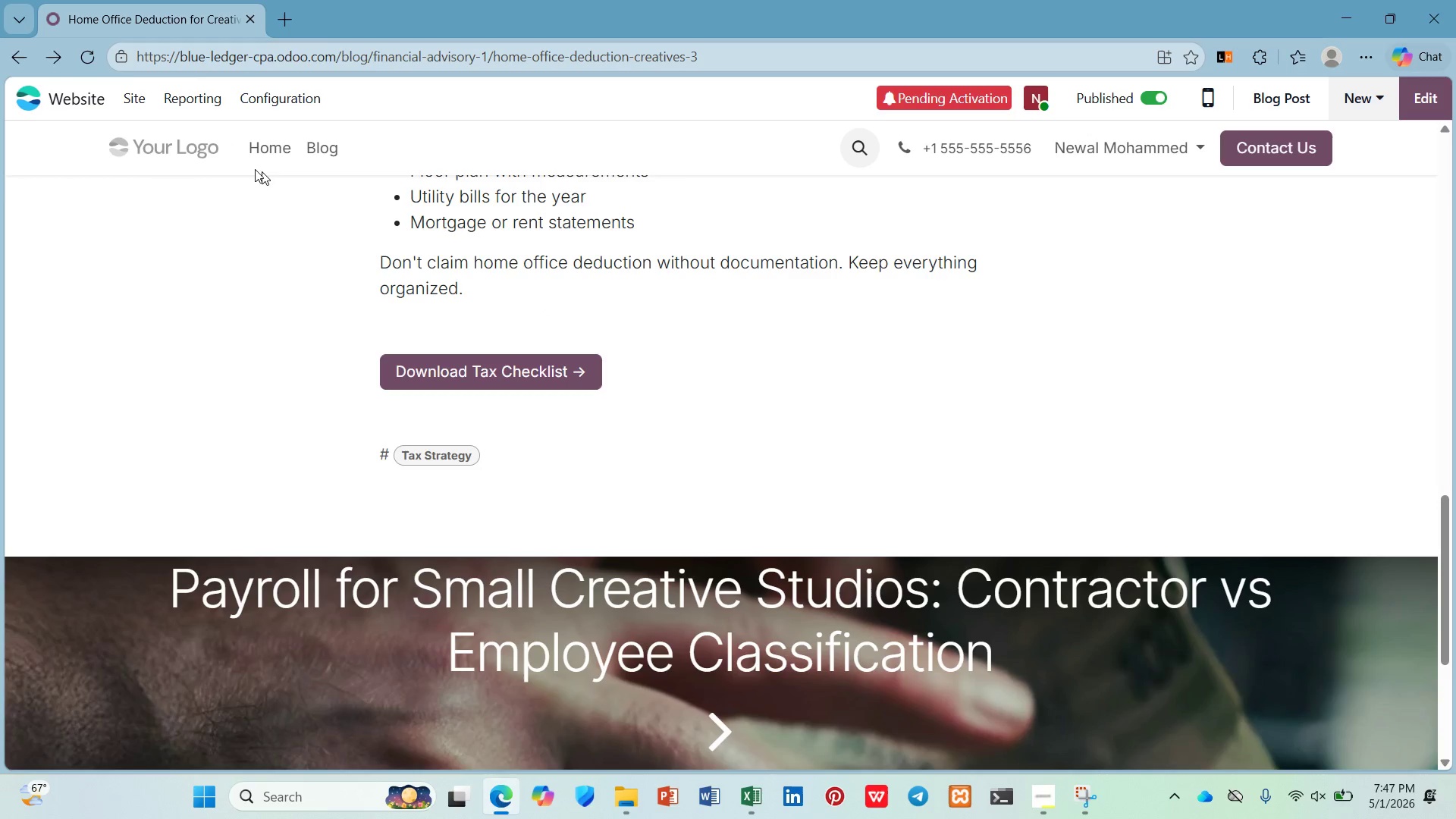 
left_click([131, 102])
 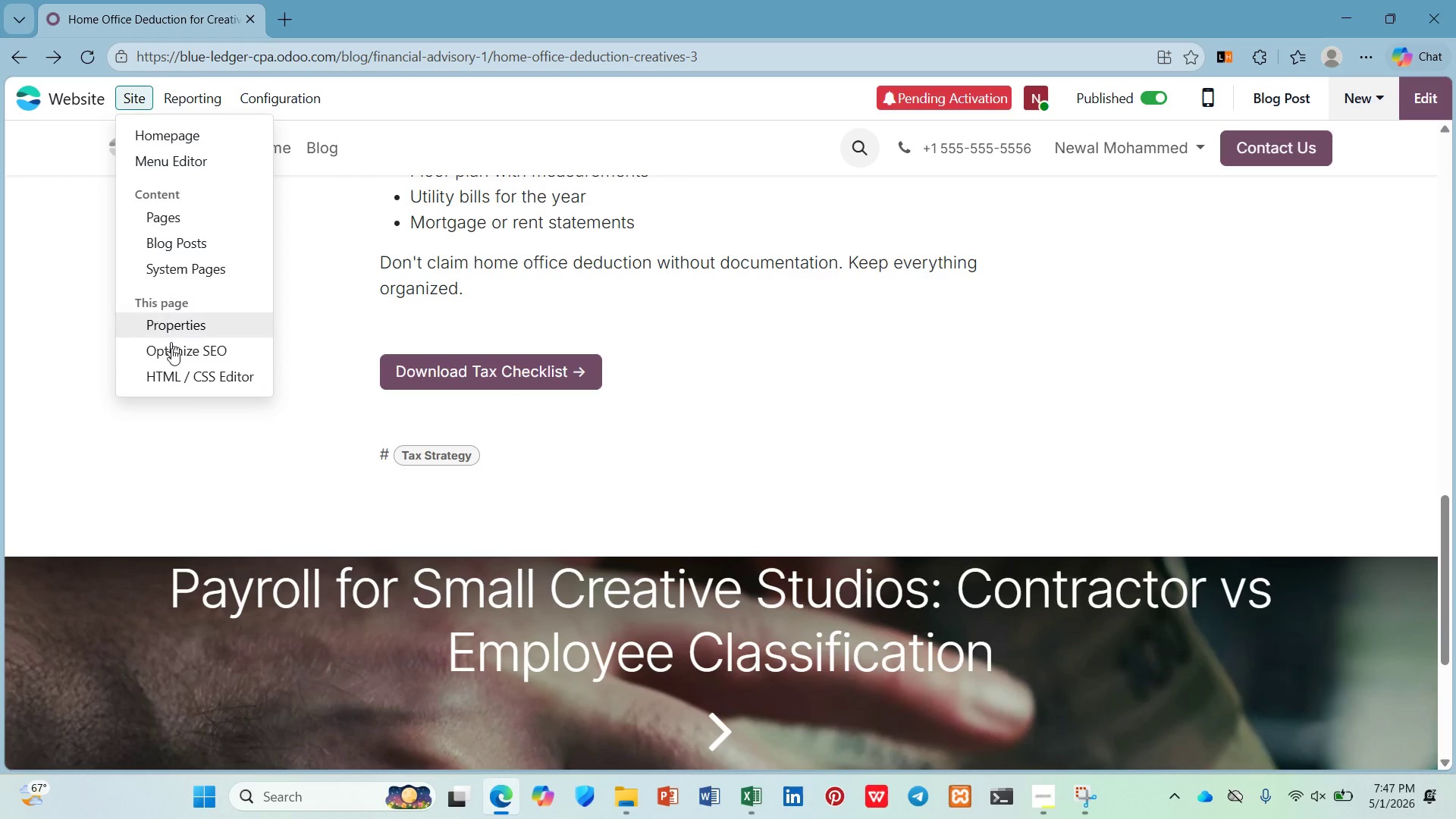 
left_click([173, 355])
 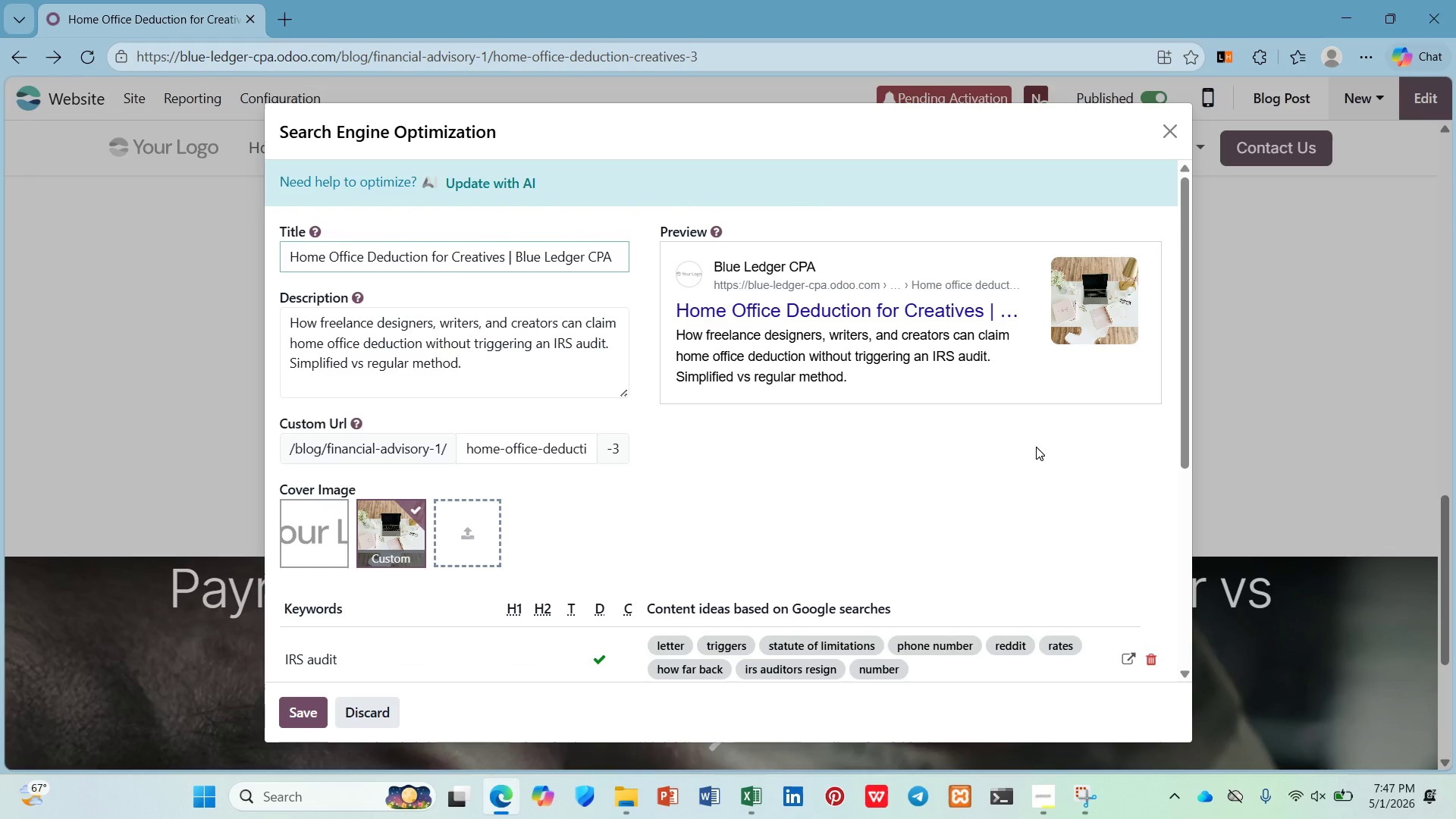 
scroll: coordinate [1033, 446], scroll_direction: down, amount: 7.0
 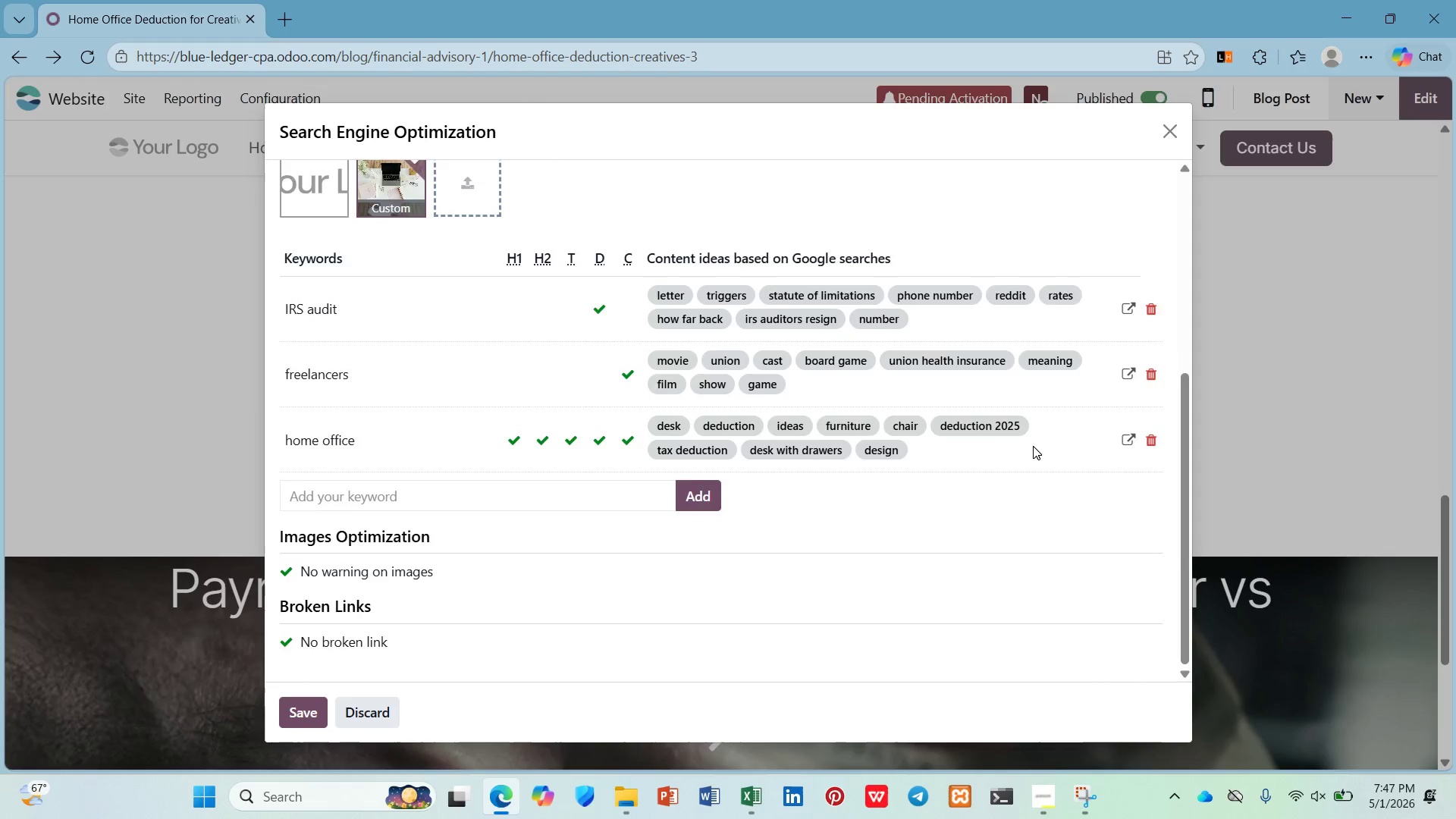 
scroll: coordinate [1033, 446], scroll_direction: up, amount: 4.0
 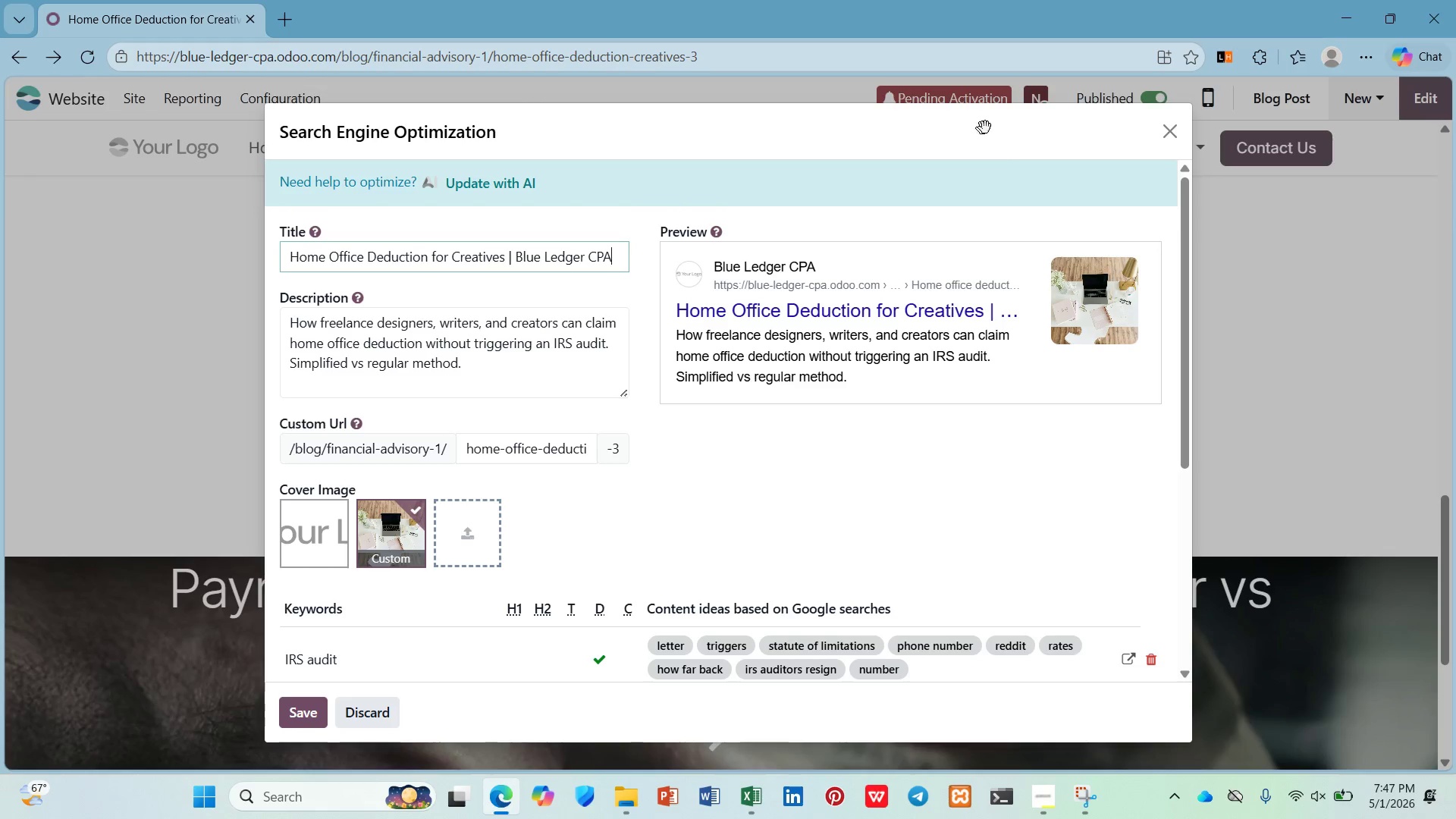 
left_click([1162, 129])
 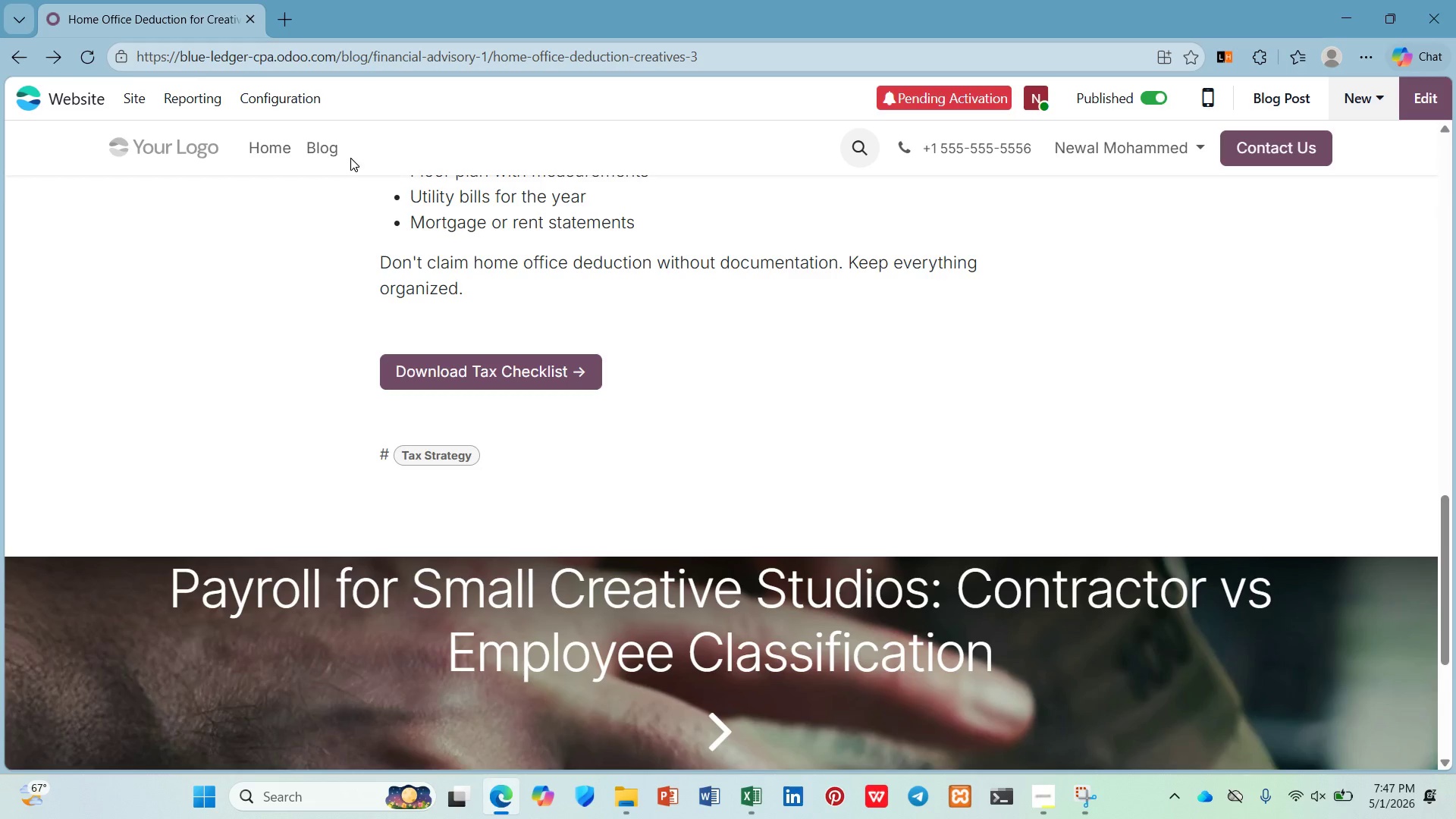 
left_click([326, 149])
 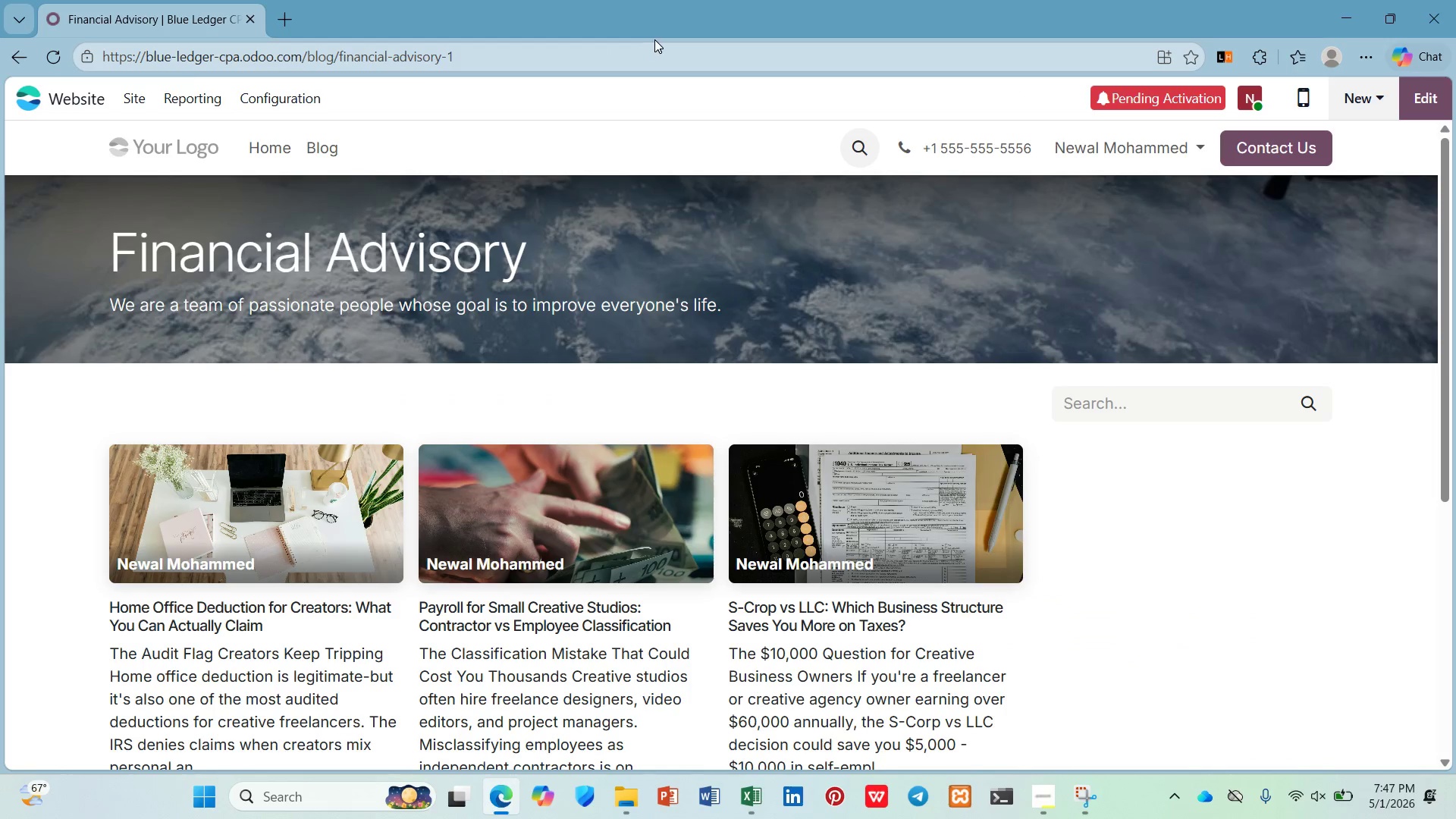 
left_click([664, 32])
 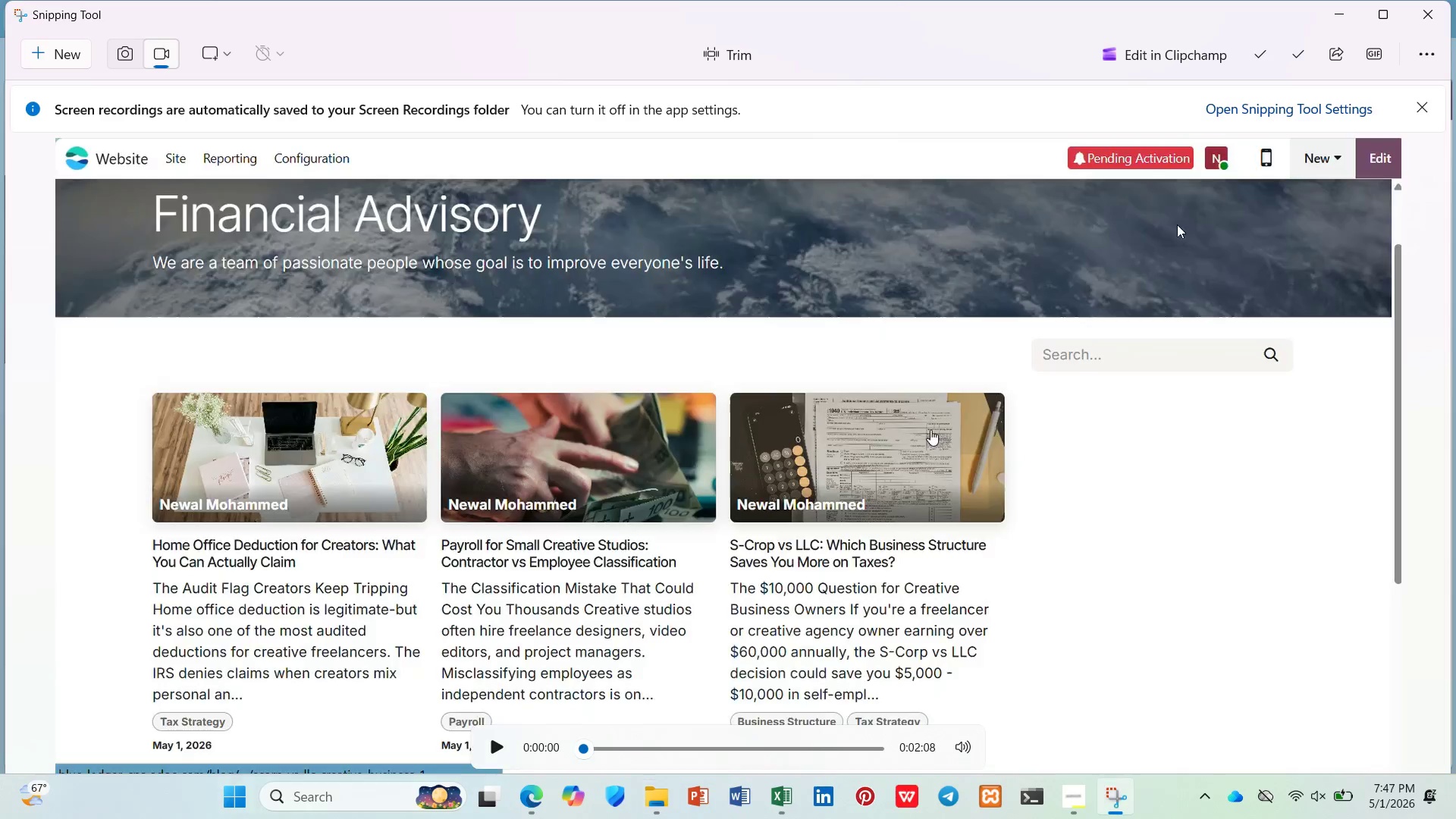 
left_click([1421, 13])
 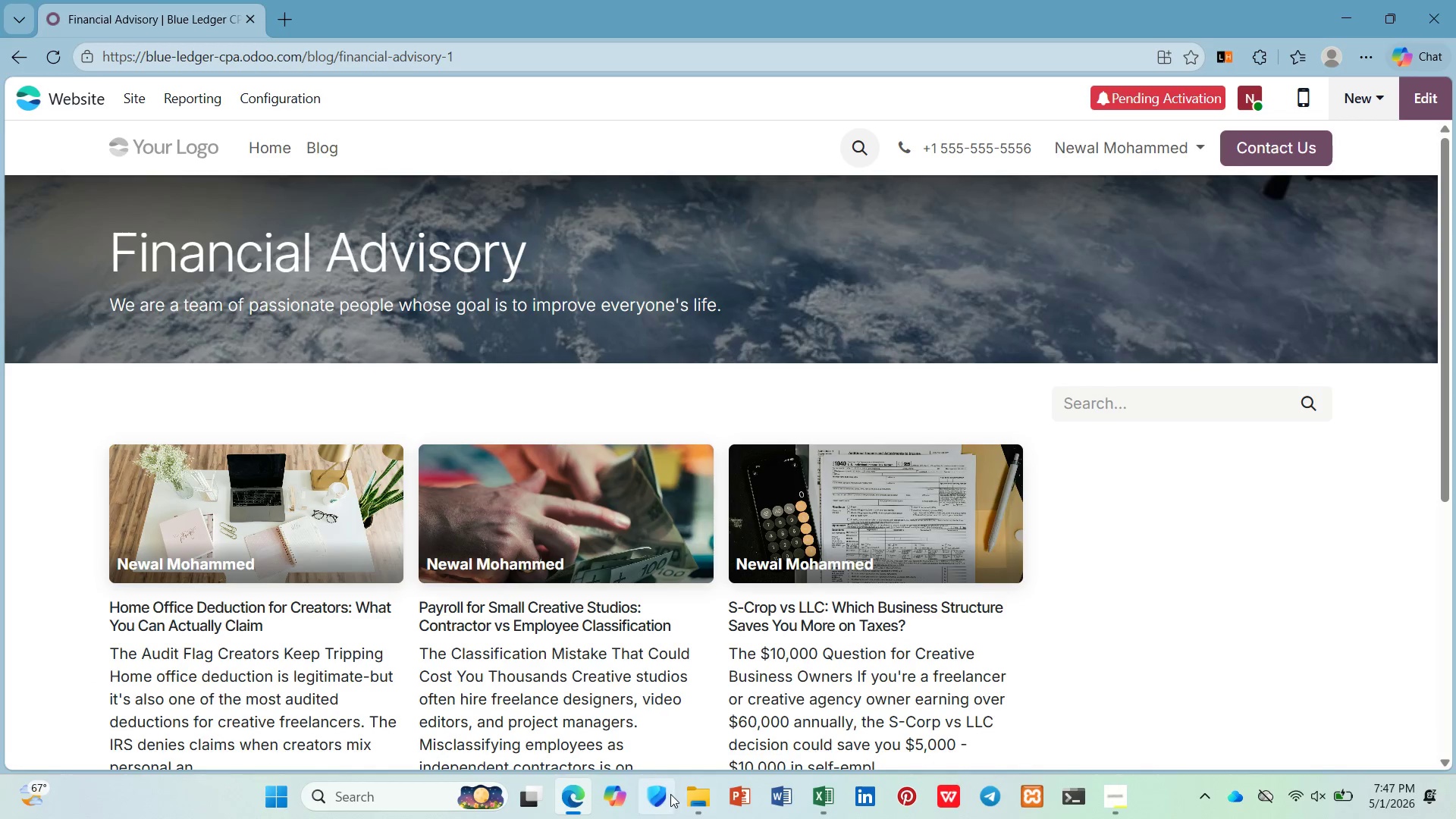 
left_click([700, 806])
 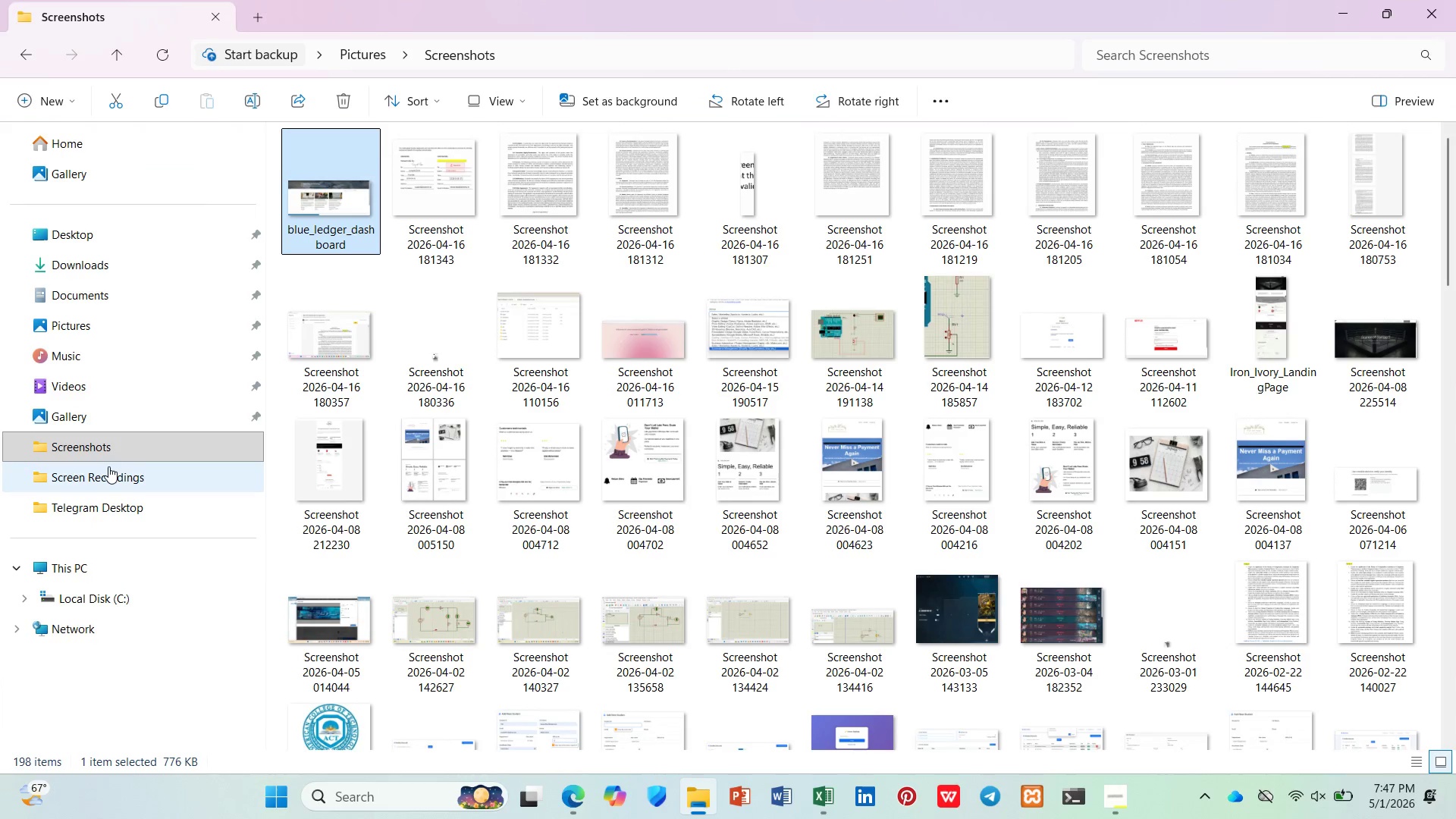 
left_click([109, 466])
 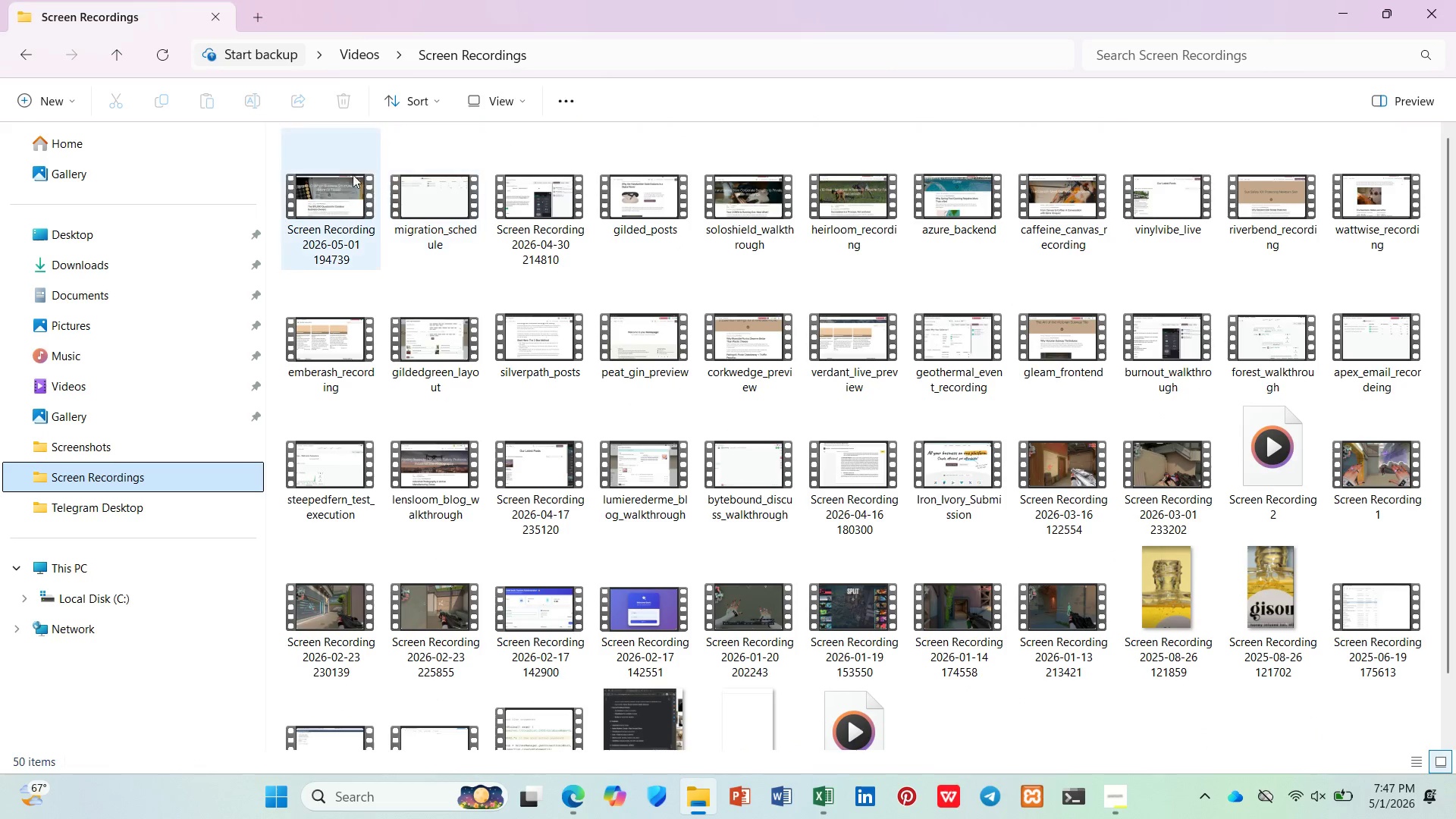 
left_click([331, 177])
 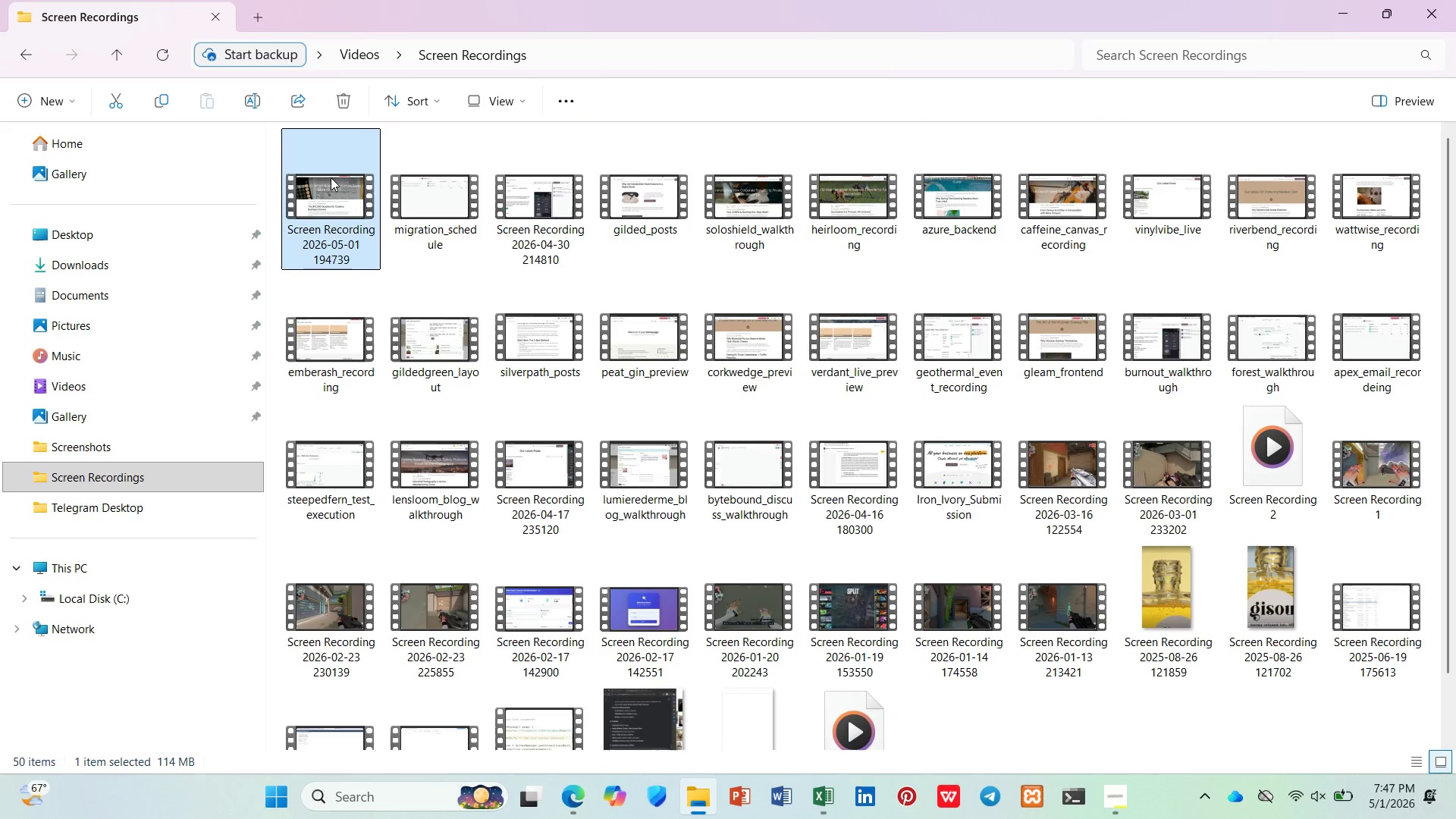 
right_click([331, 177])
 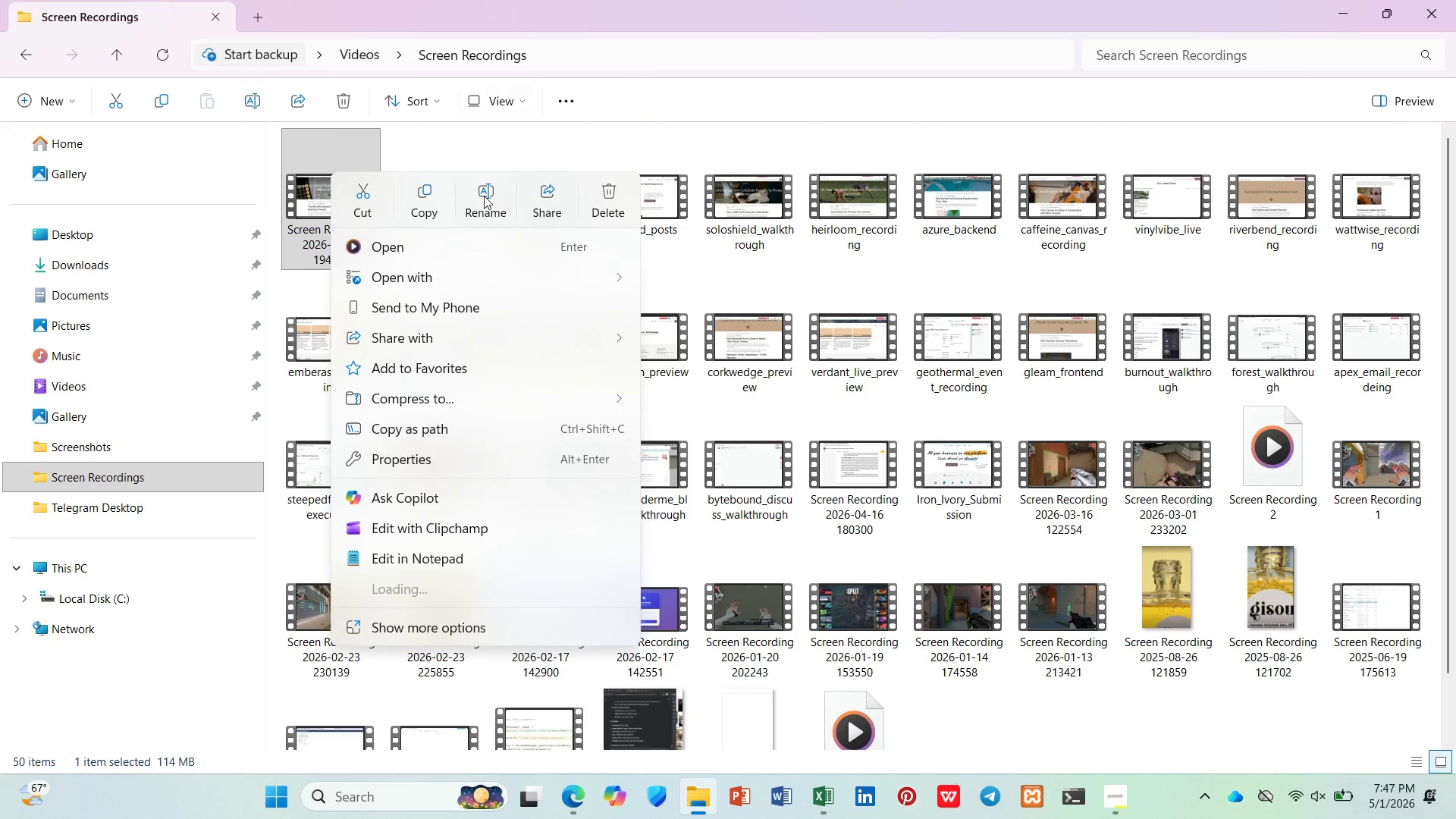 
left_click([486, 212])
 